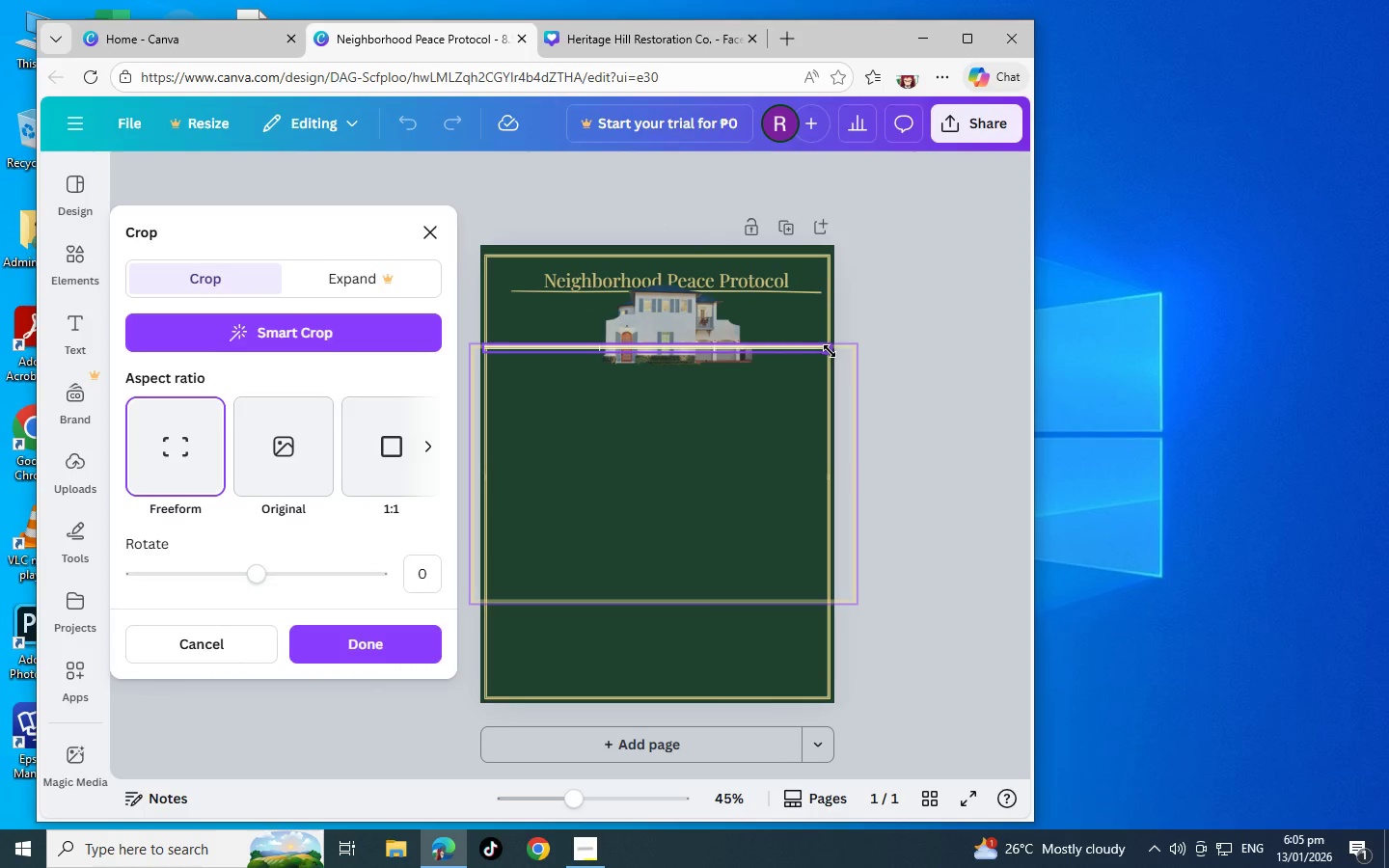 
left_click([915, 339])
 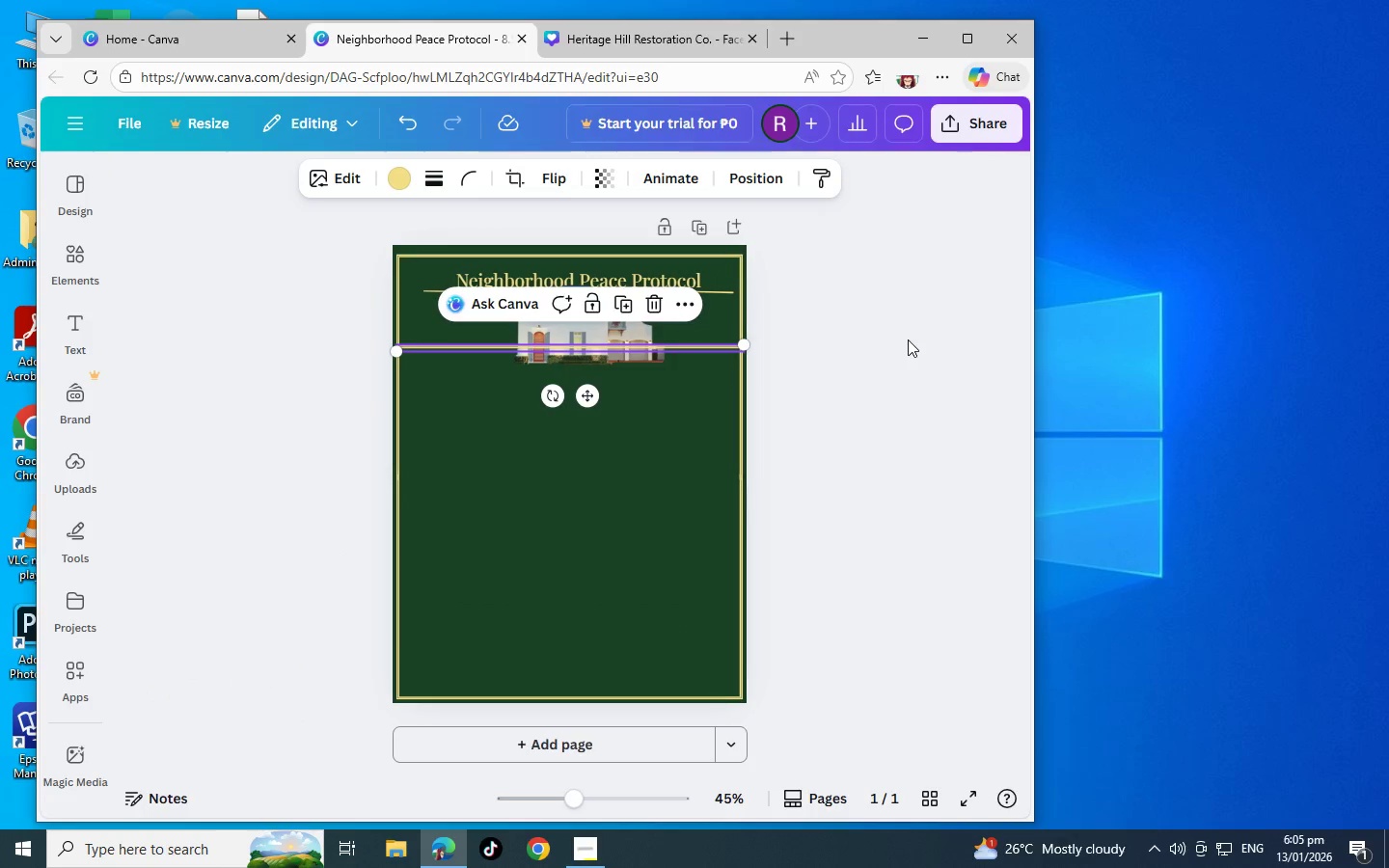 
left_click([836, 341])
 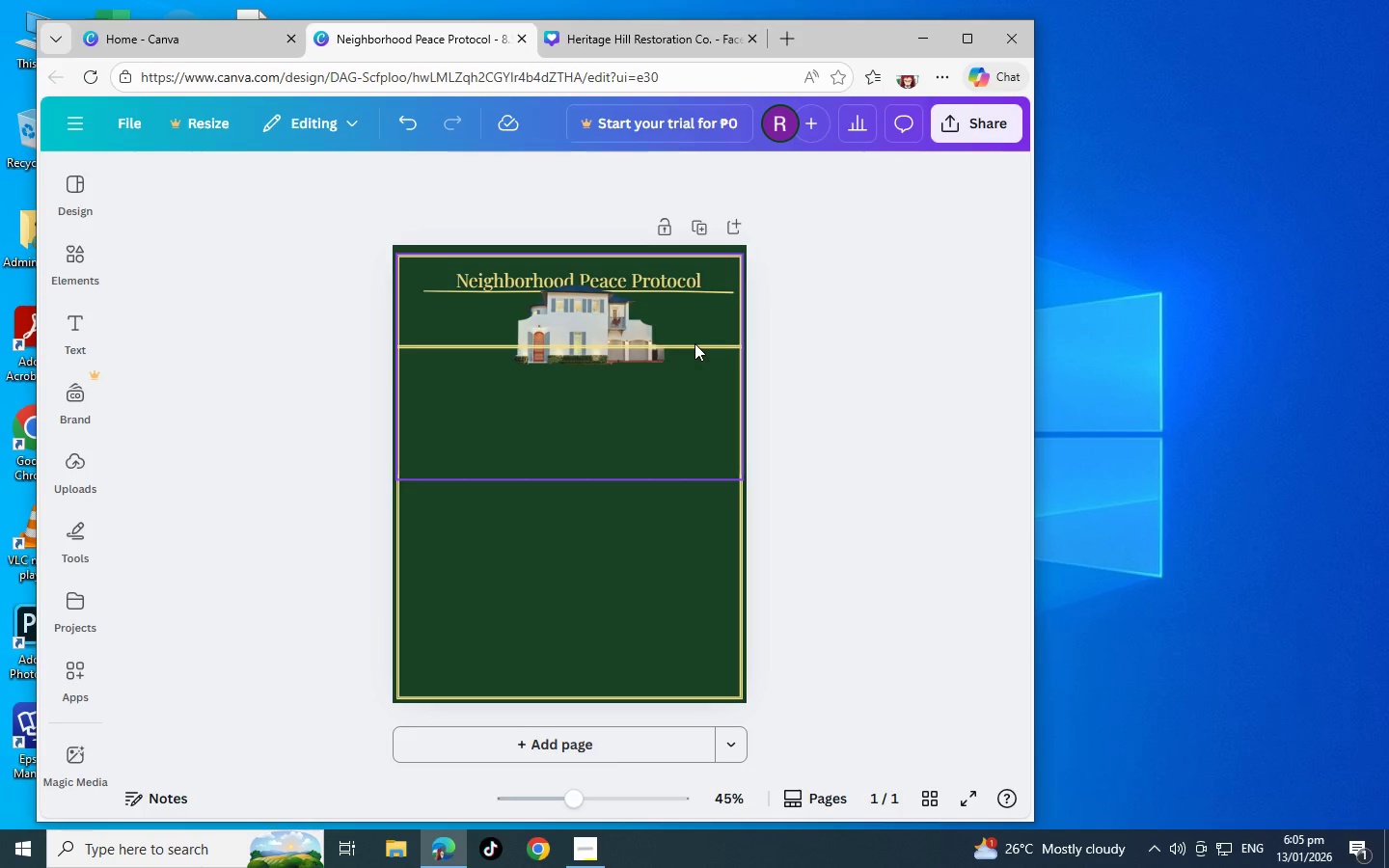 
left_click([694, 343])
 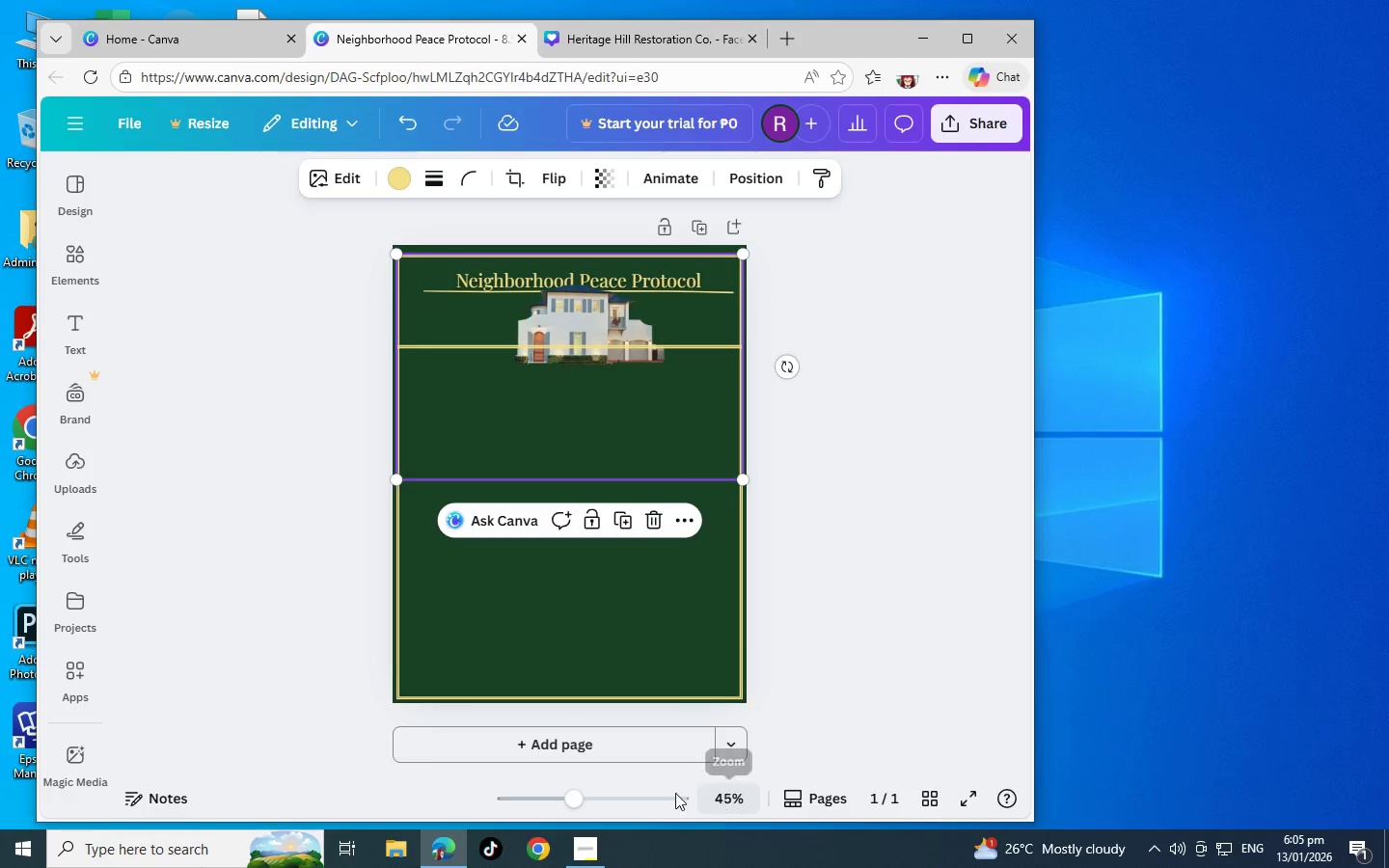 
left_click([633, 801])
 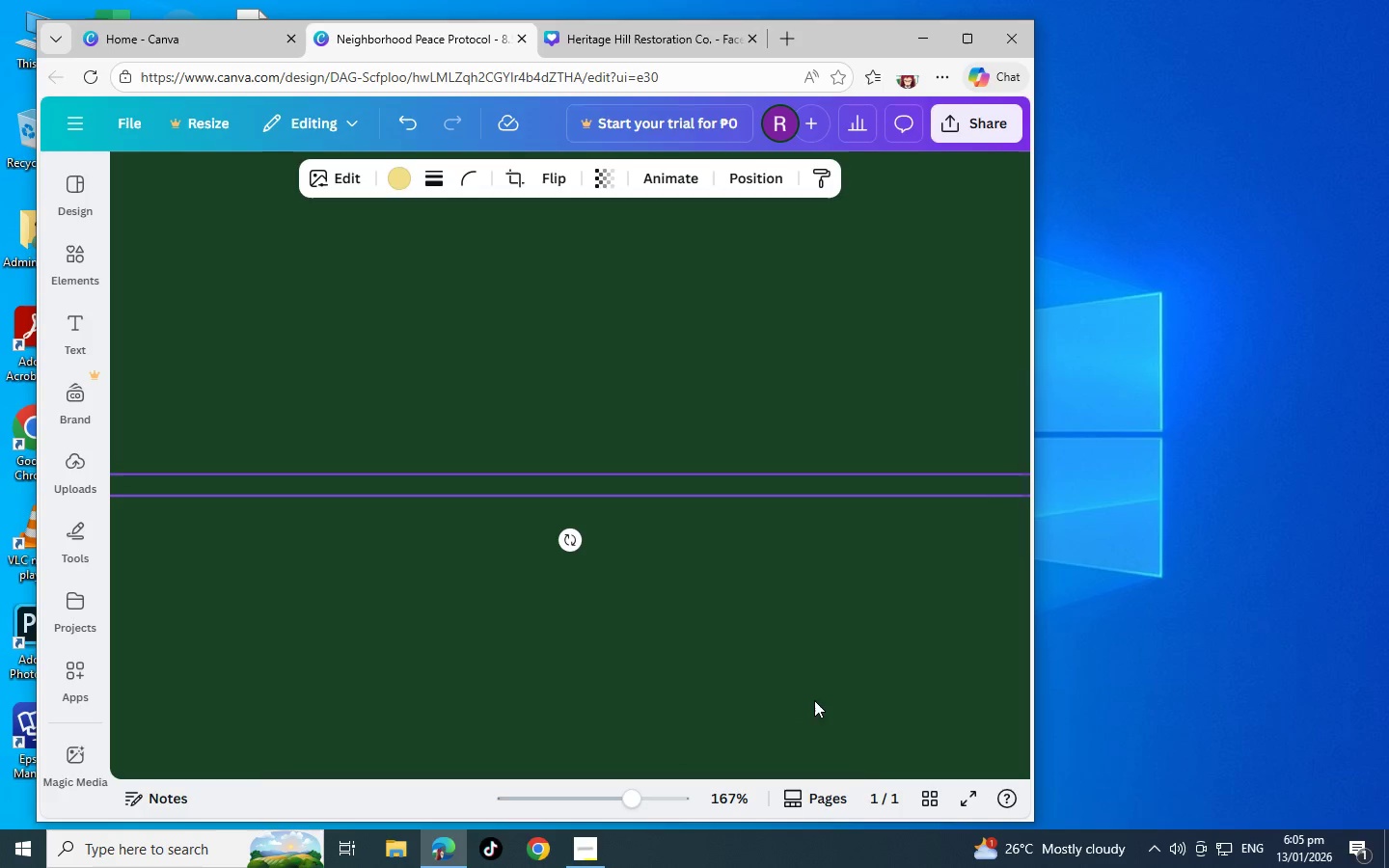 
scroll: coordinate [853, 701], scroll_direction: up, amount: 7.0
 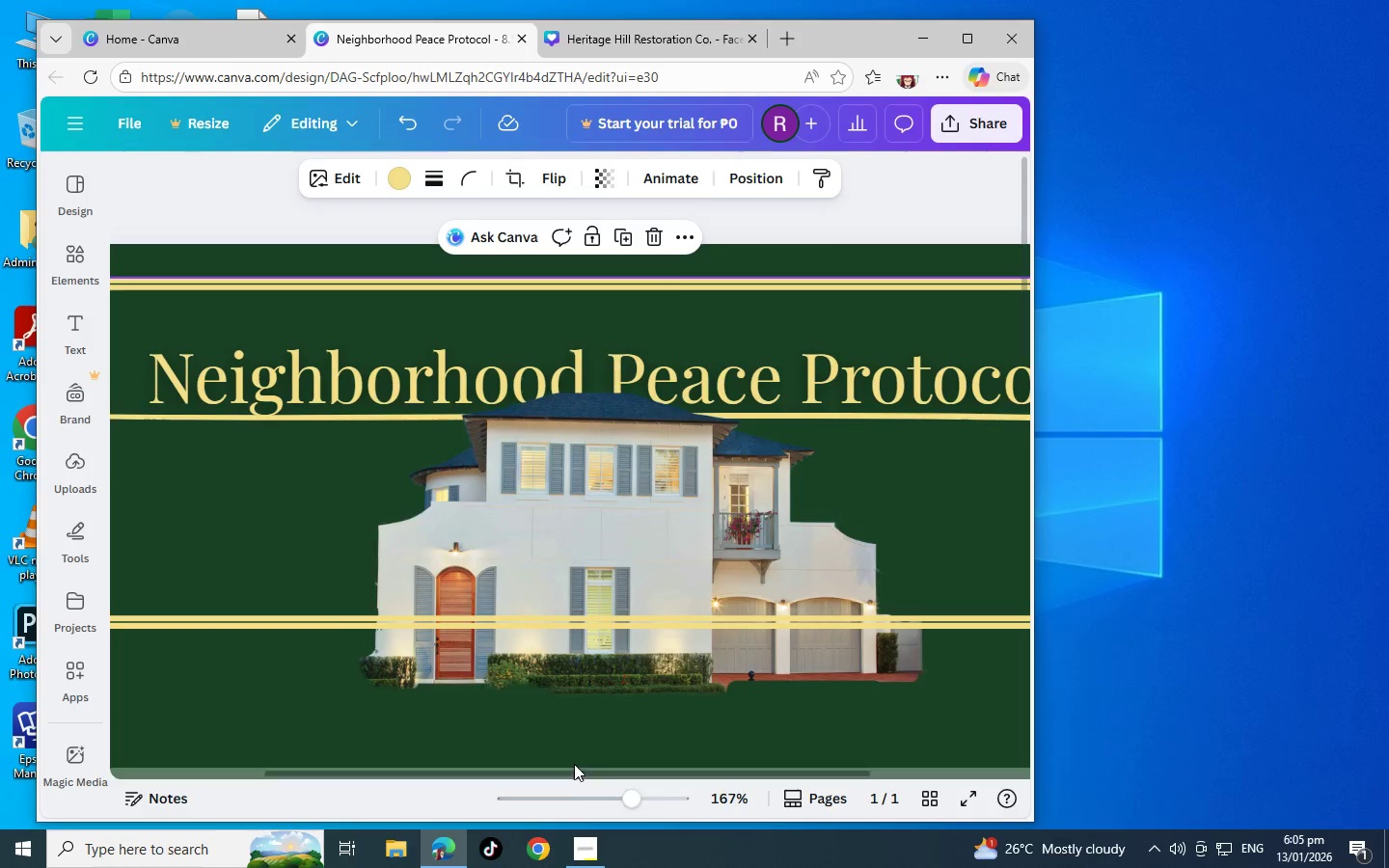 
scroll: coordinate [574, 761], scroll_direction: down, amount: 1.0
 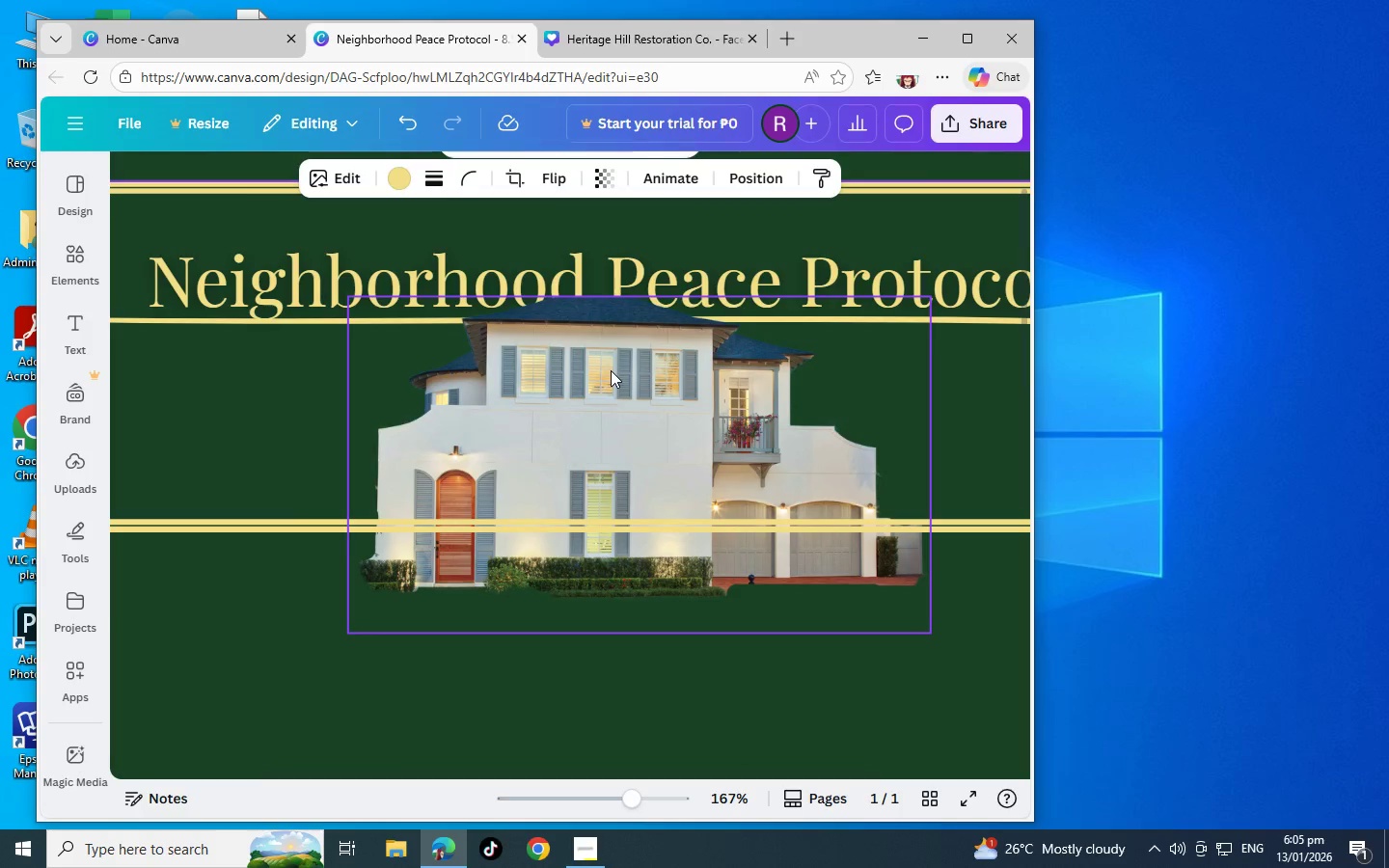 
left_click([611, 370])
 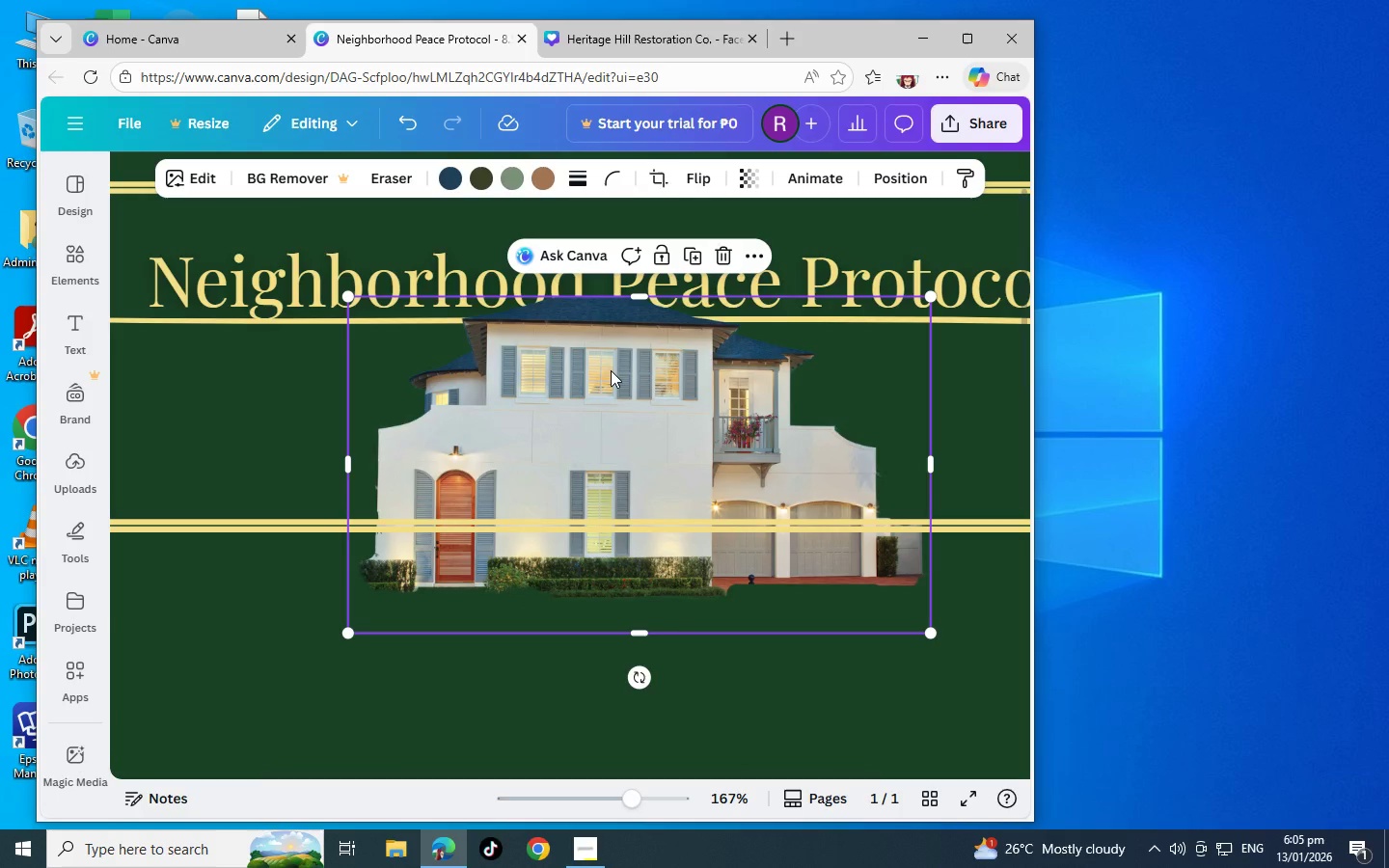 
key(Control+BracketRight)
 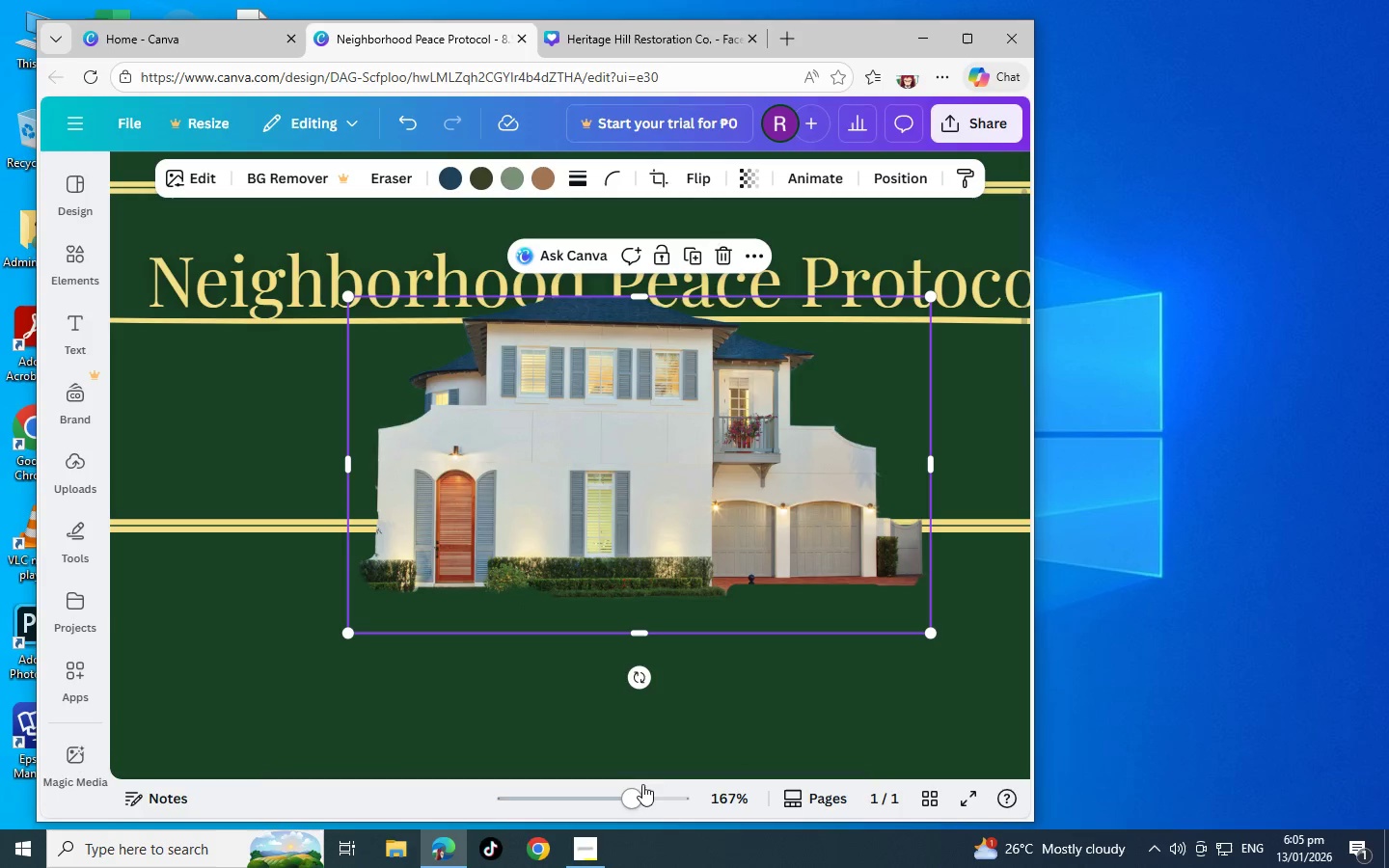 
left_click_drag(start_coordinate=[636, 794], to_coordinate=[609, 793])
 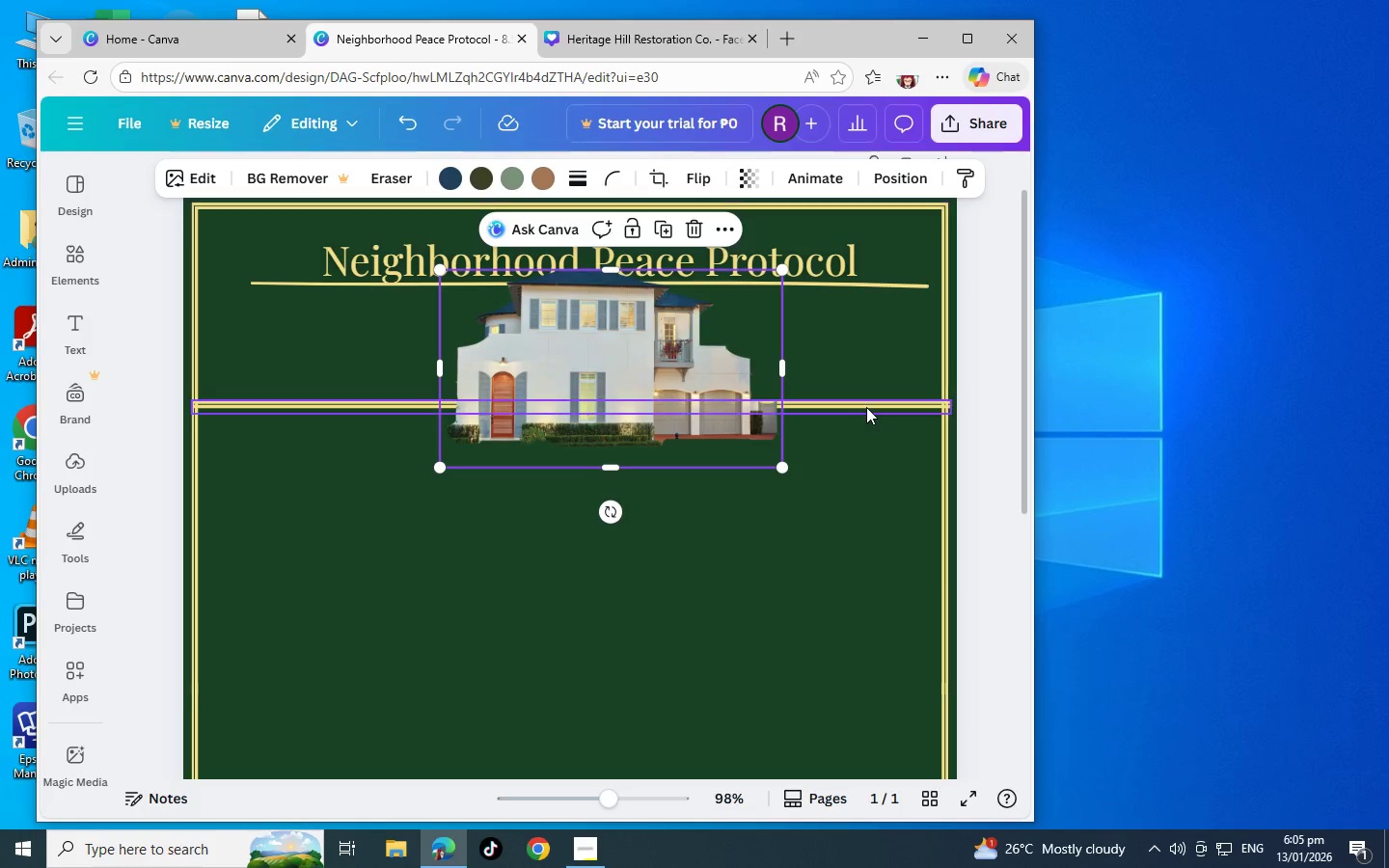 
left_click([866, 407])
 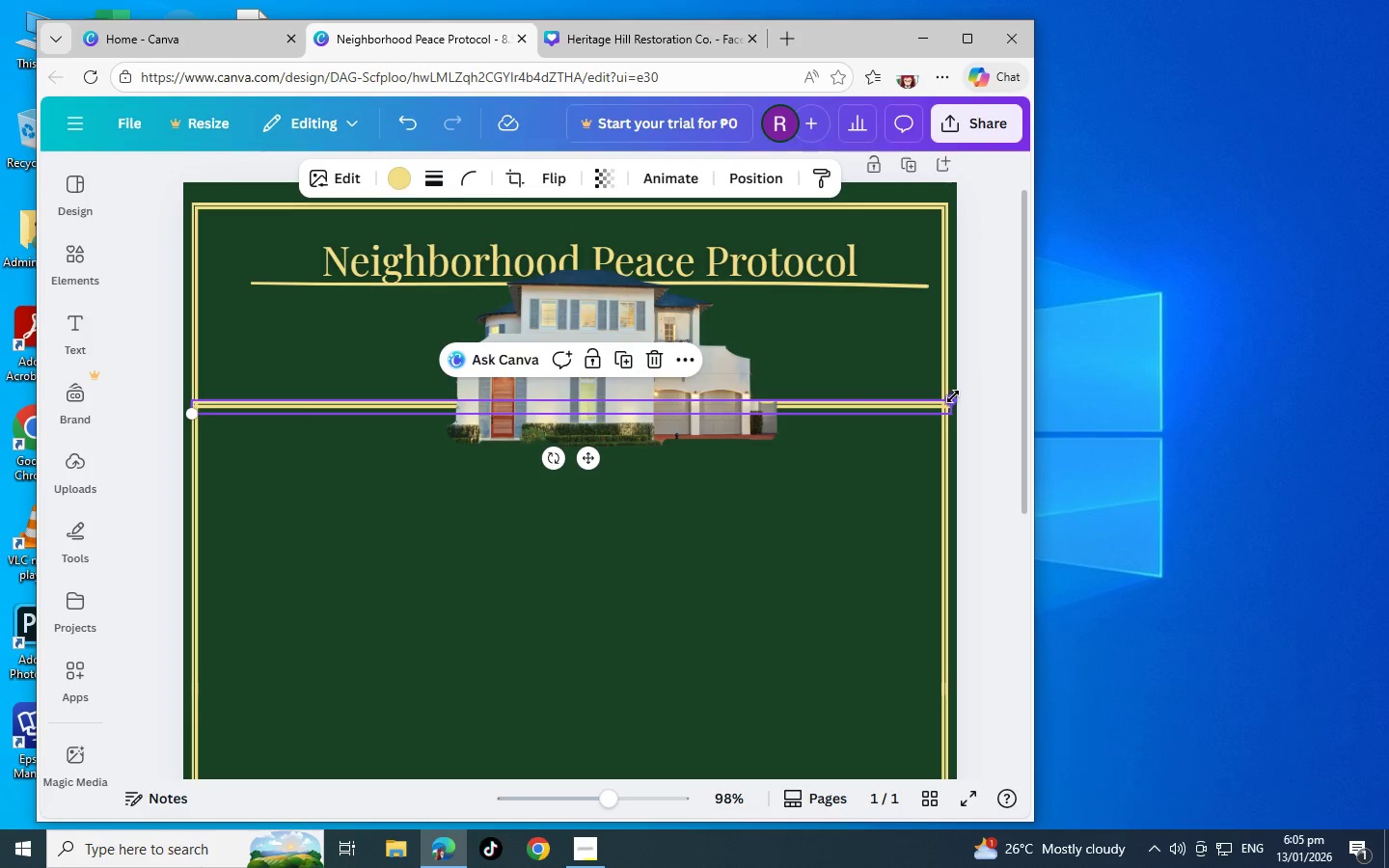 
left_click_drag(start_coordinate=[953, 396], to_coordinate=[944, 393])
 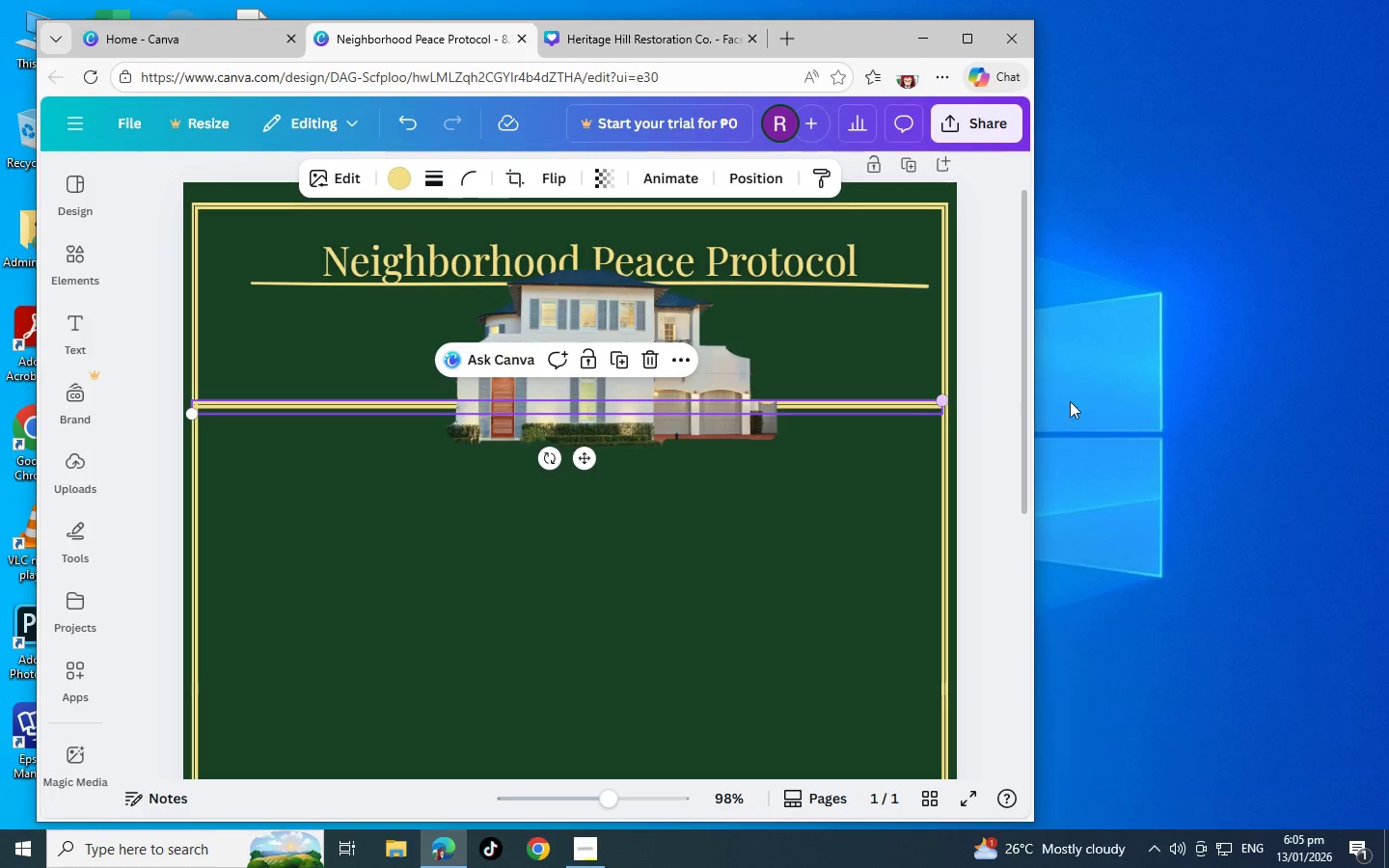 
left_click([1071, 401])
 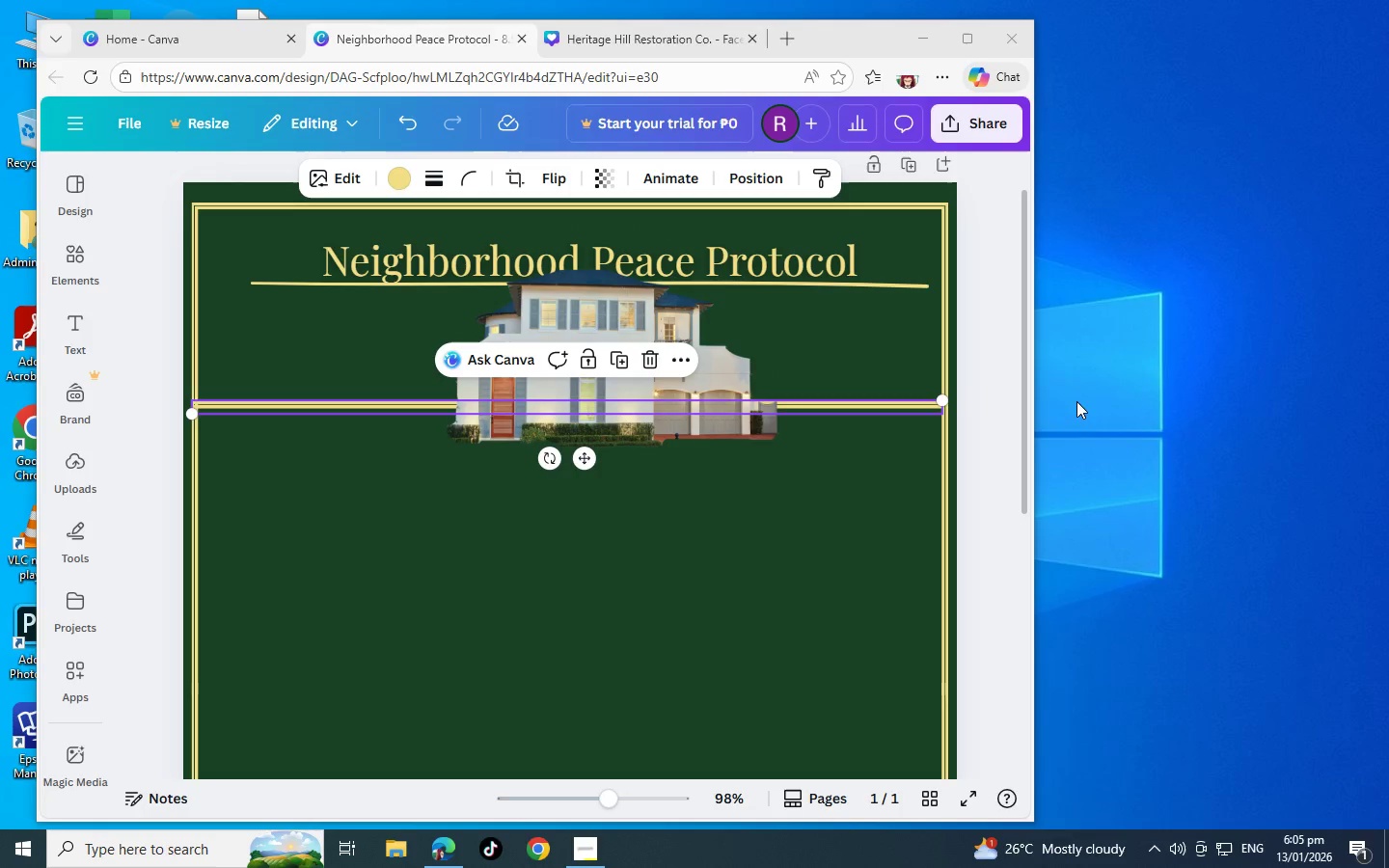 
left_click([1093, 401])
 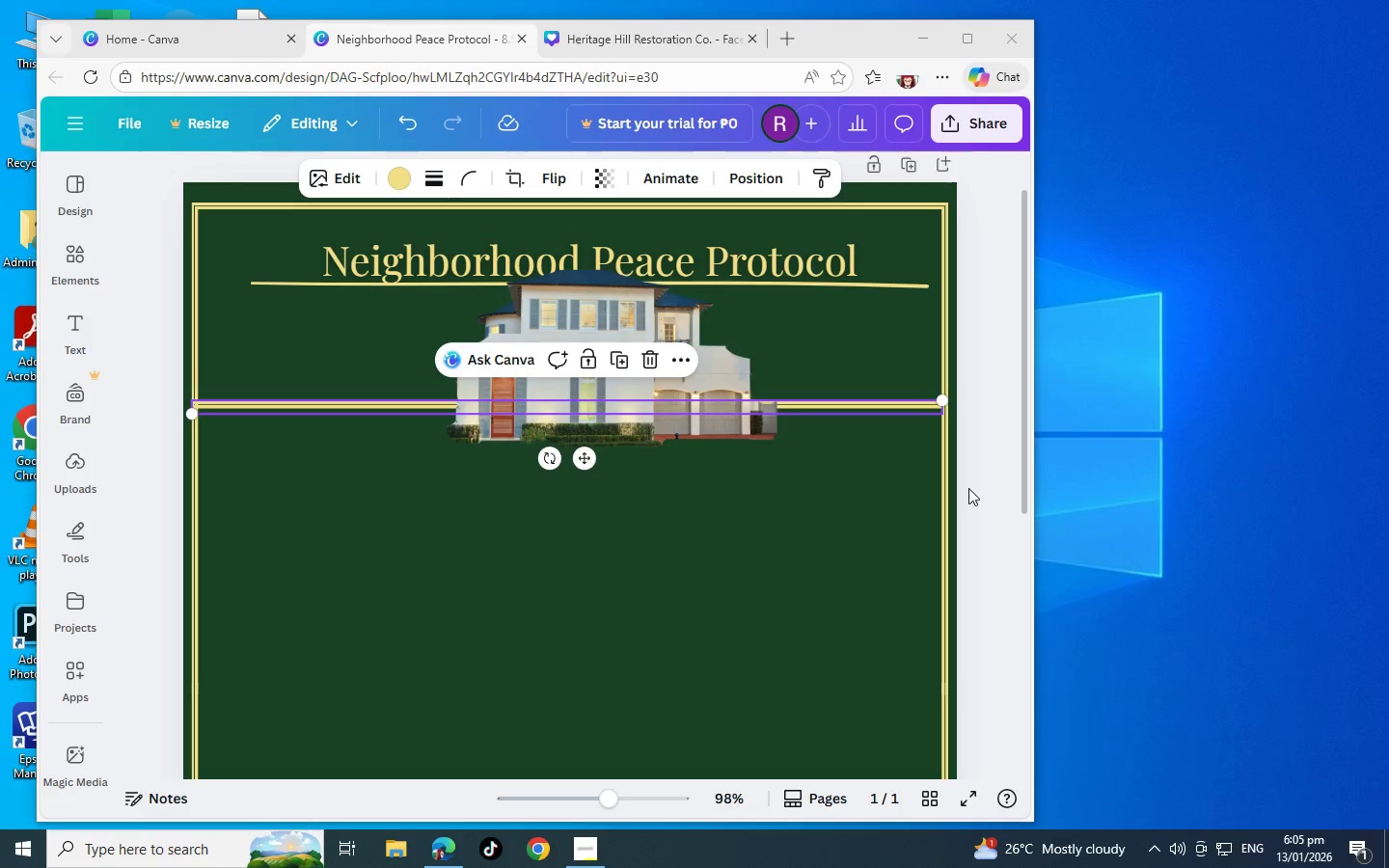 
left_click([965, 505])
 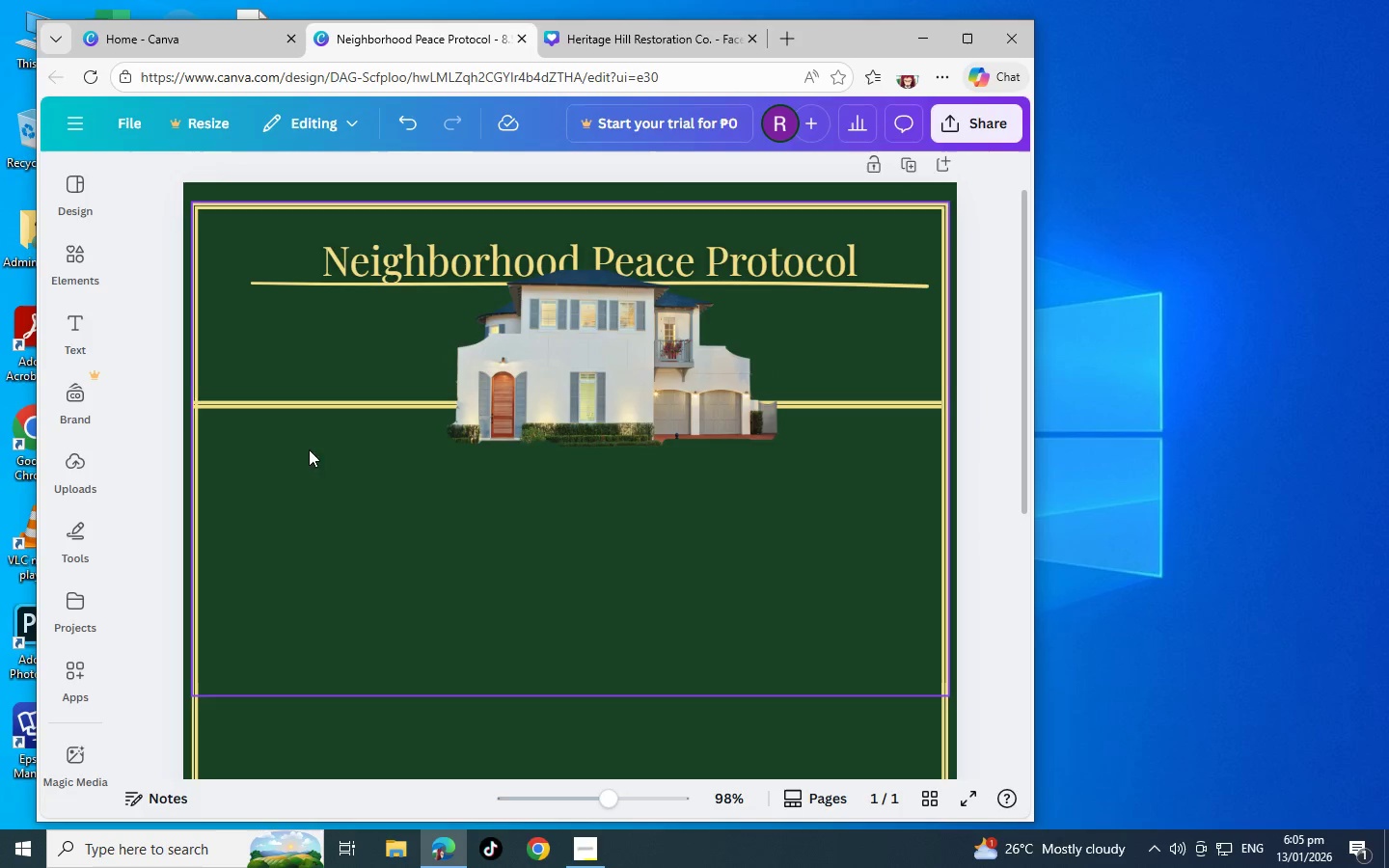 
left_click([217, 409])
 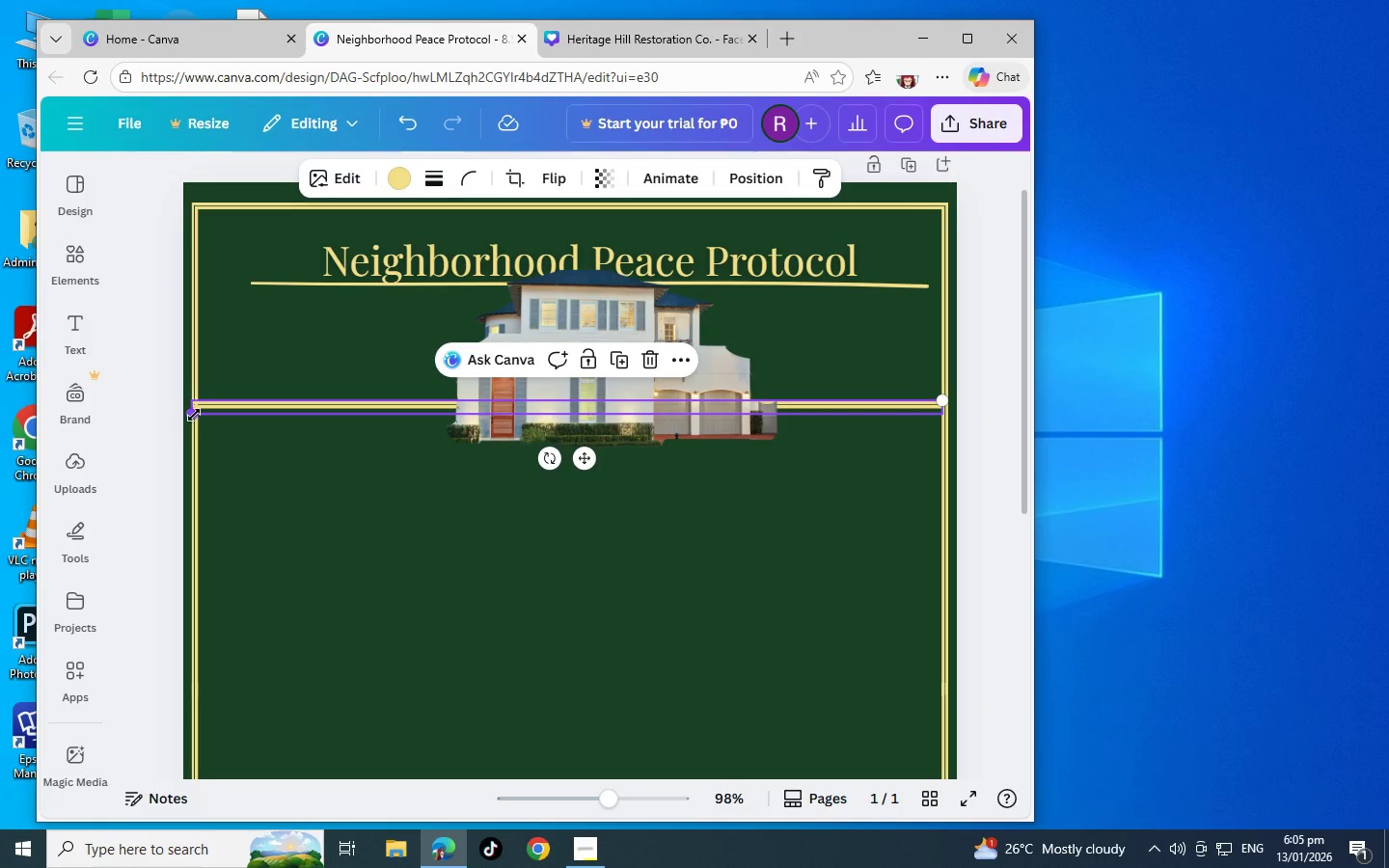 
left_click_drag(start_coordinate=[194, 415], to_coordinate=[200, 414])
 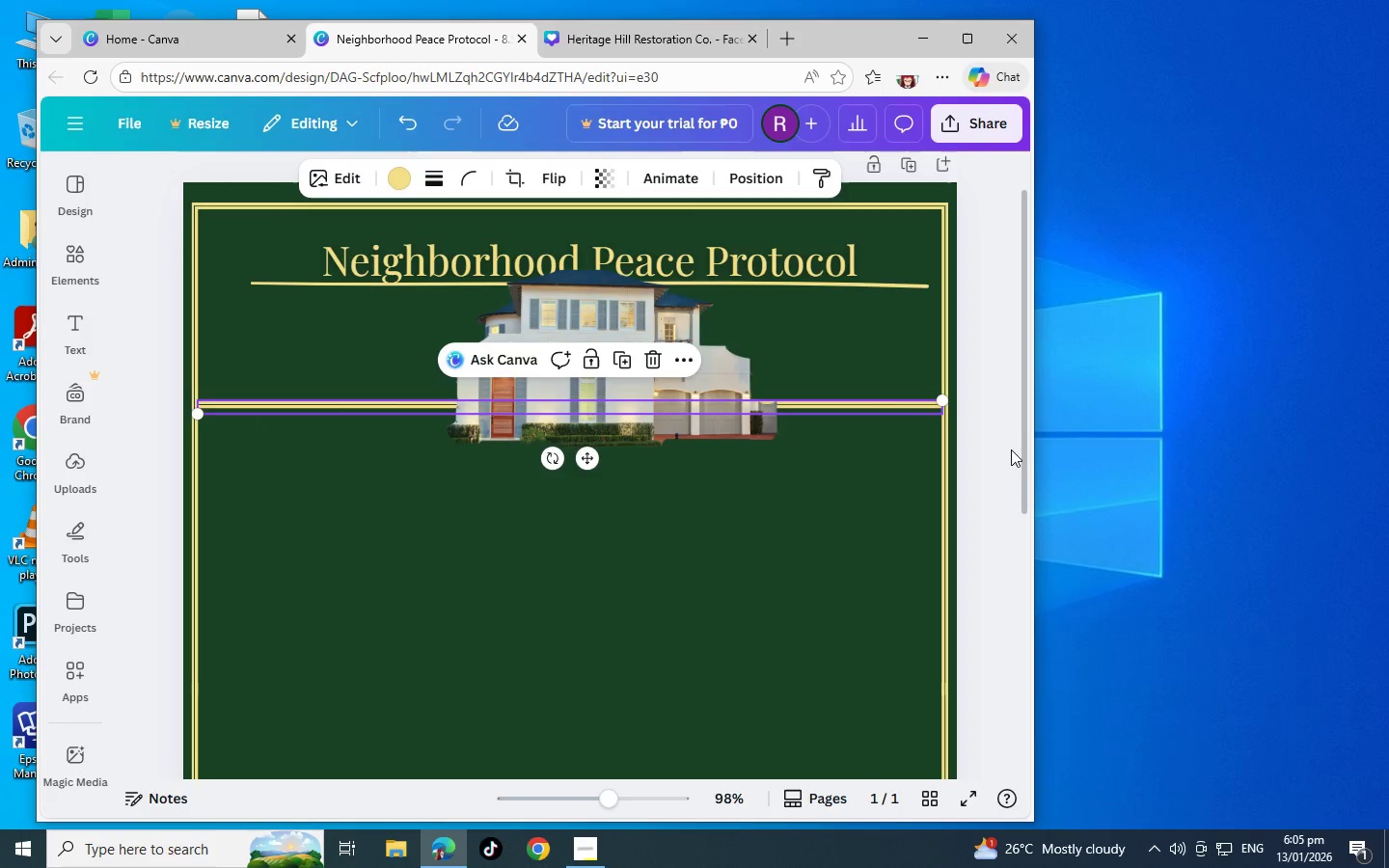 
left_click([1015, 448])
 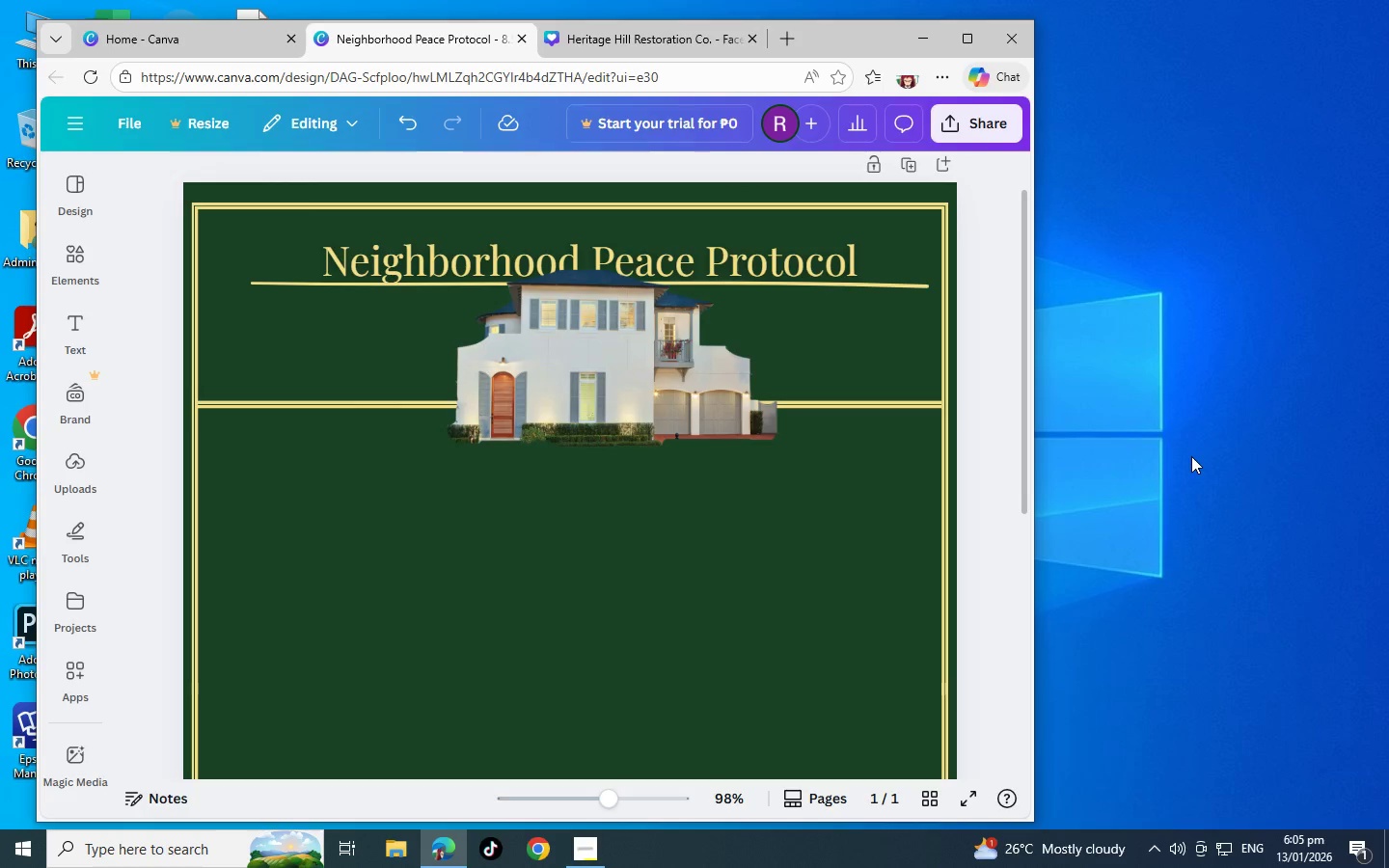 
left_click([1191, 456])
 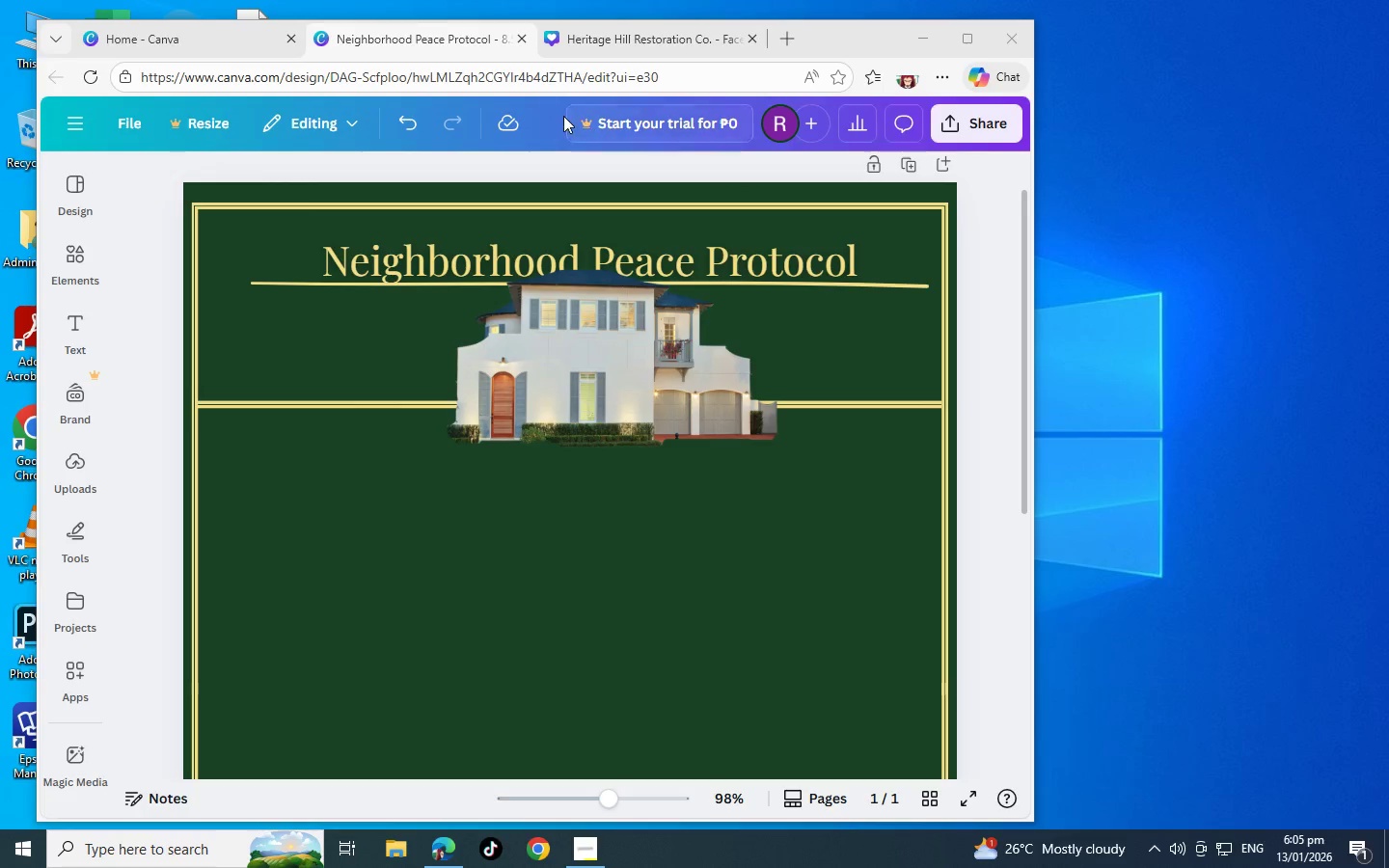 
left_click([602, 41])
 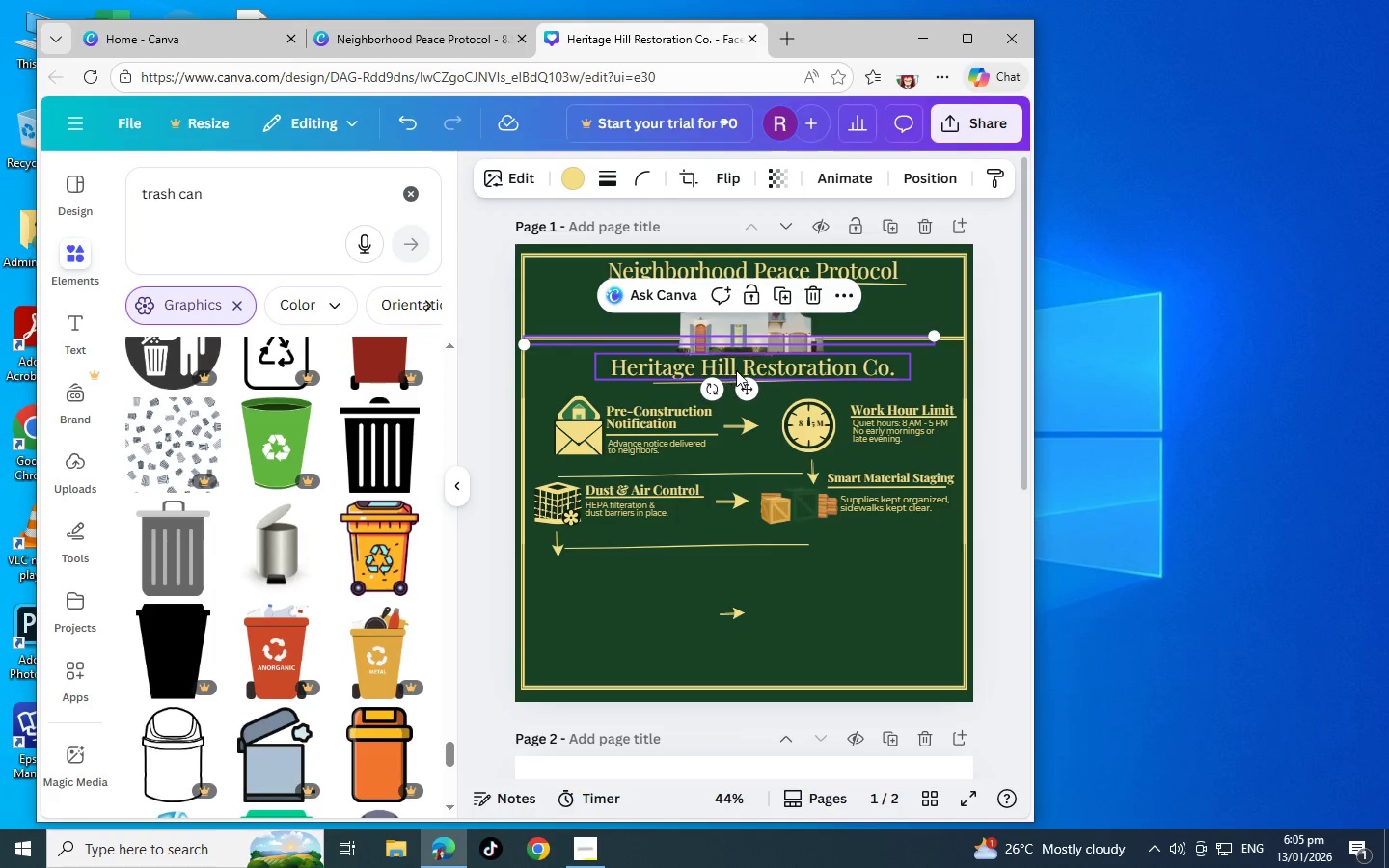 
left_click([744, 369])
 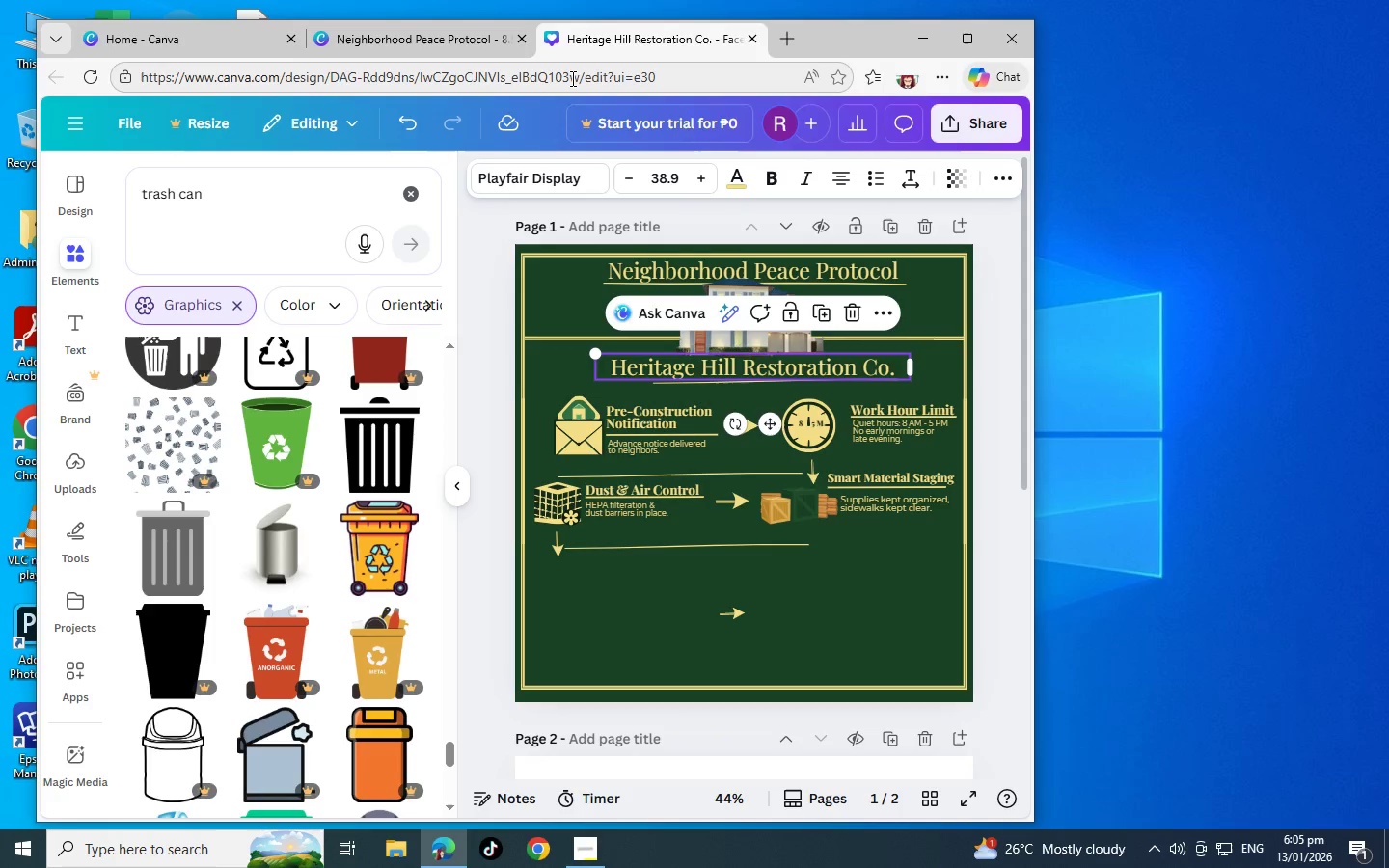 
key(Control+C)
 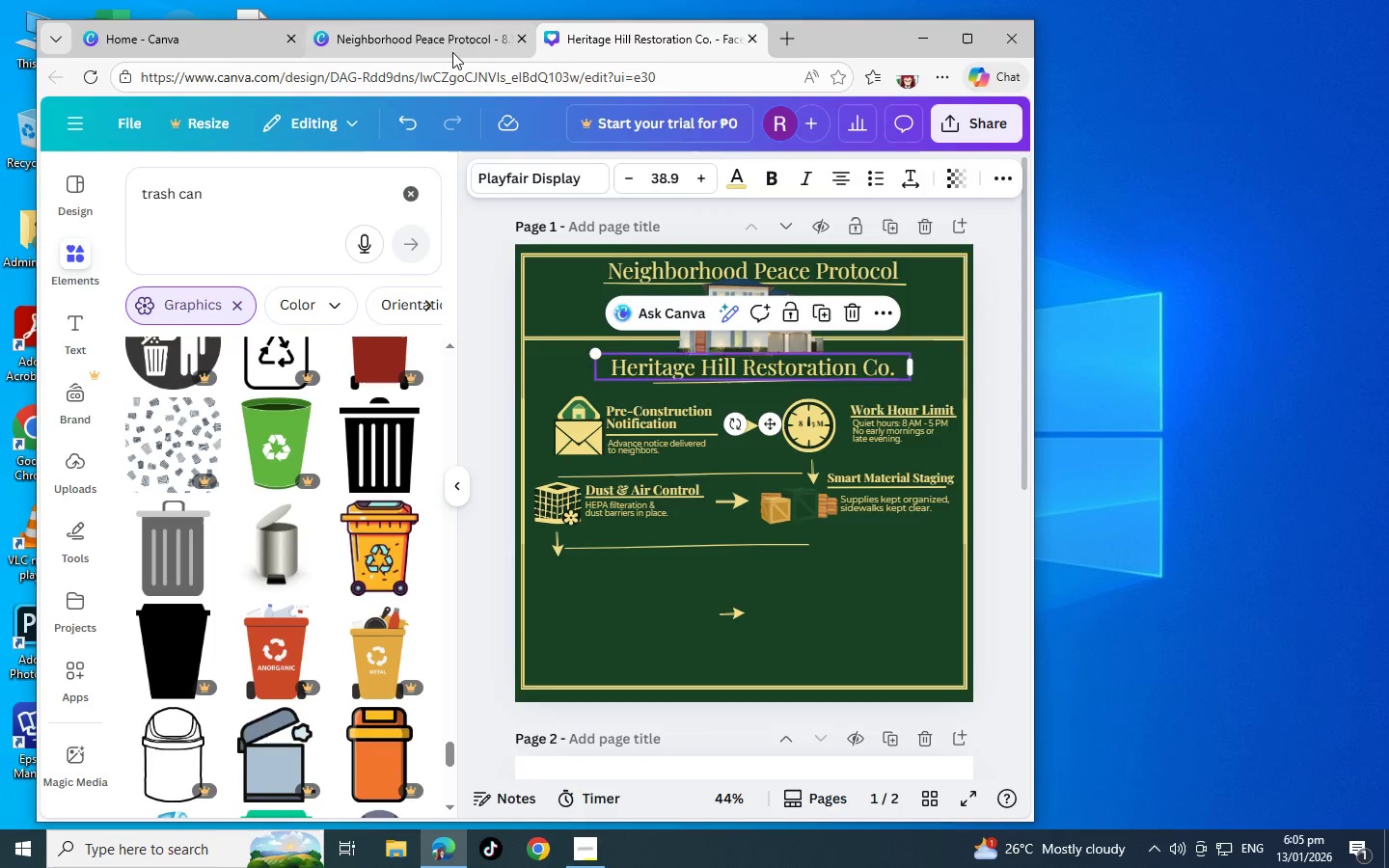 
left_click([430, 42])
 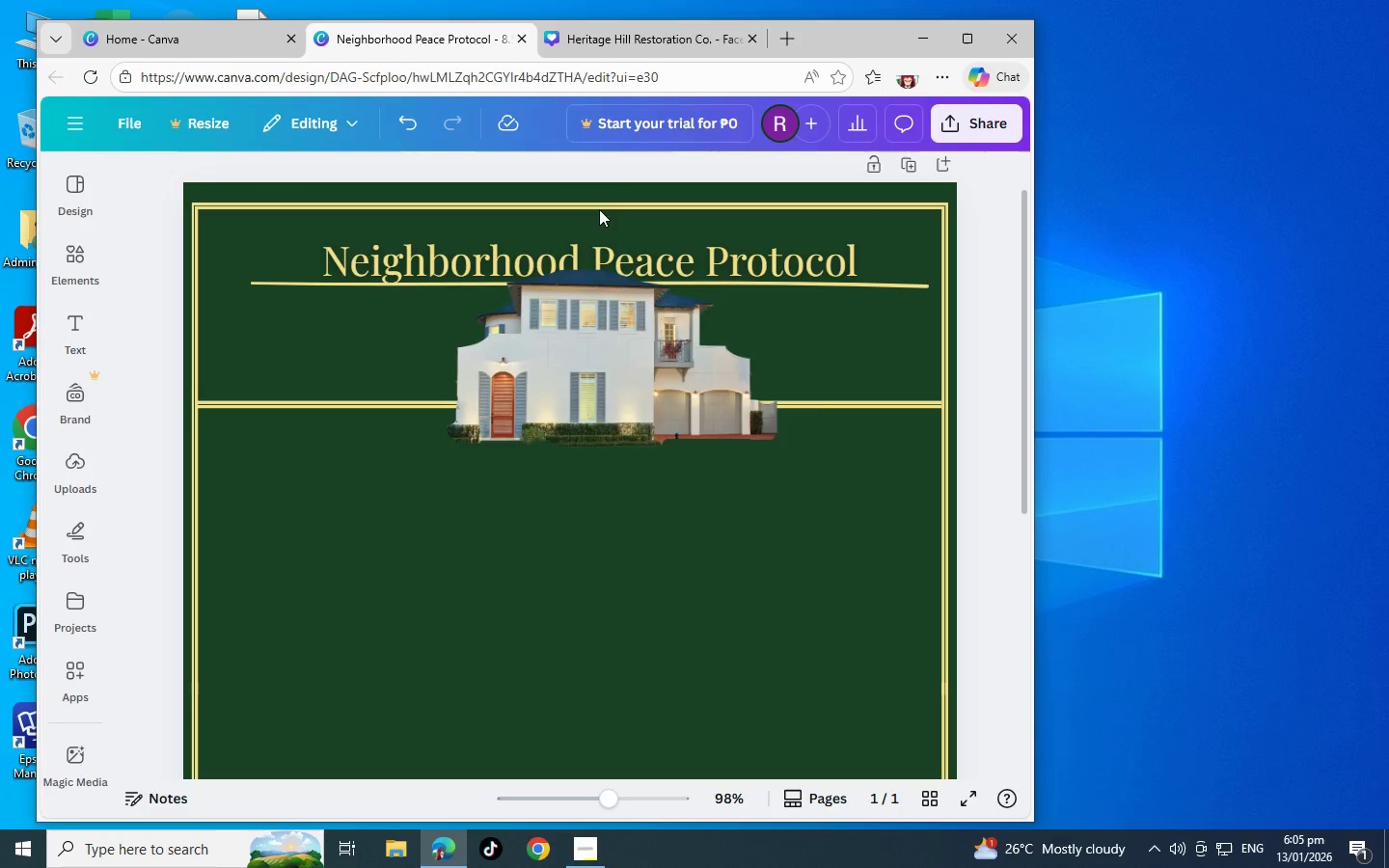 
key(Control+V)
 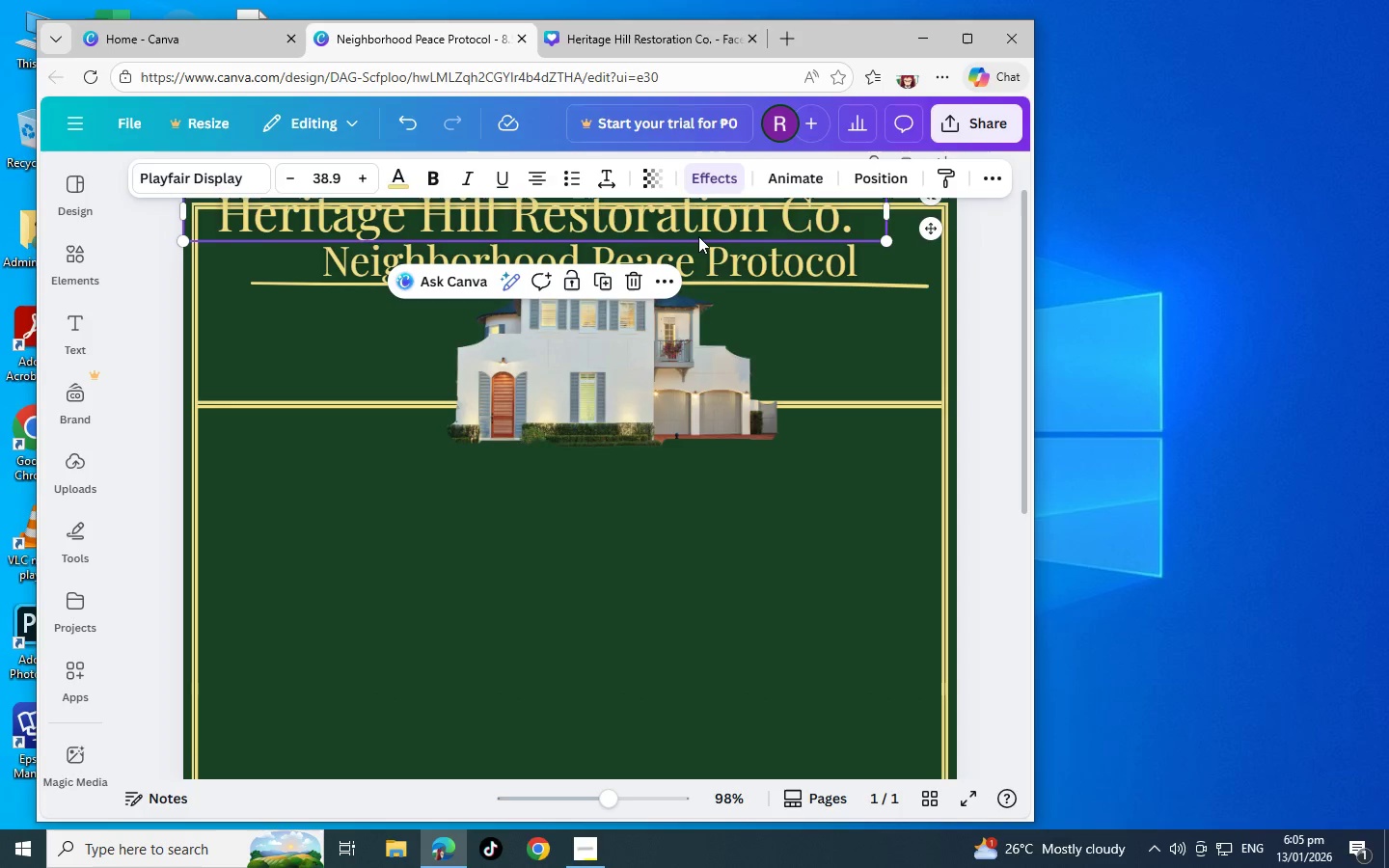 
left_click_drag(start_coordinate=[701, 231], to_coordinate=[761, 491])
 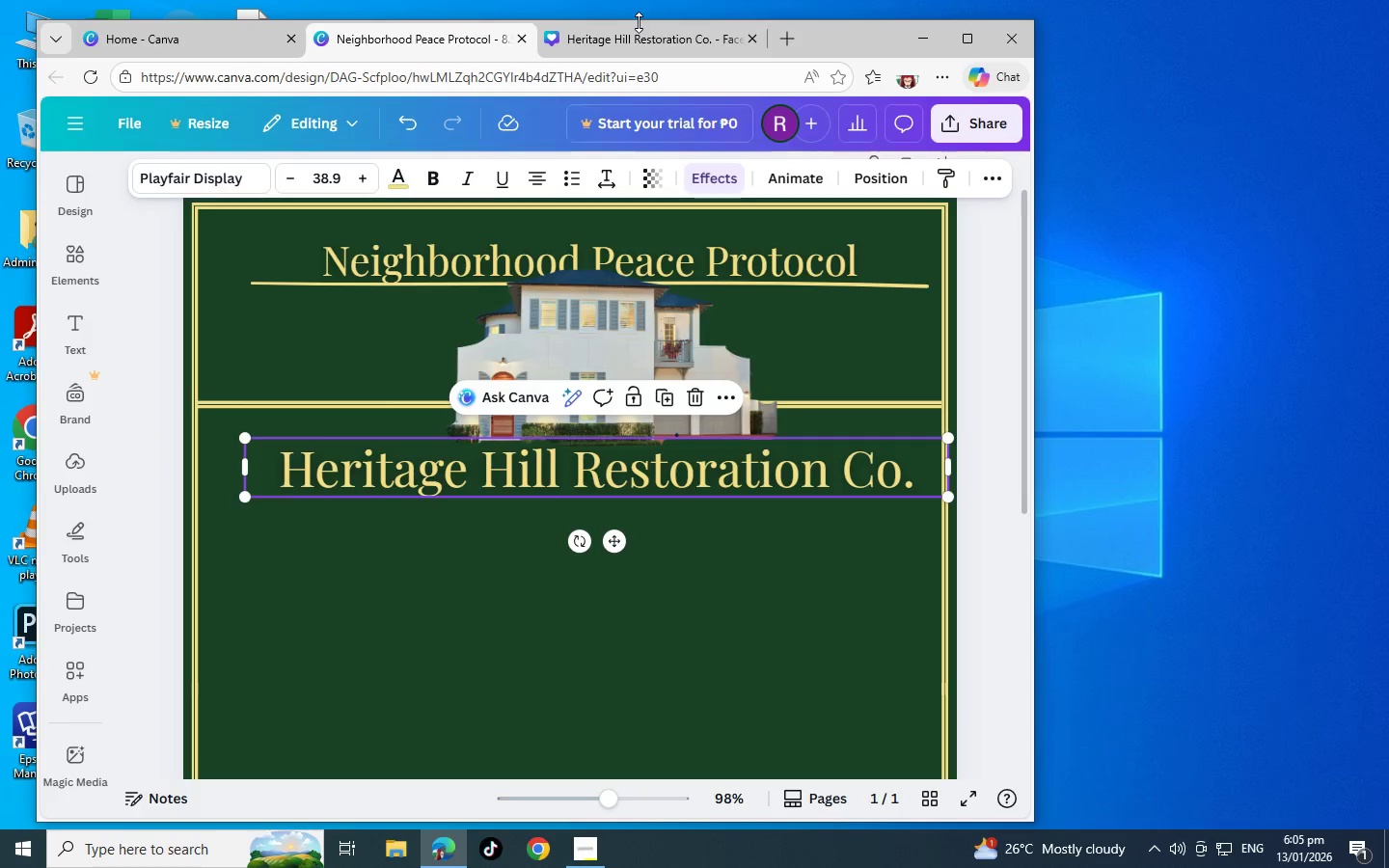 
double_click([642, 36])
 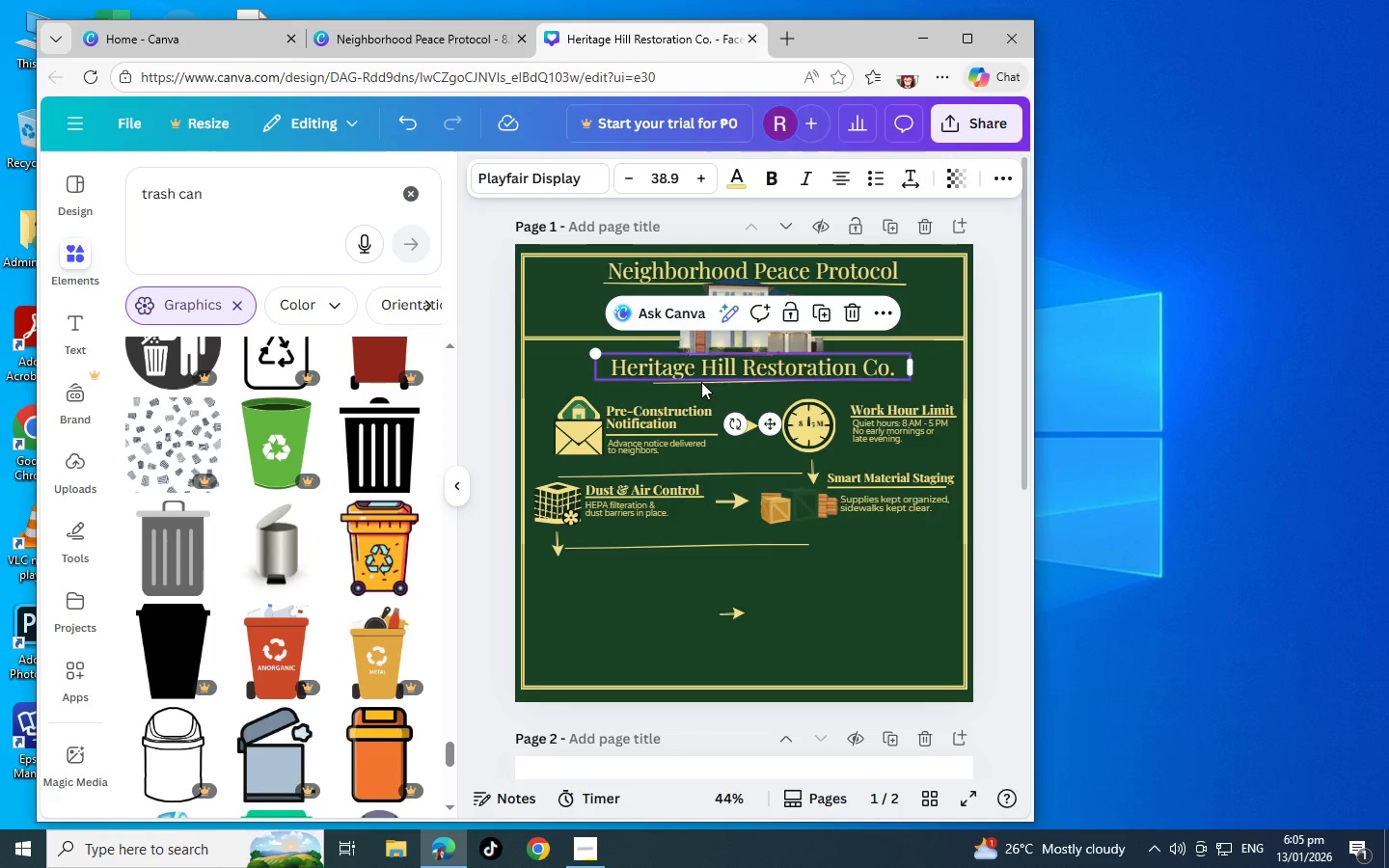 
left_click([701, 382])
 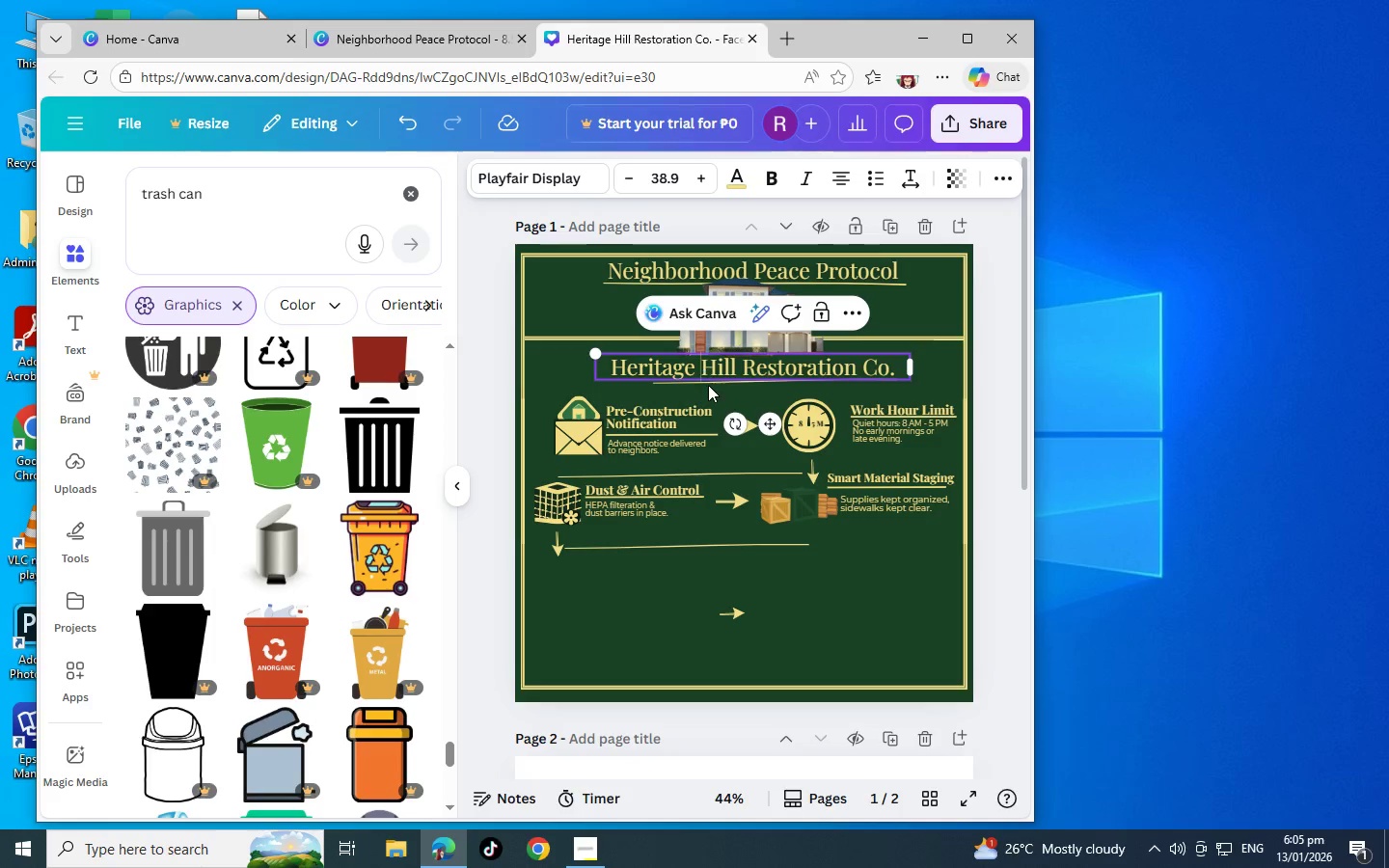 
left_click([710, 387])
 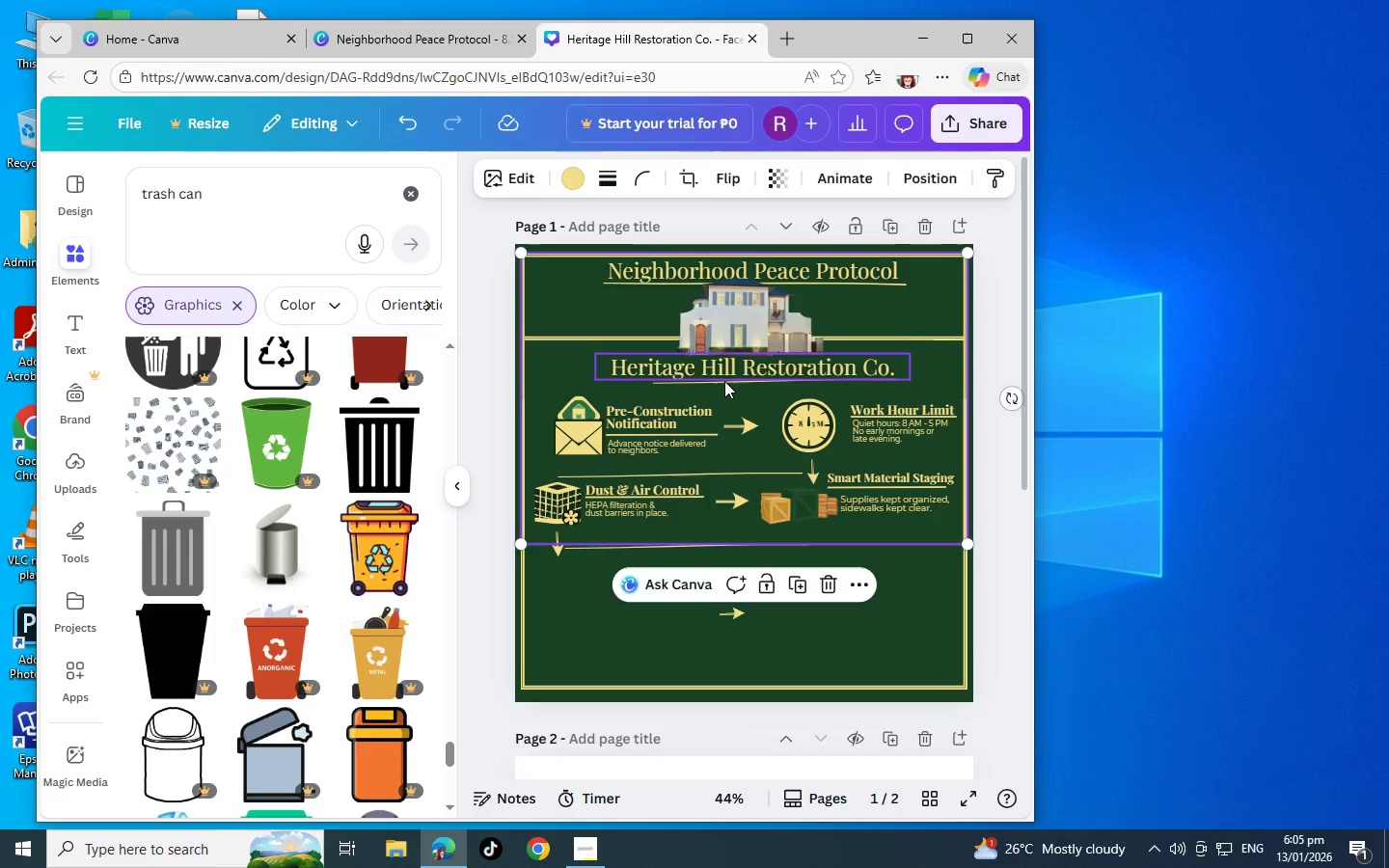 
left_click([724, 381])
 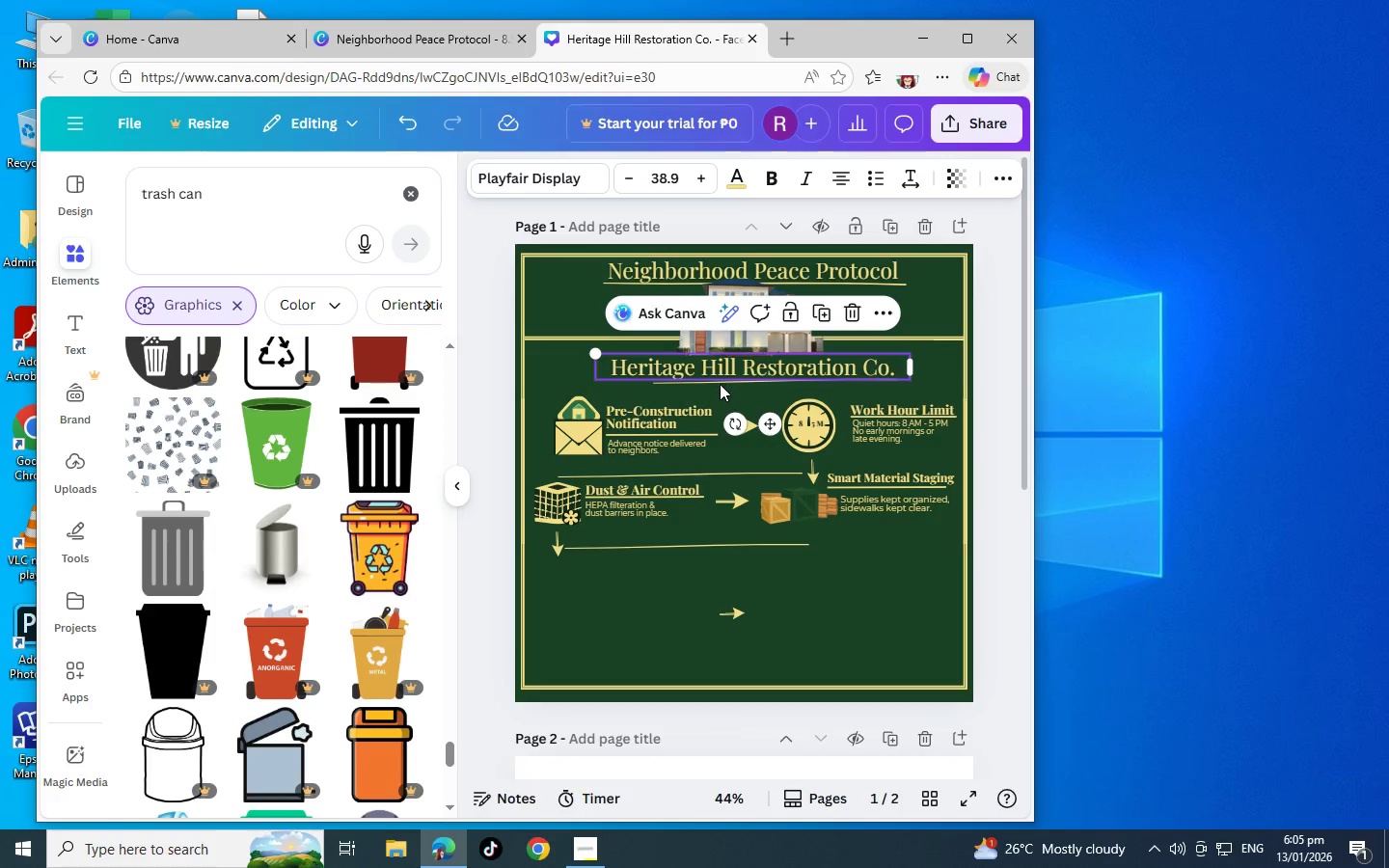 
left_click([680, 381])
 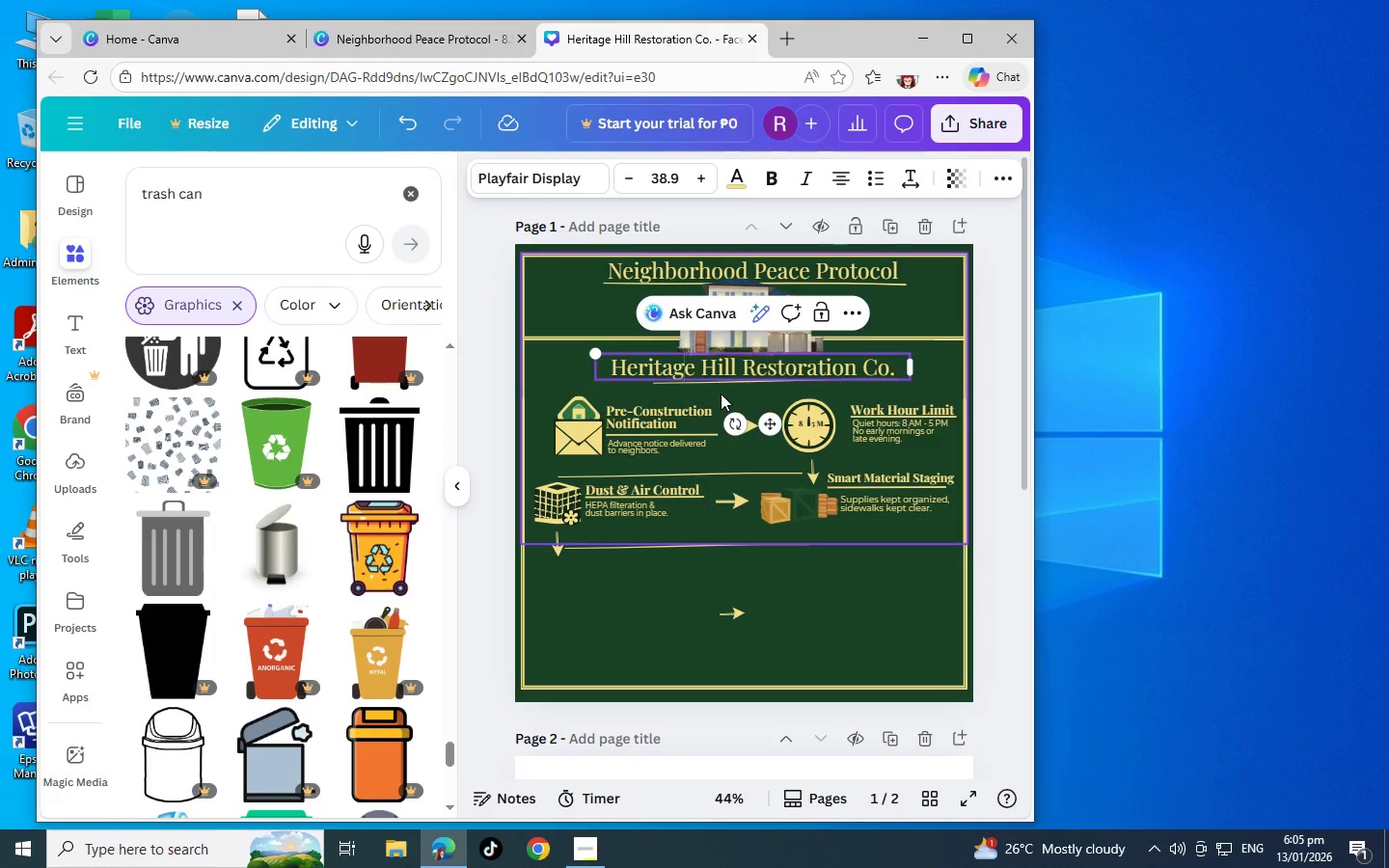 
key(Tab)
 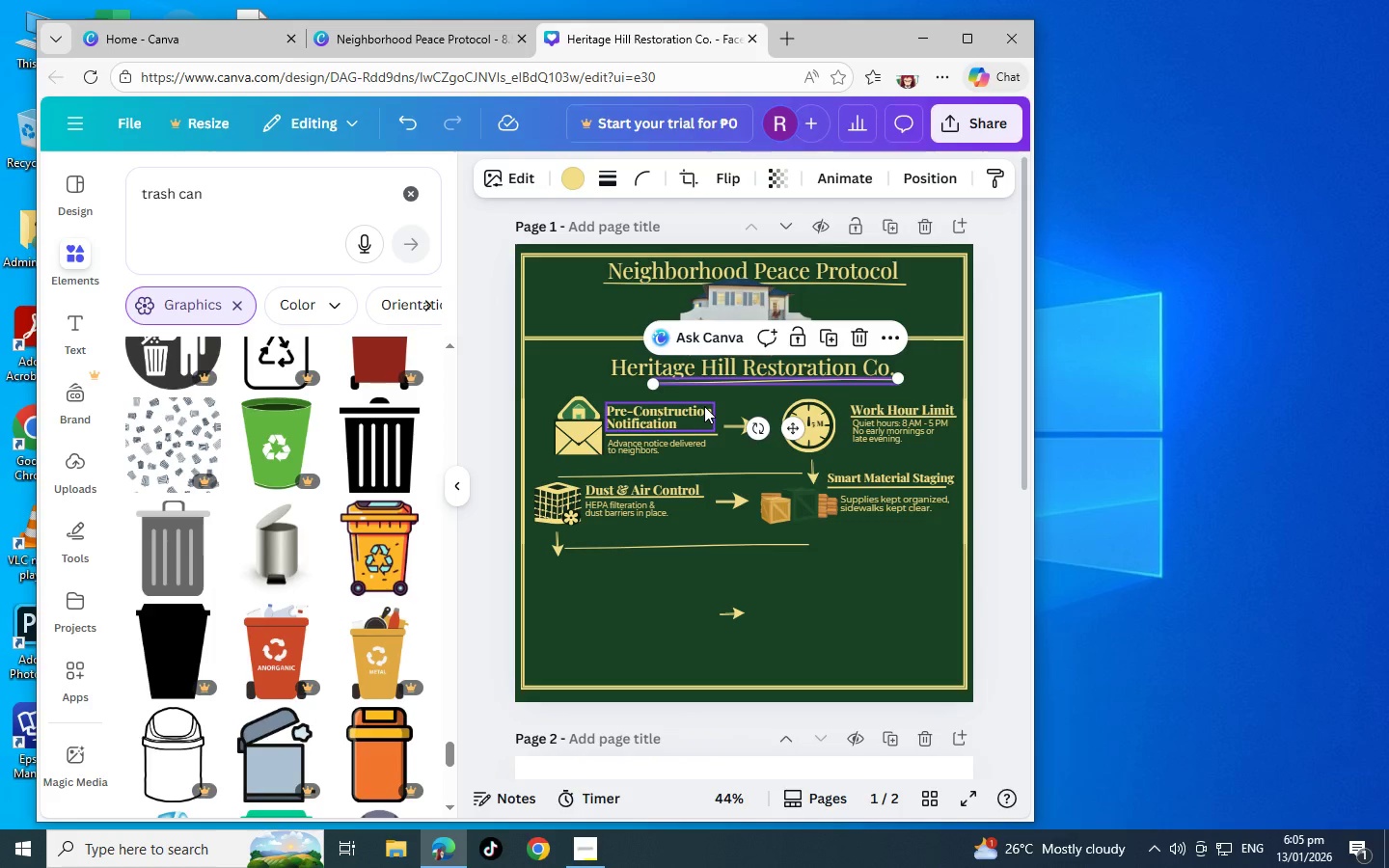 
key(Control+C)
 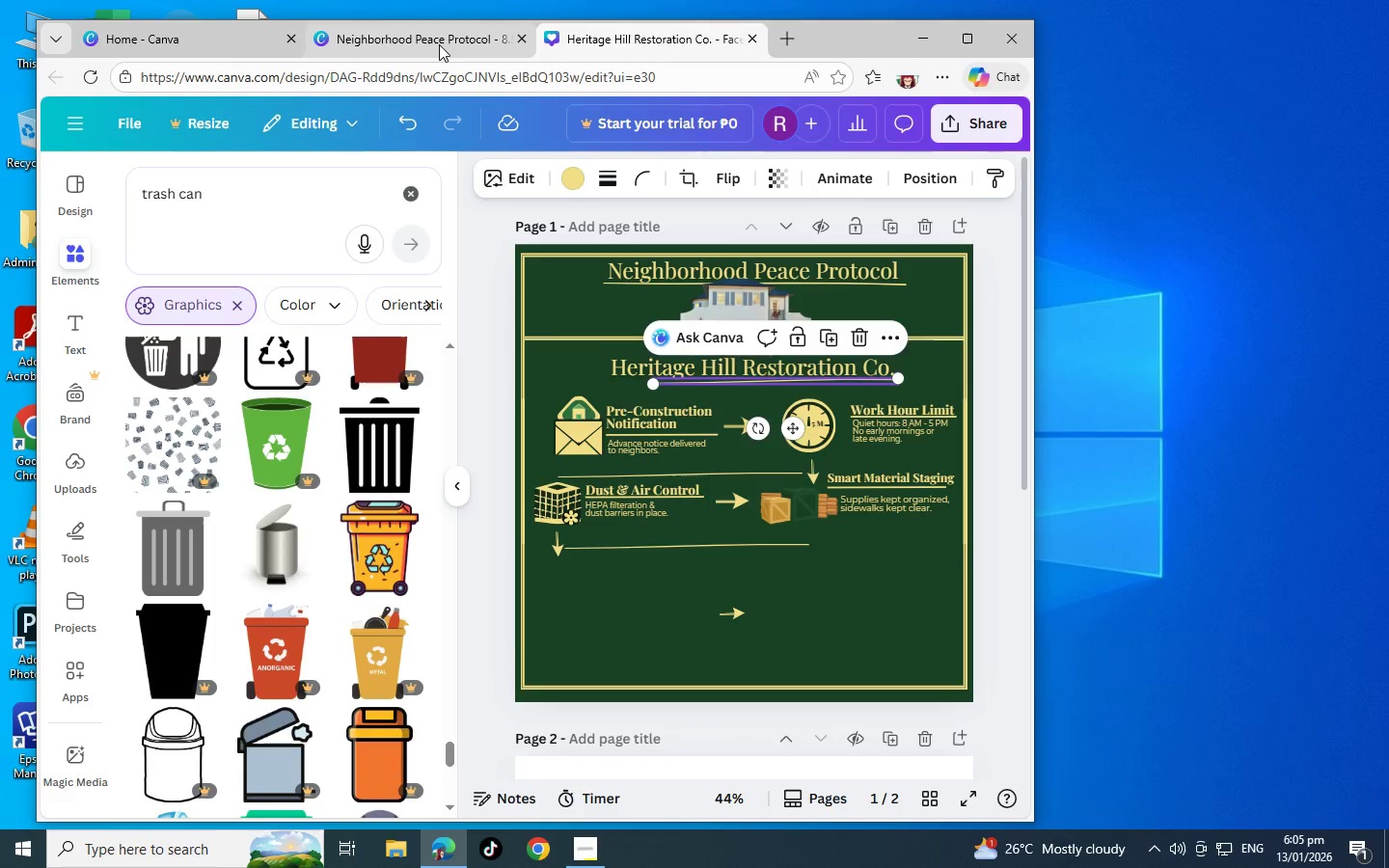 
left_click([436, 41])
 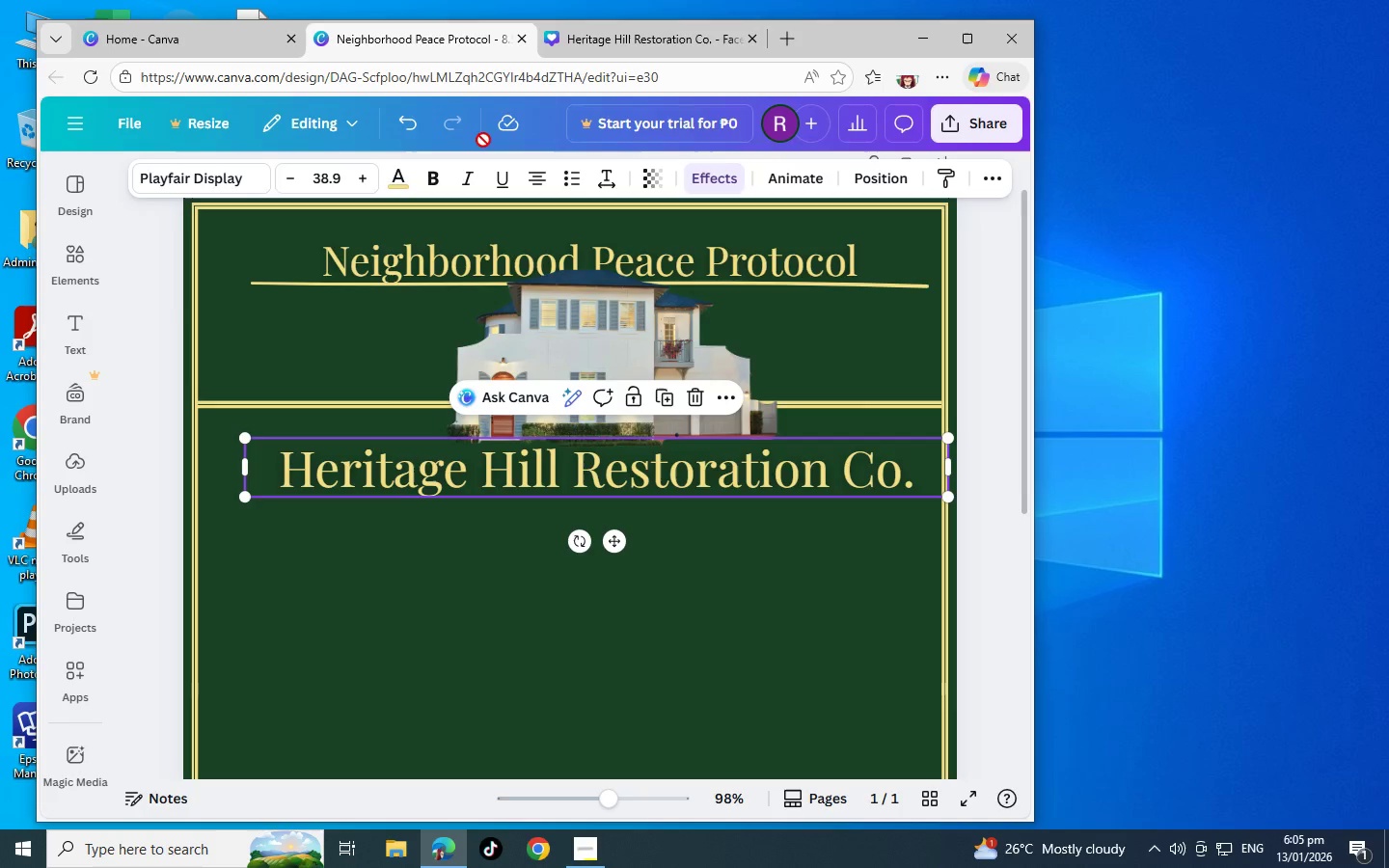 
key(Control+V)
 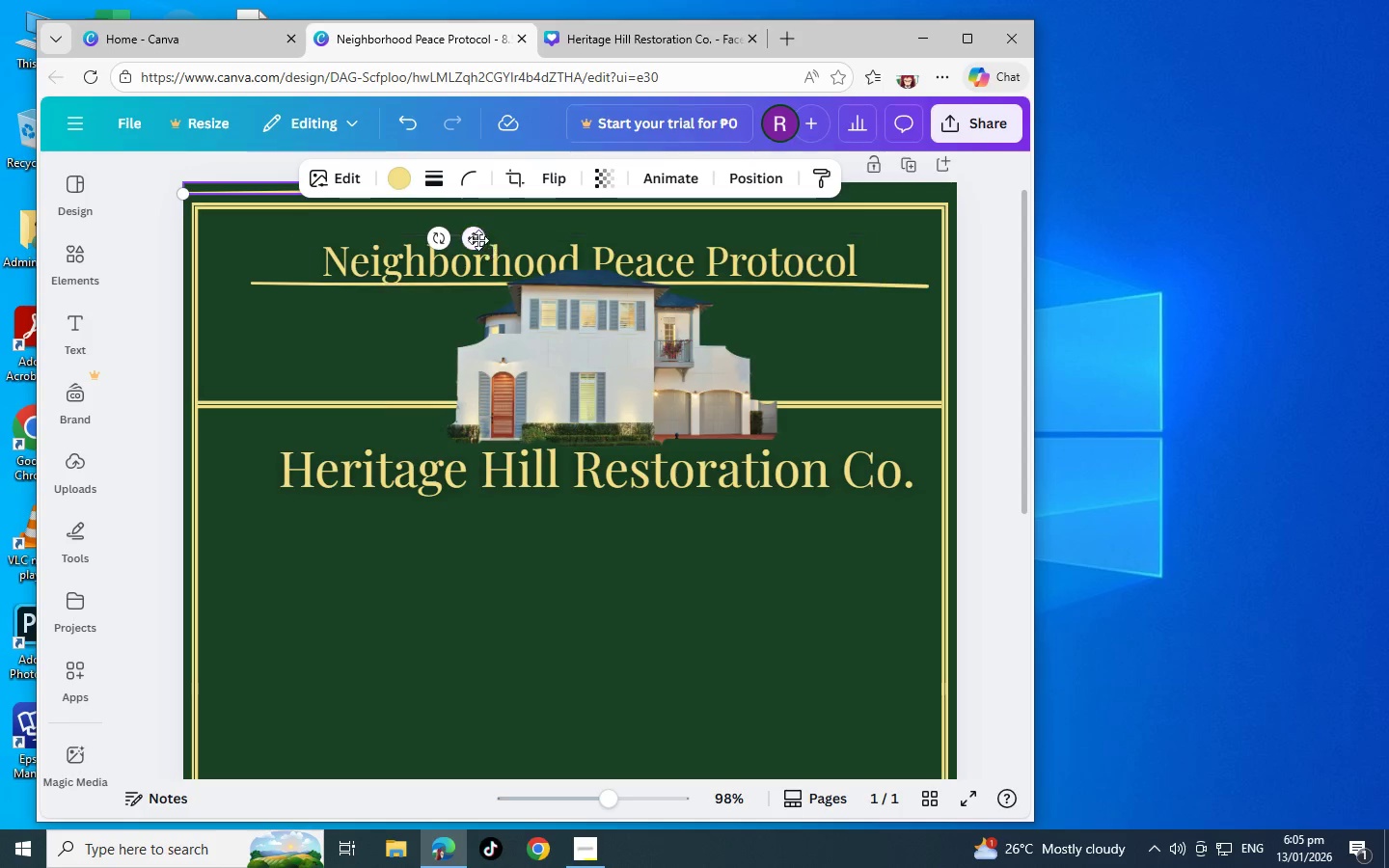 
left_click_drag(start_coordinate=[471, 237], to_coordinate=[608, 556])
 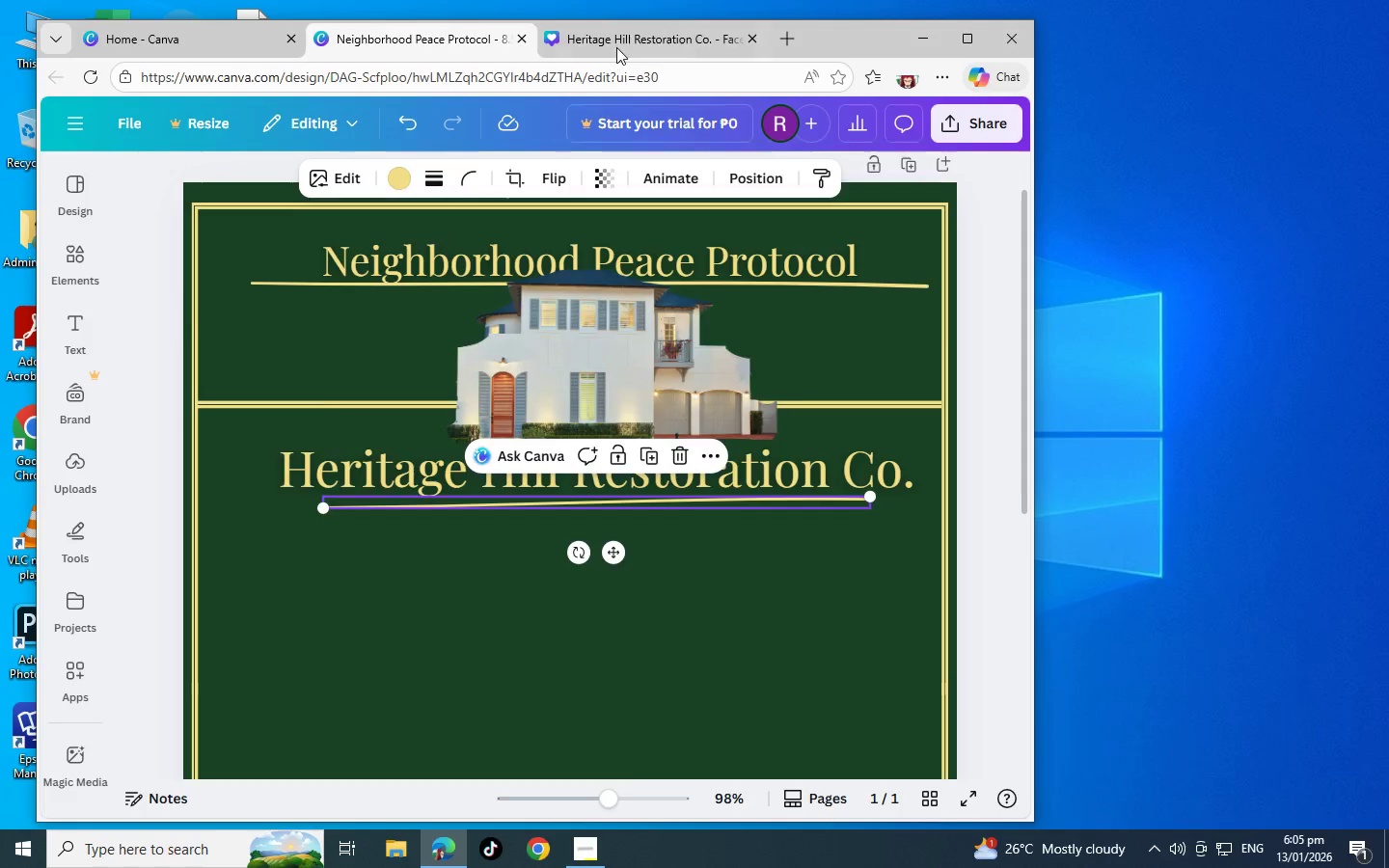 
left_click([618, 45])
 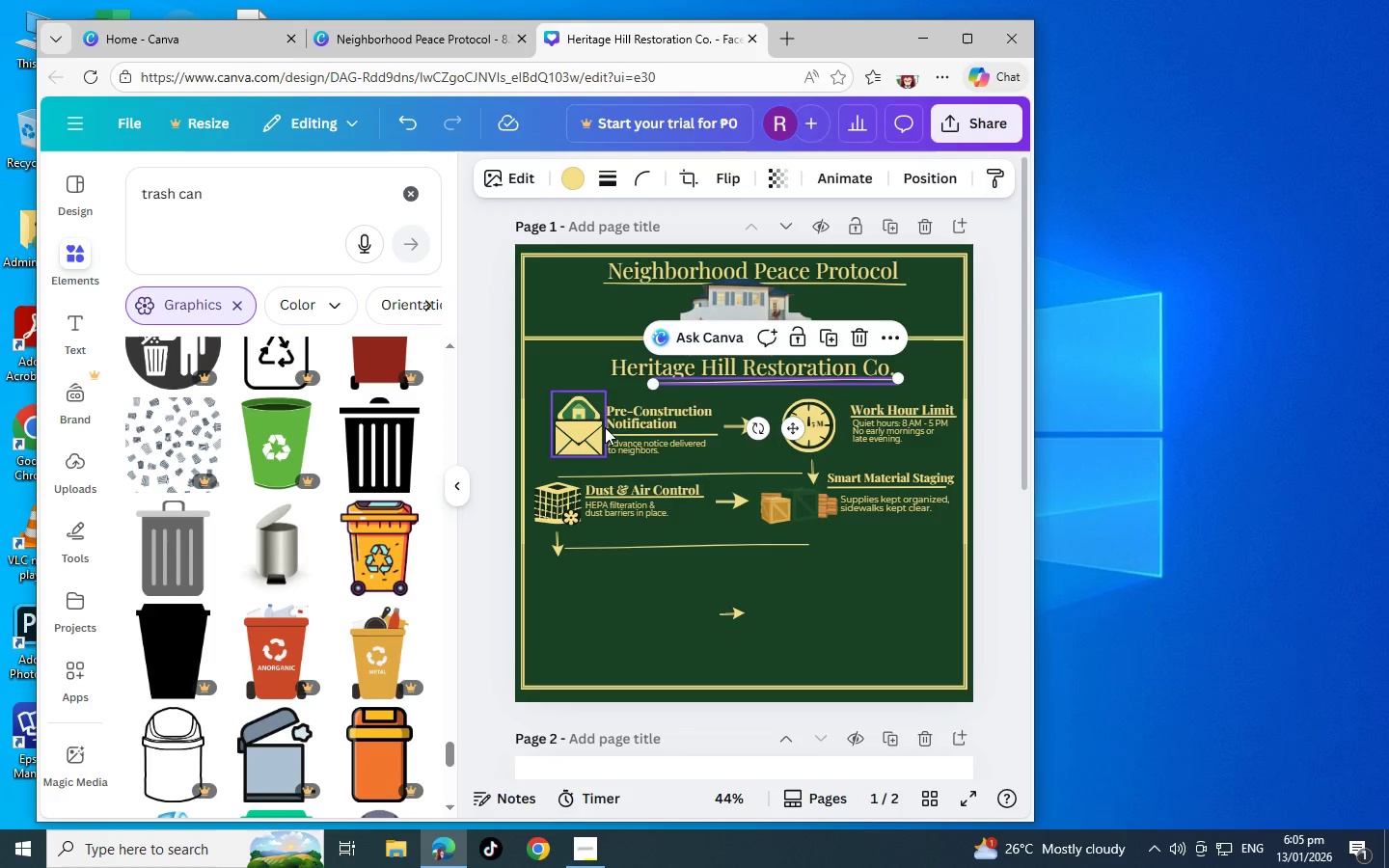 
left_click([623, 420])
 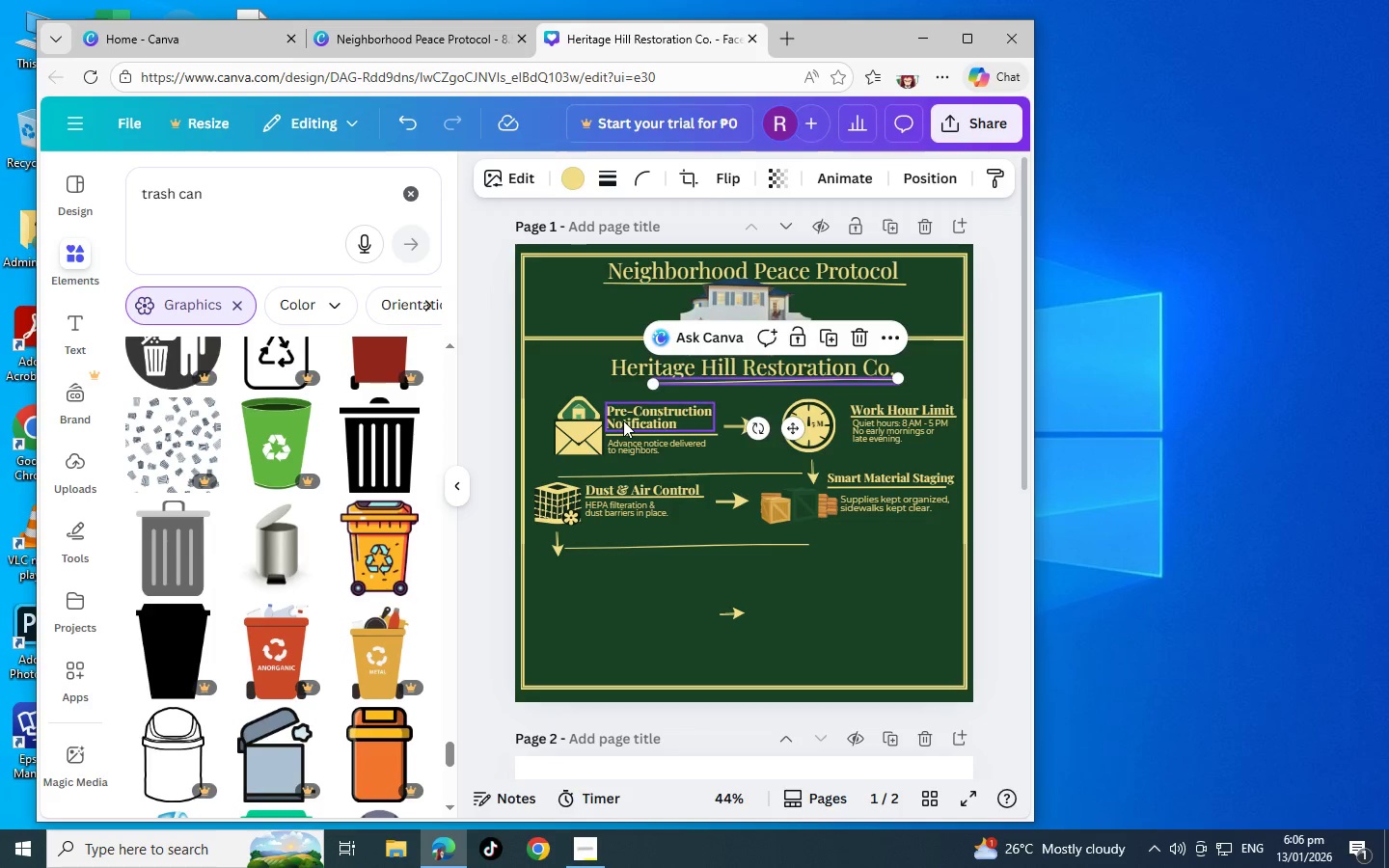 
key(Control+C)
 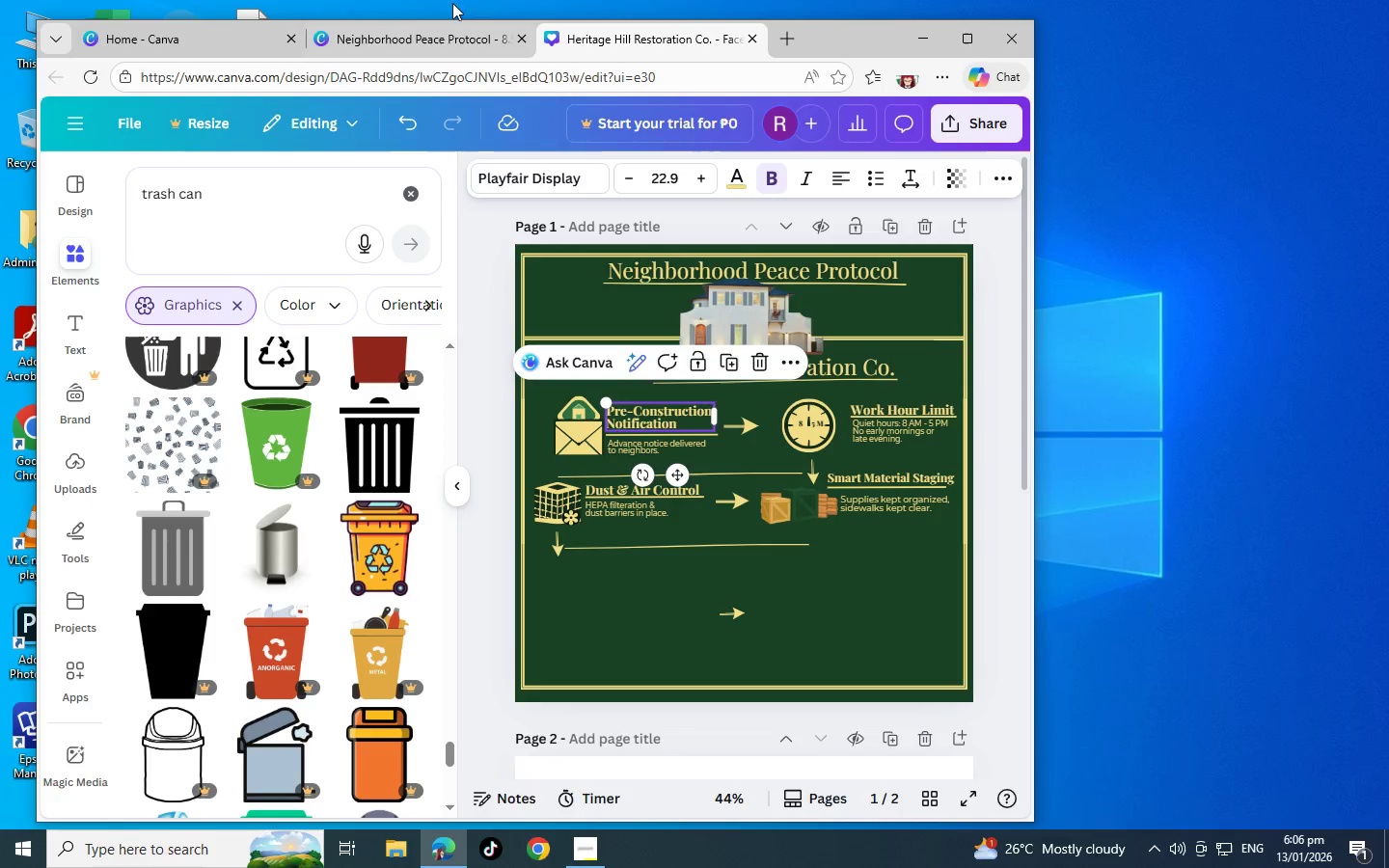 
key(Control+V)
 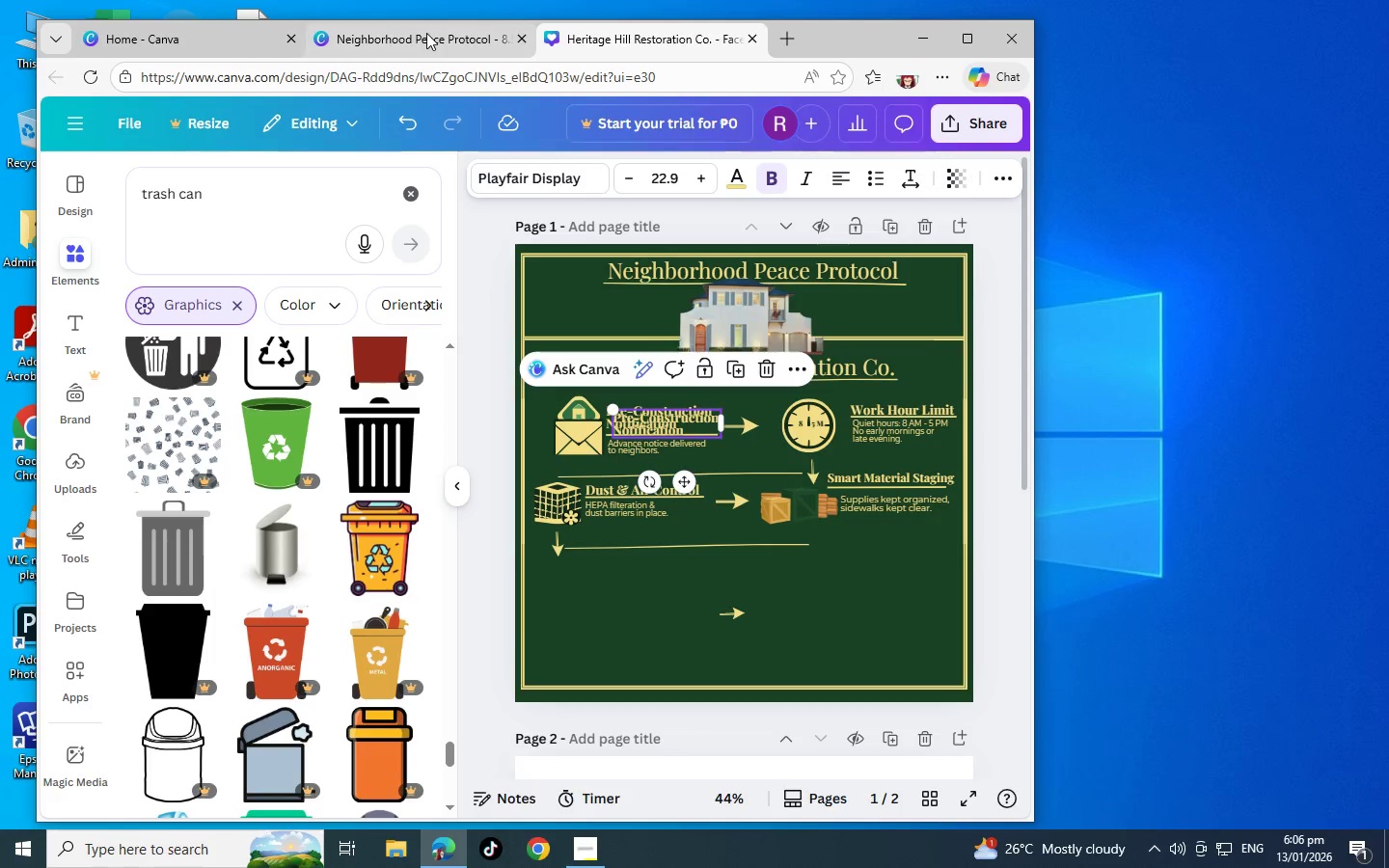 
left_click([426, 33])
 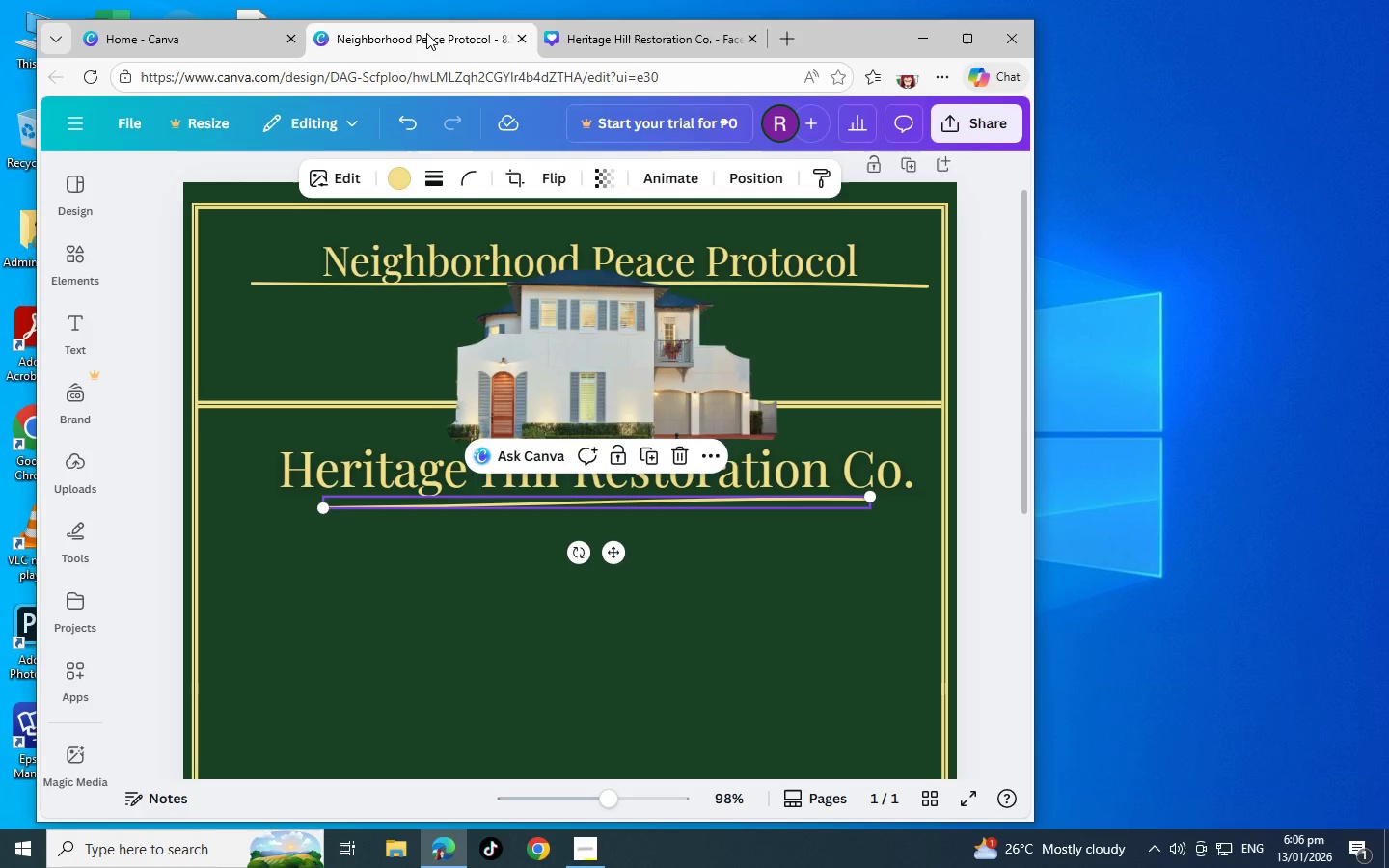 
key(Control+Z)
 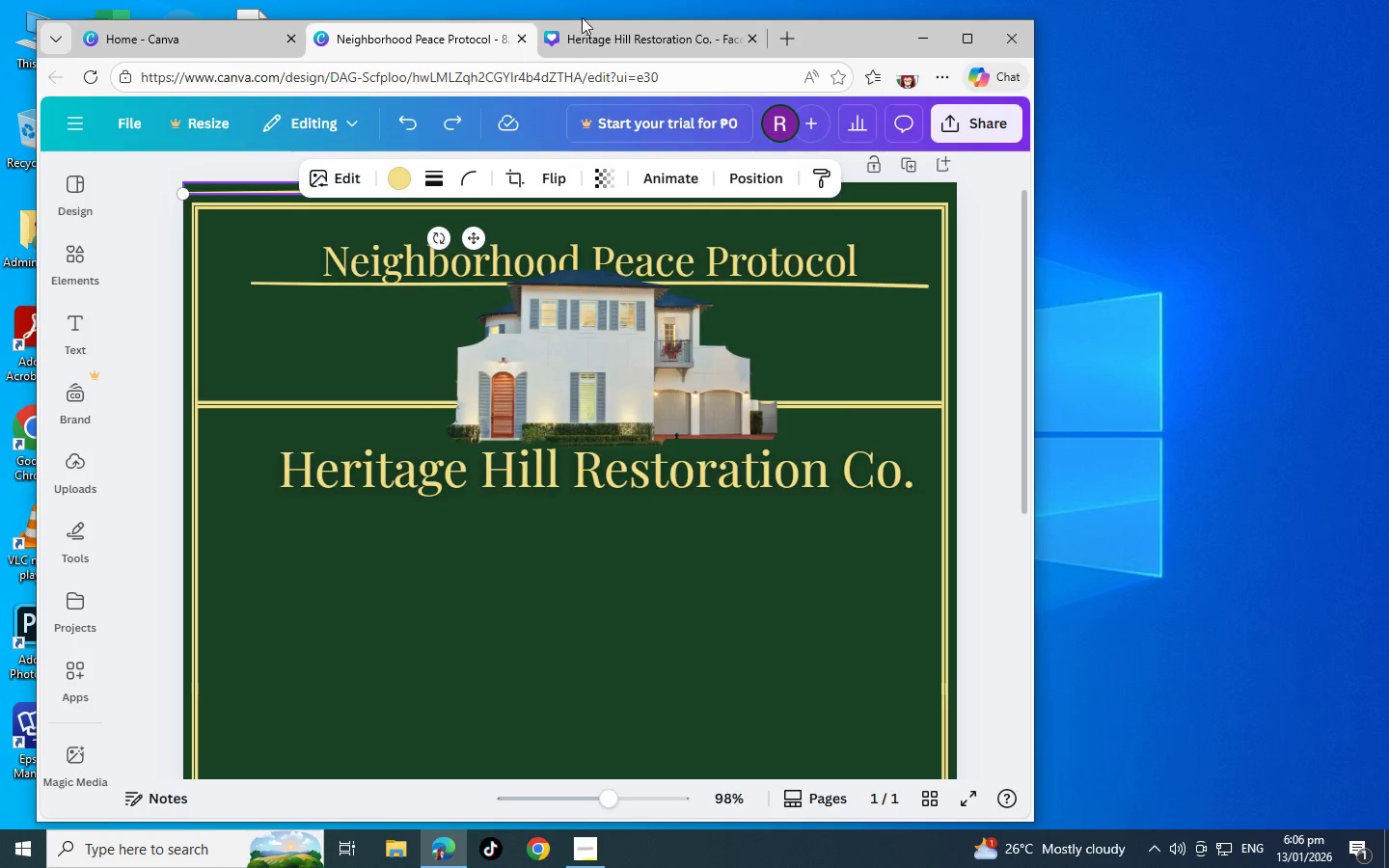 
left_click([613, 40])
 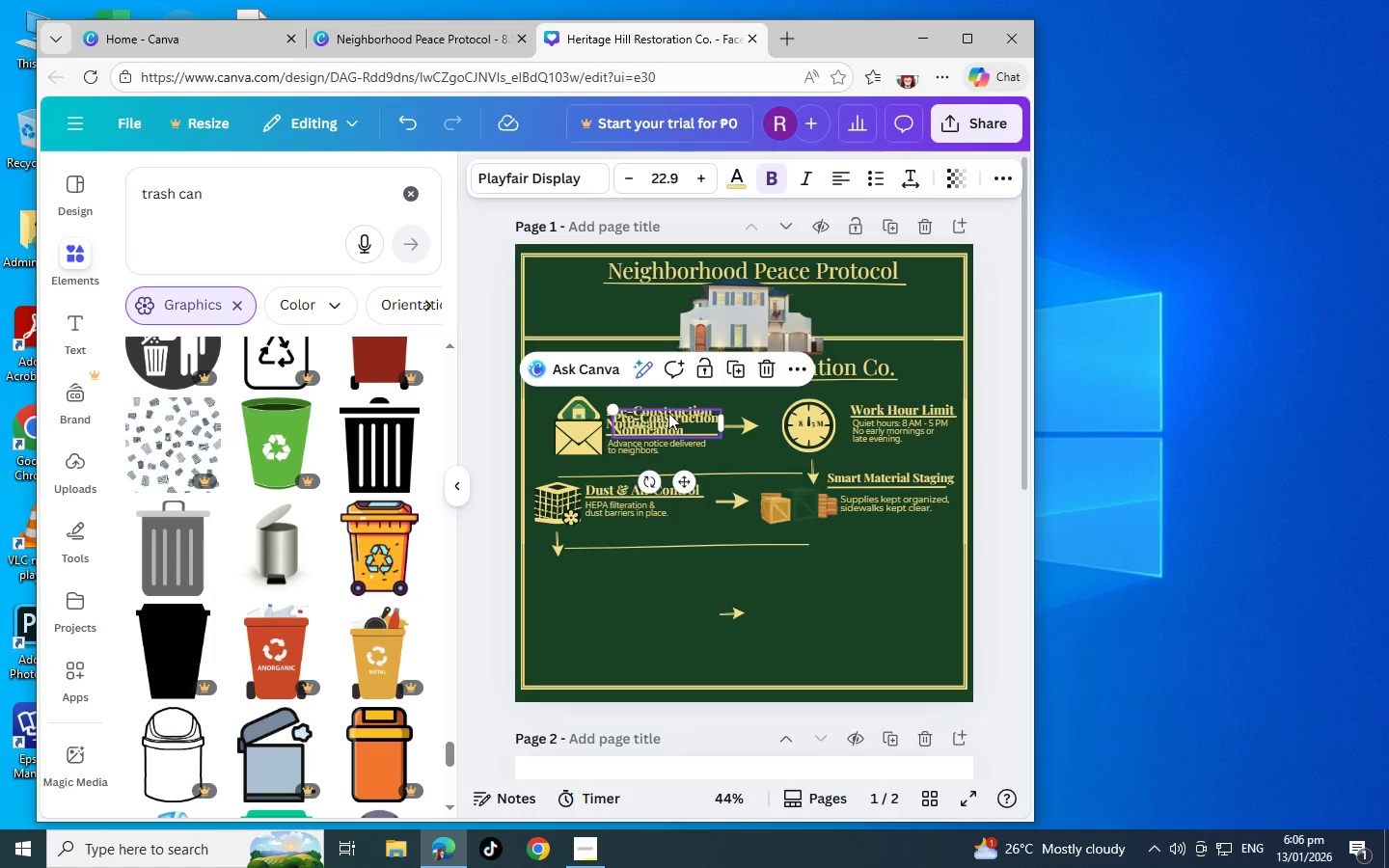 
key(Control+X)
 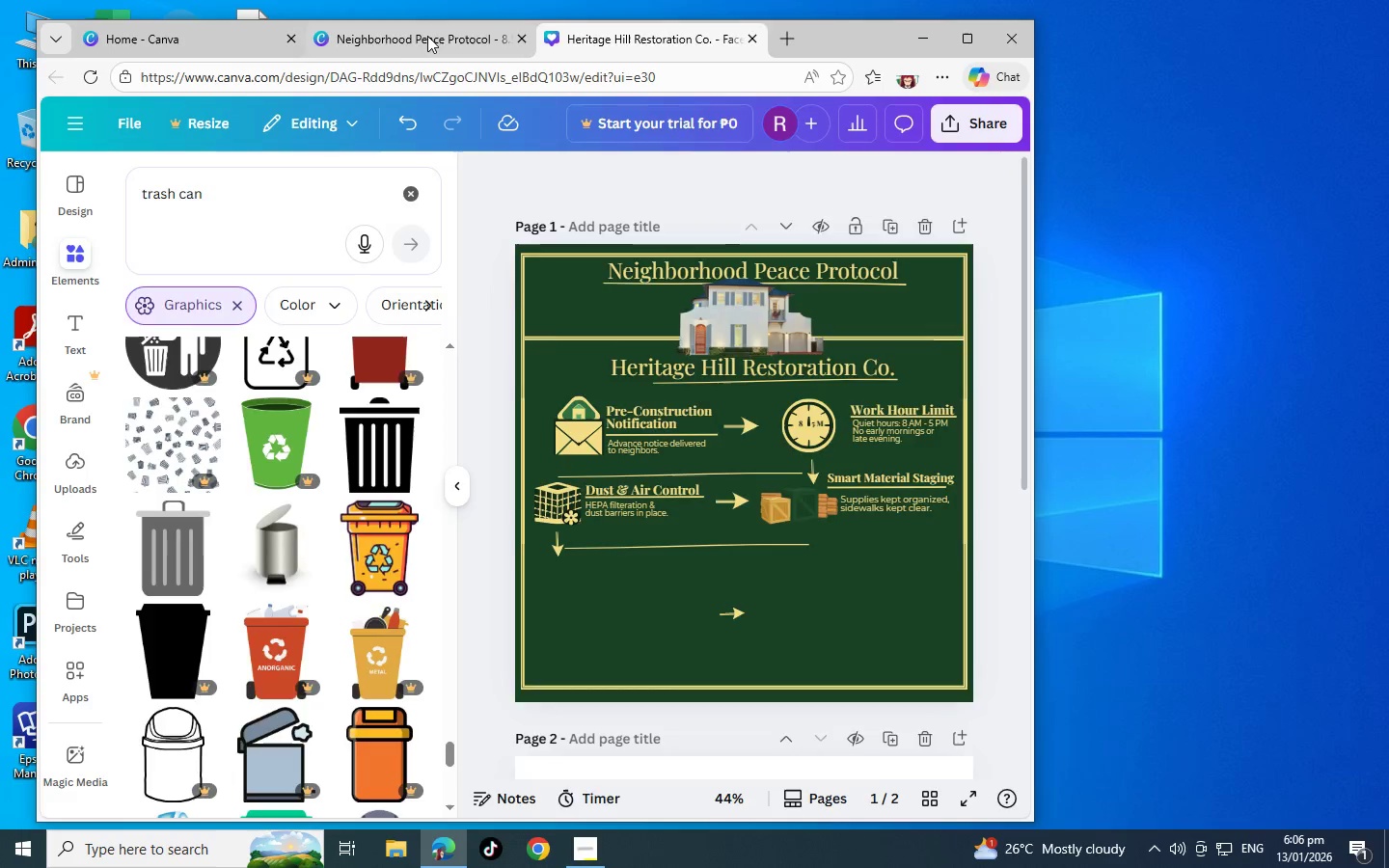 
left_click([429, 36])
 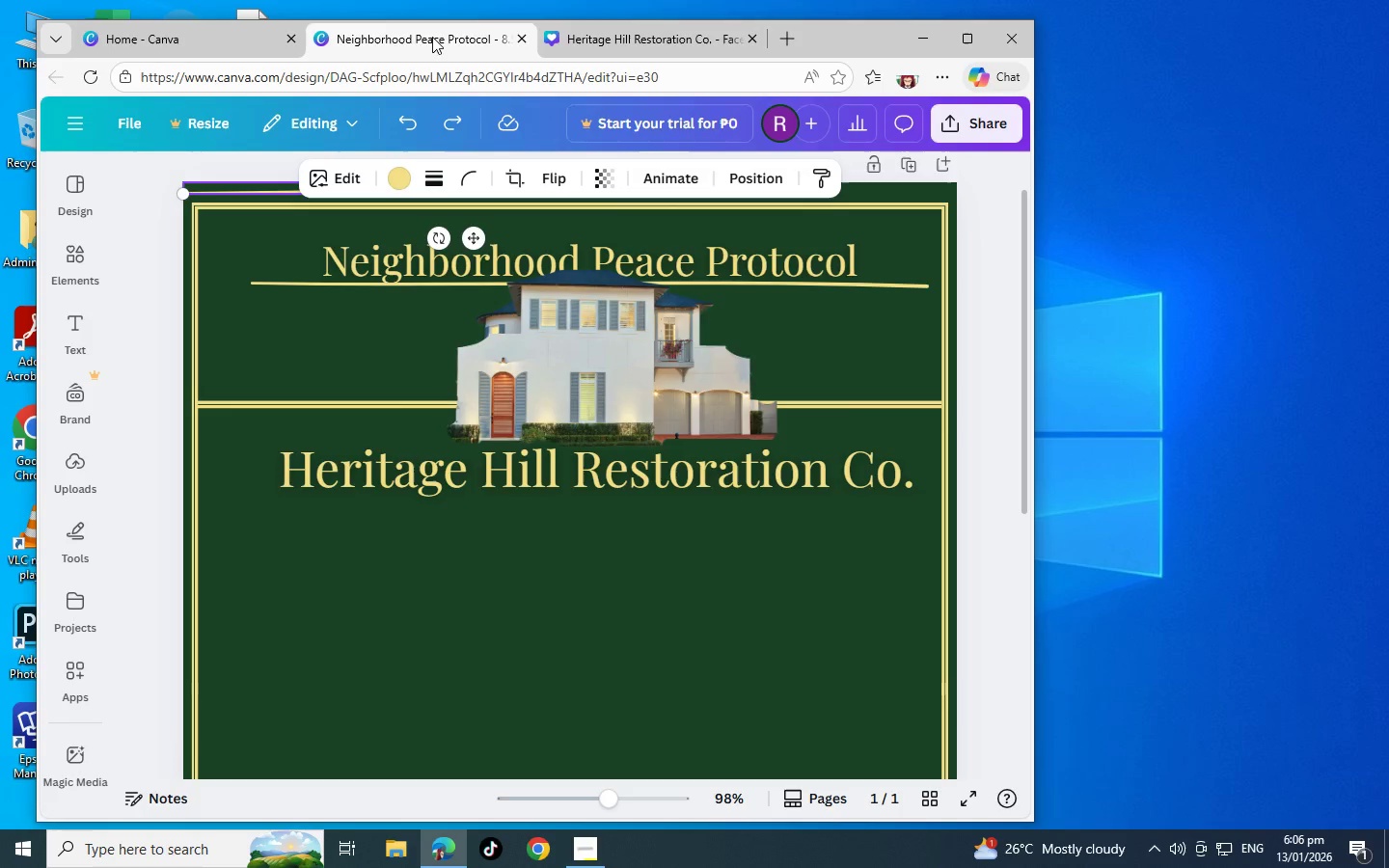 
key(Control+V)
 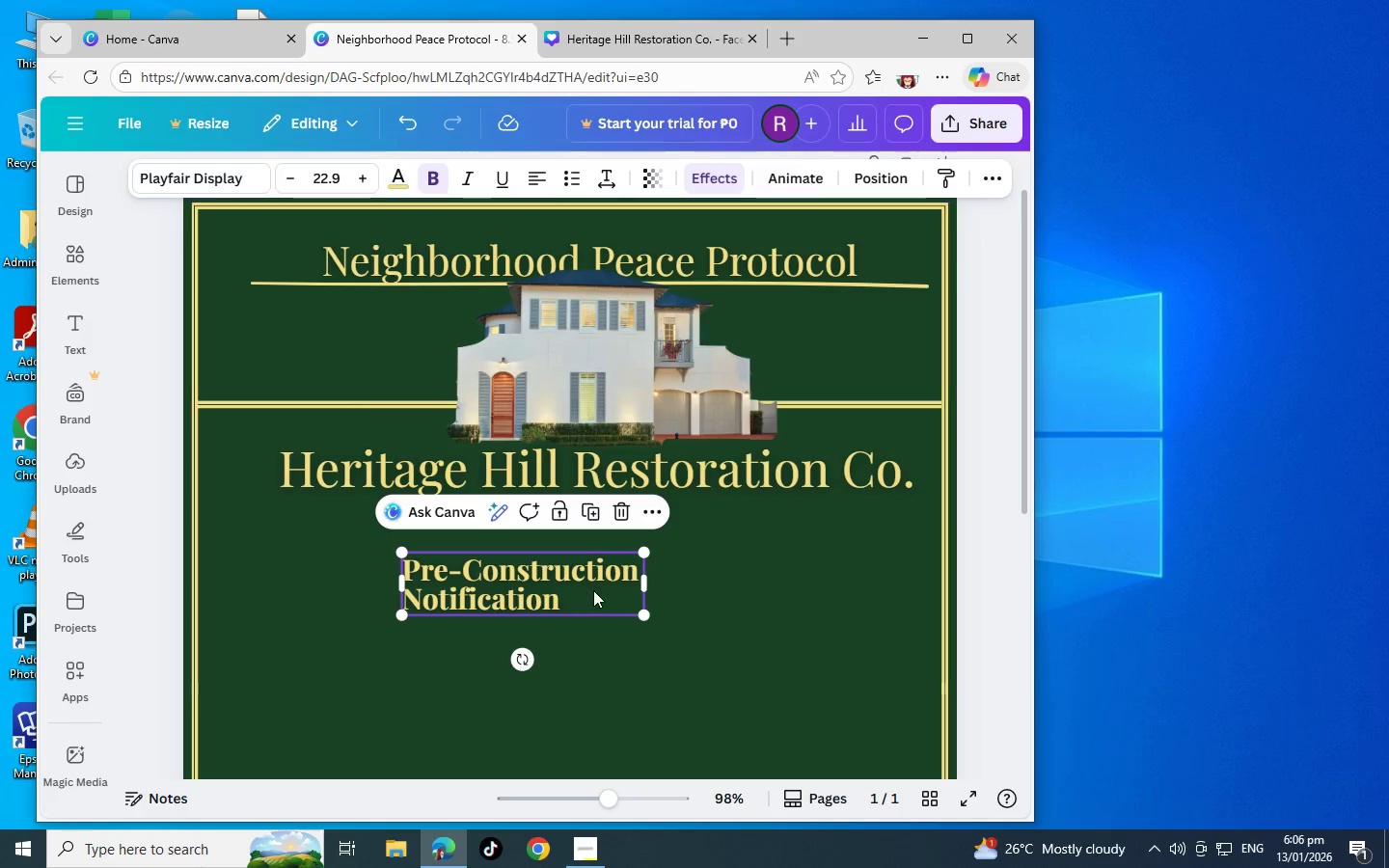 
left_click_drag(start_coordinate=[596, 590], to_coordinate=[467, 617])
 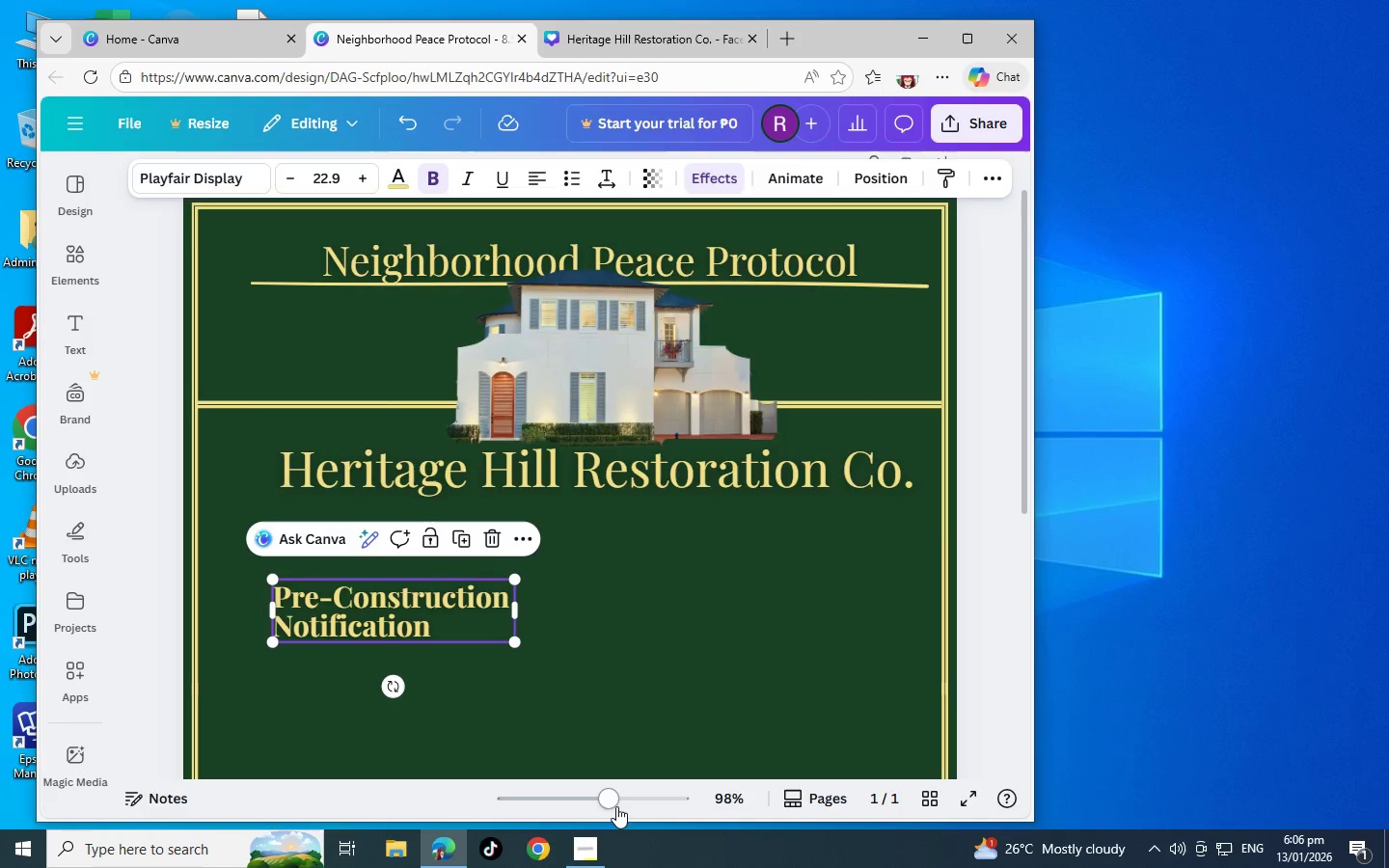 
left_click([597, 801])
 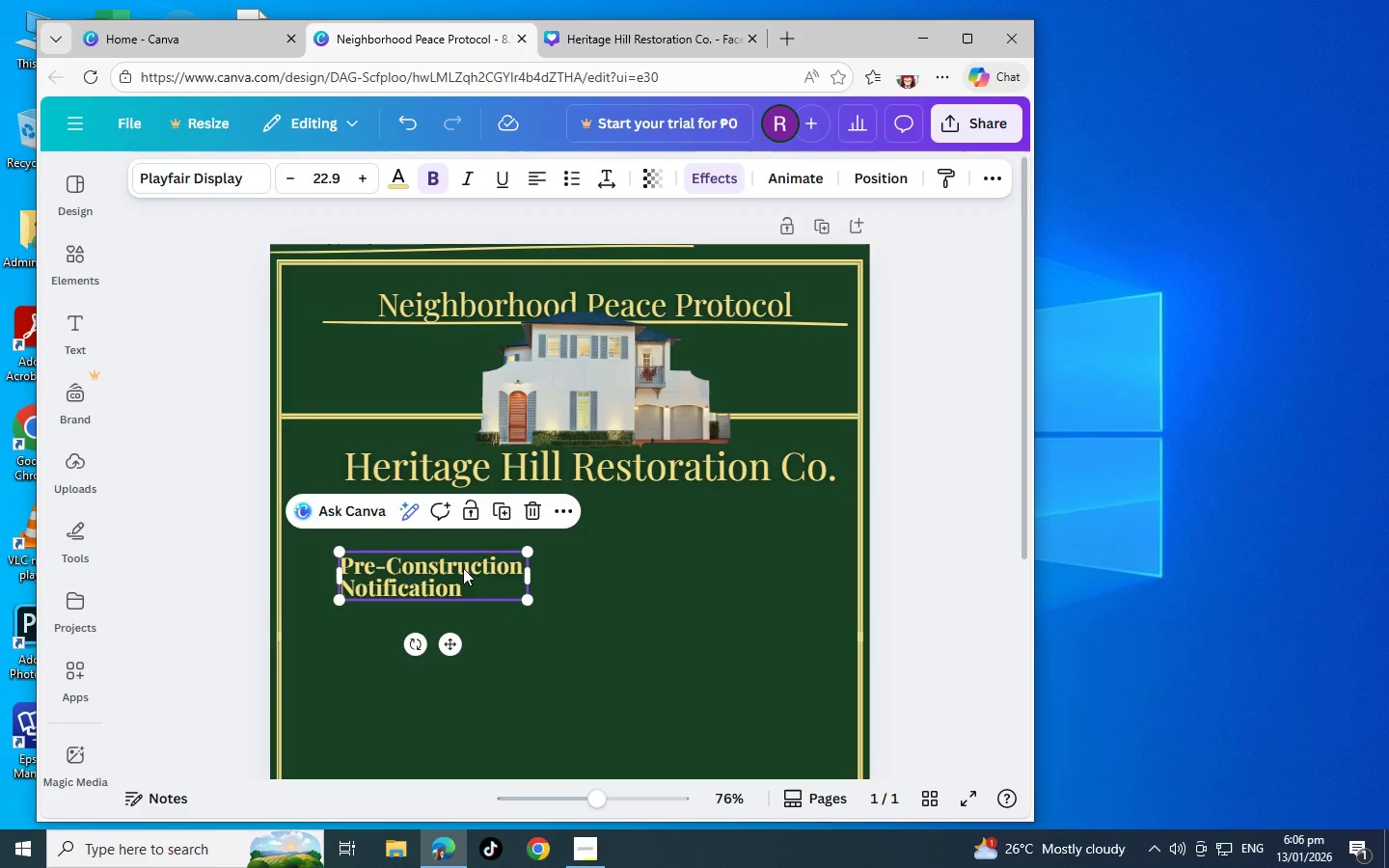 
left_click_drag(start_coordinate=[451, 573], to_coordinate=[502, 558])
 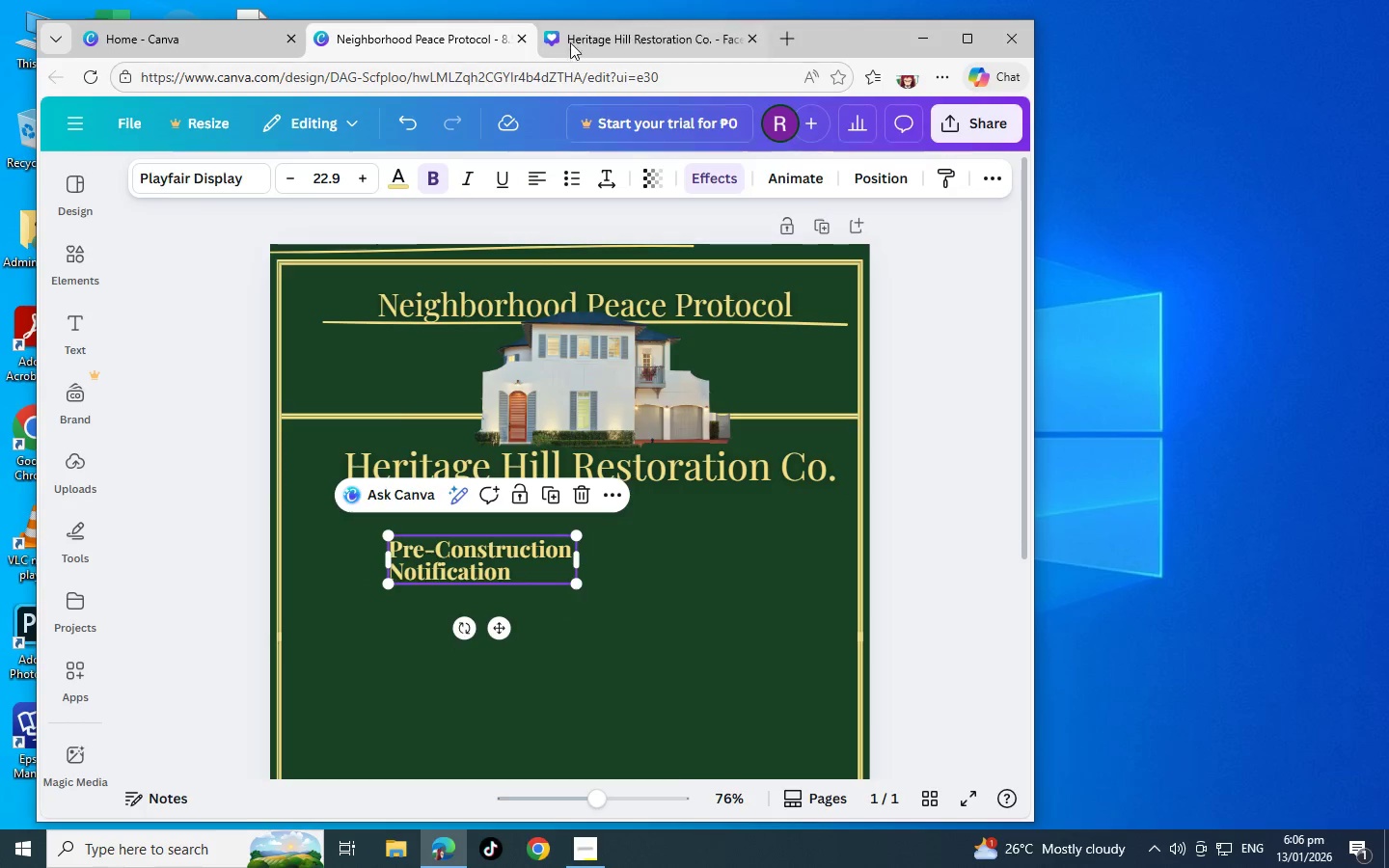 
left_click([596, 46])
 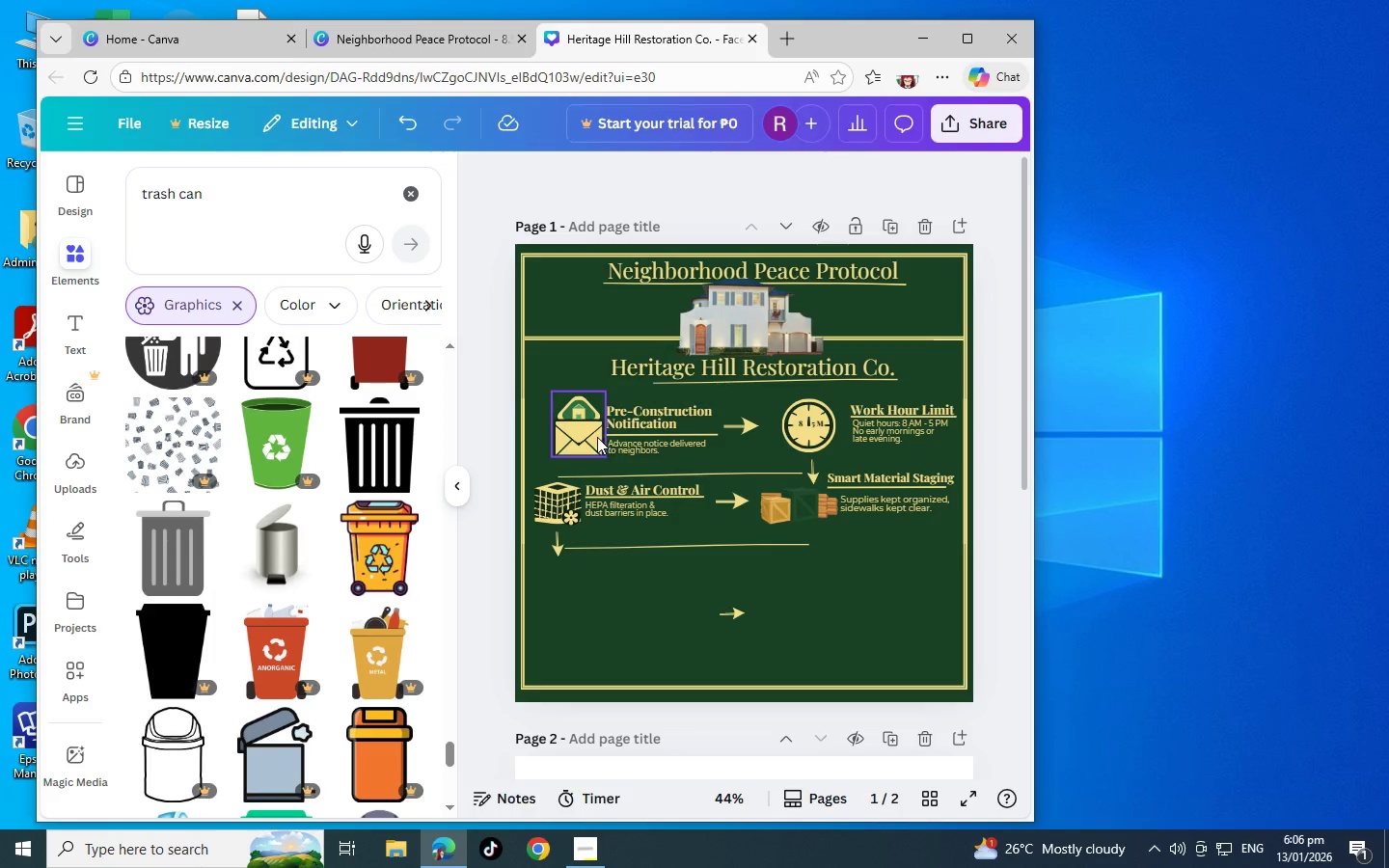 
left_click([584, 433])
 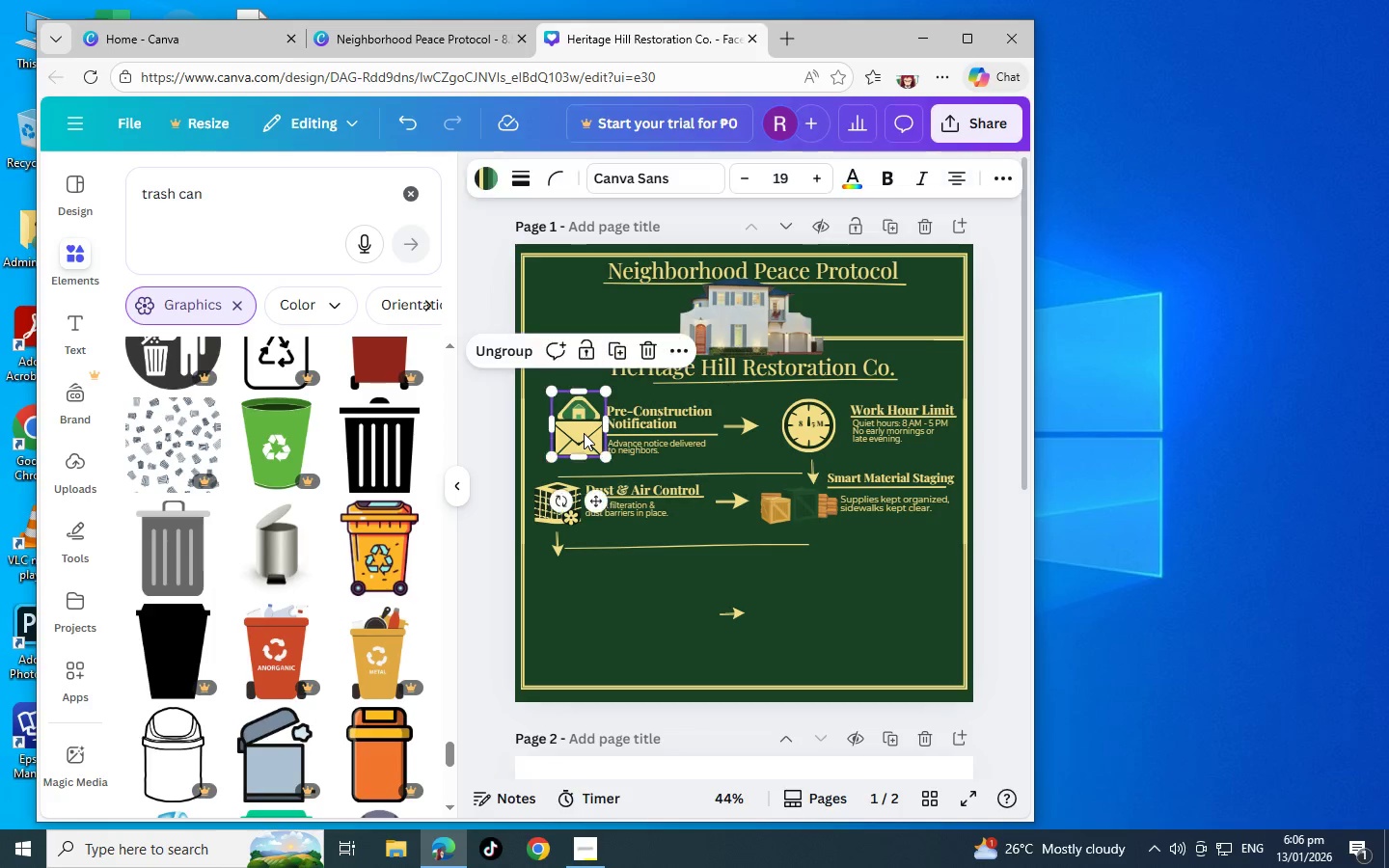 
key(Control+C)
 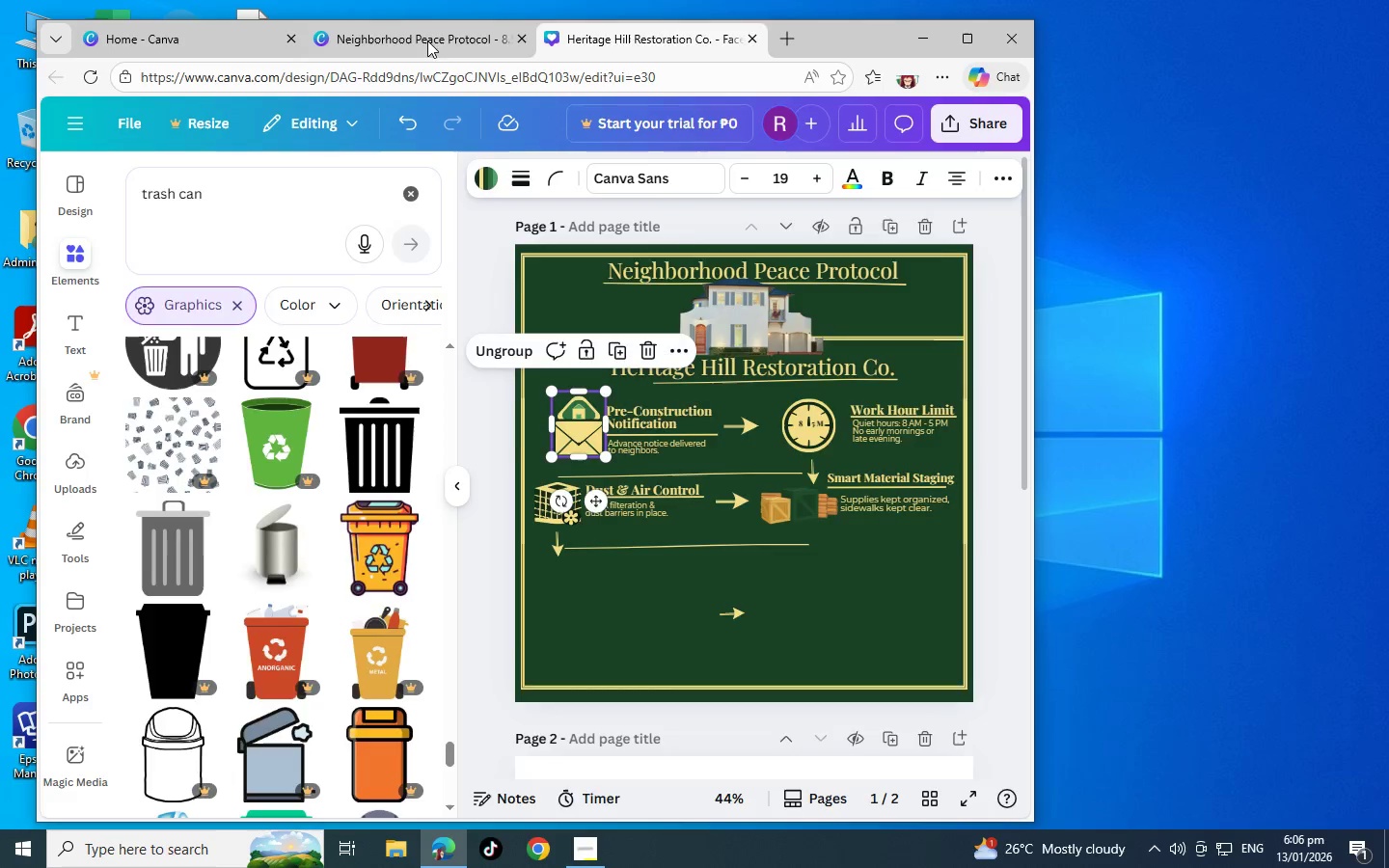 
left_click([427, 38])
 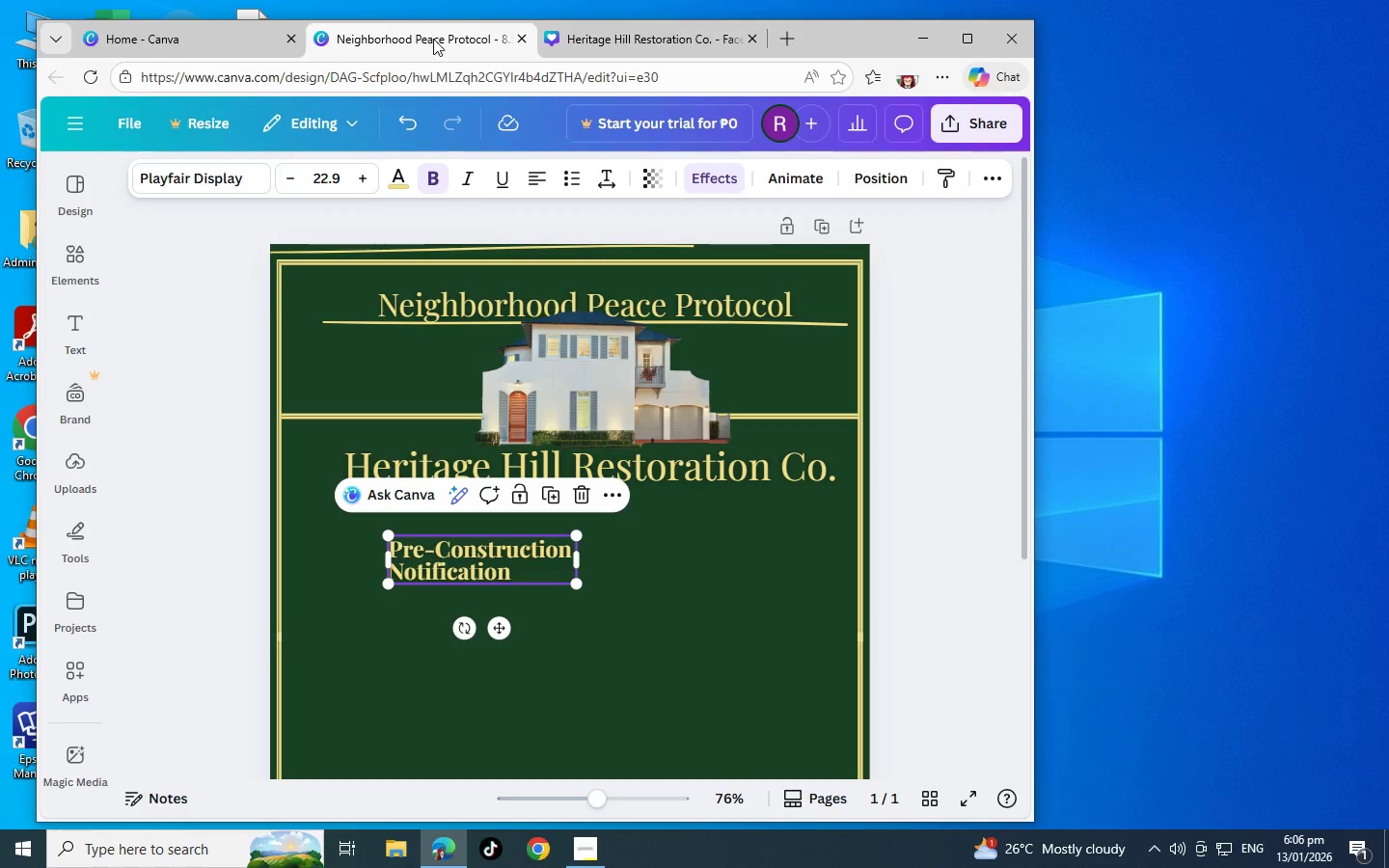 
key(Control+V)
 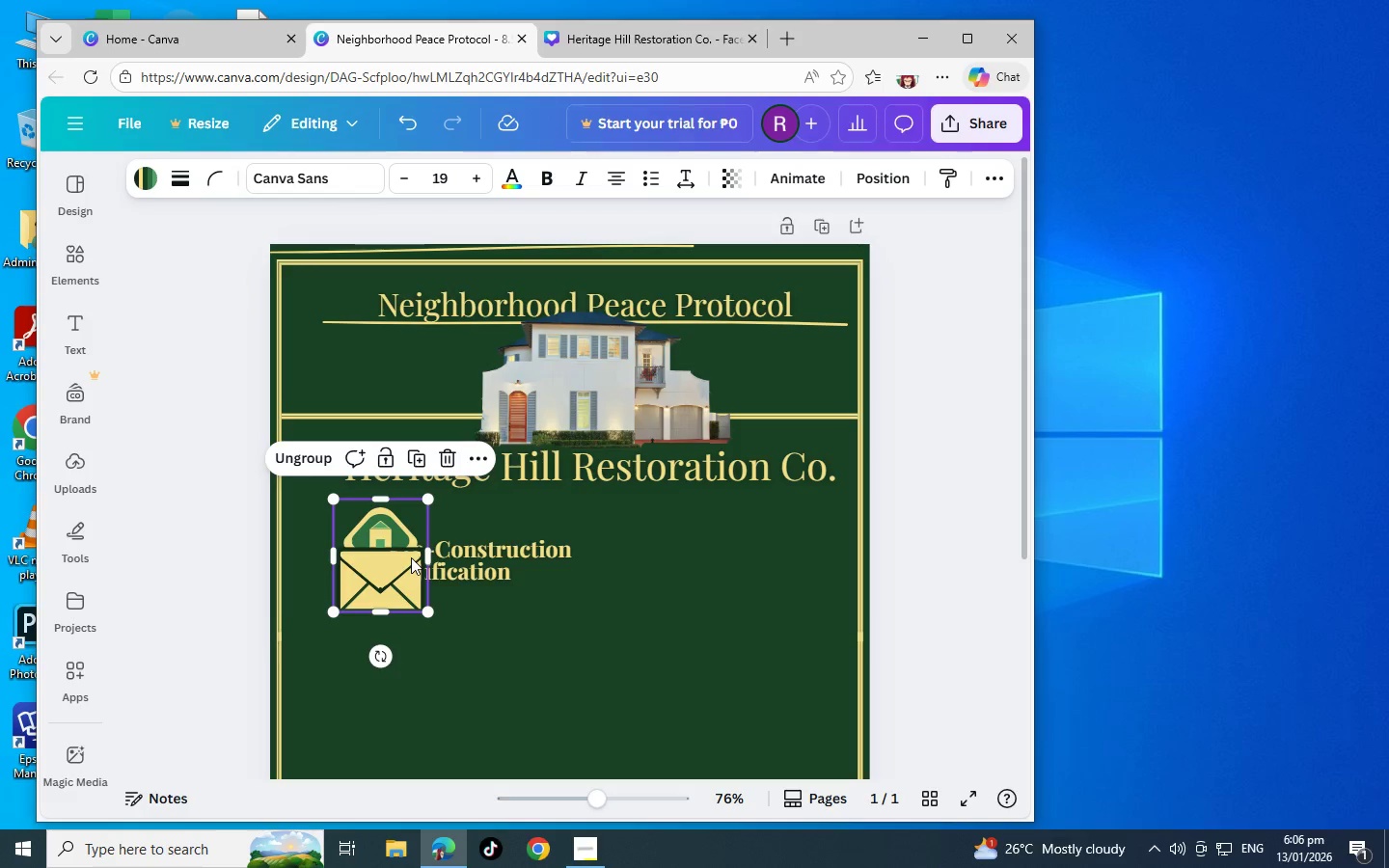 
left_click_drag(start_coordinate=[383, 582], to_coordinate=[339, 572])
 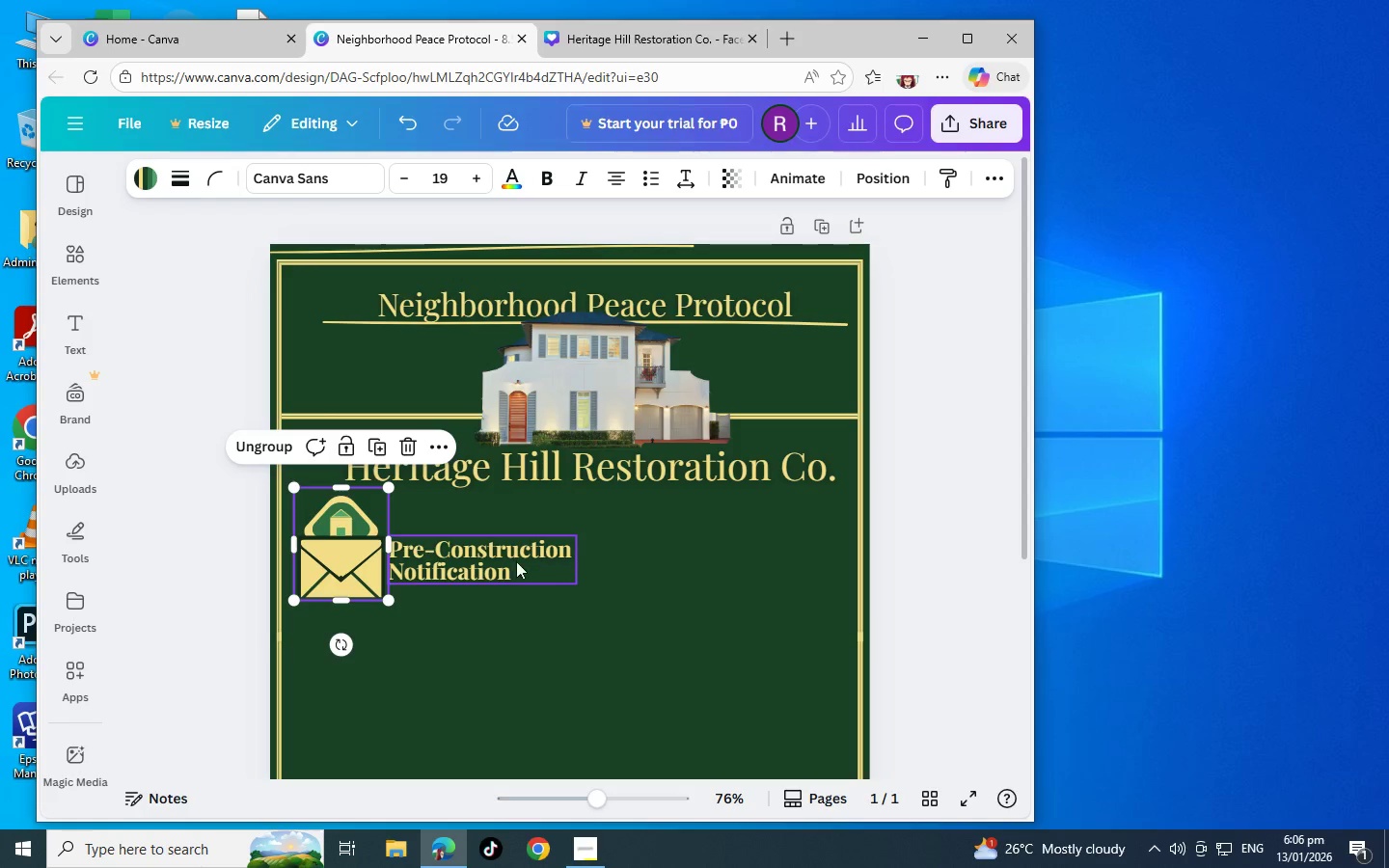 
left_click_drag(start_coordinate=[513, 561], to_coordinate=[517, 553])
 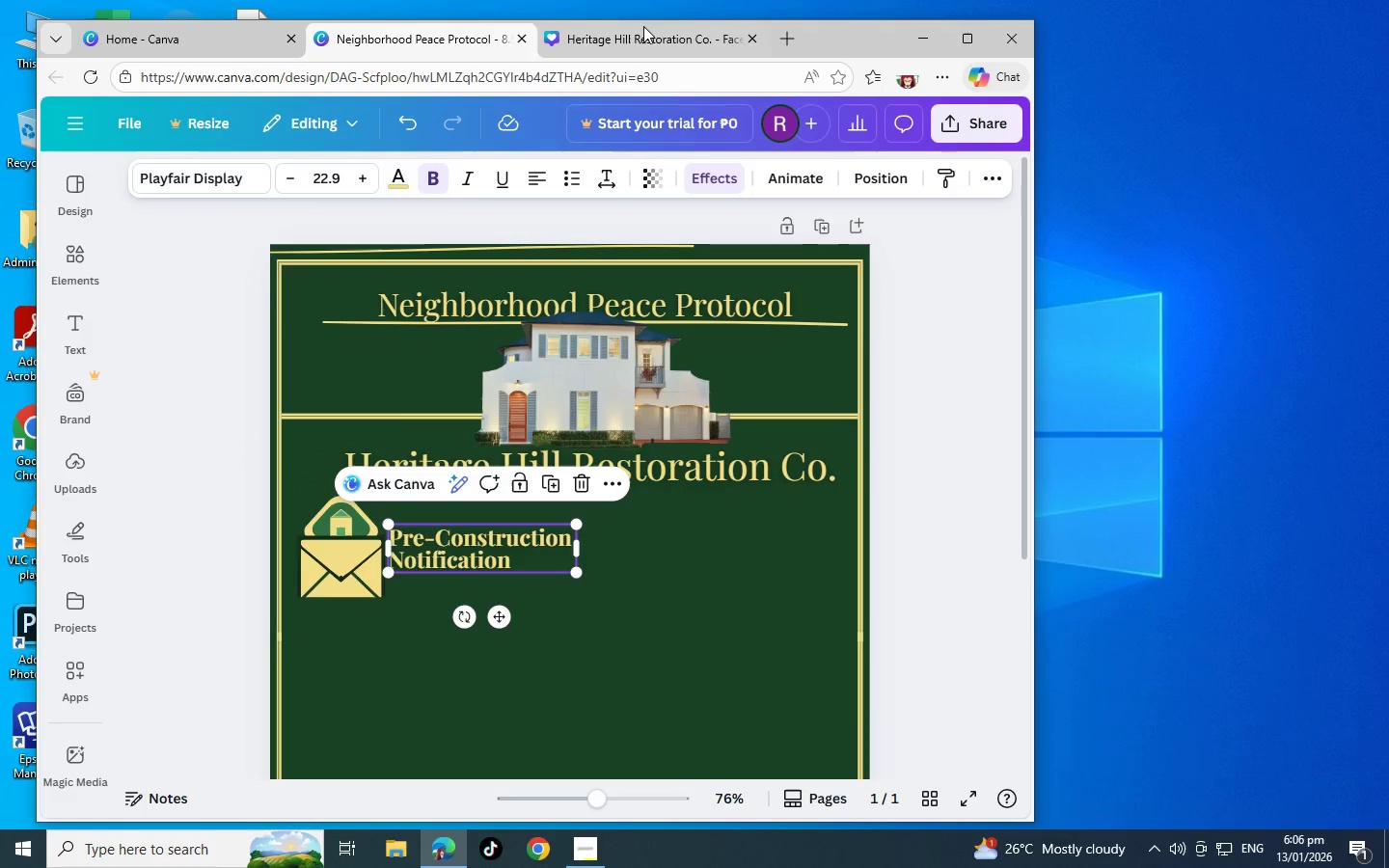 
left_click([645, 42])
 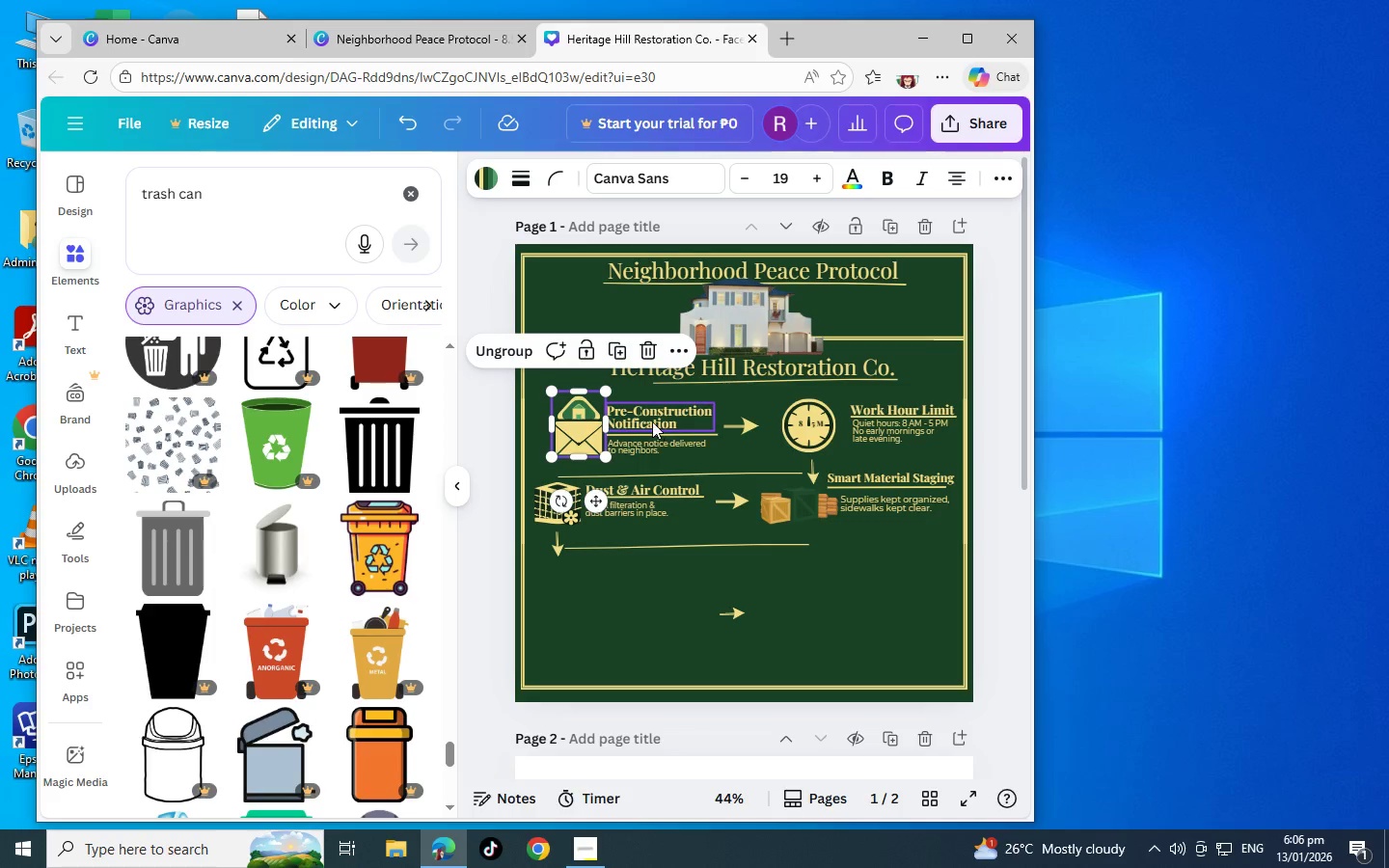 
left_click([652, 420])
 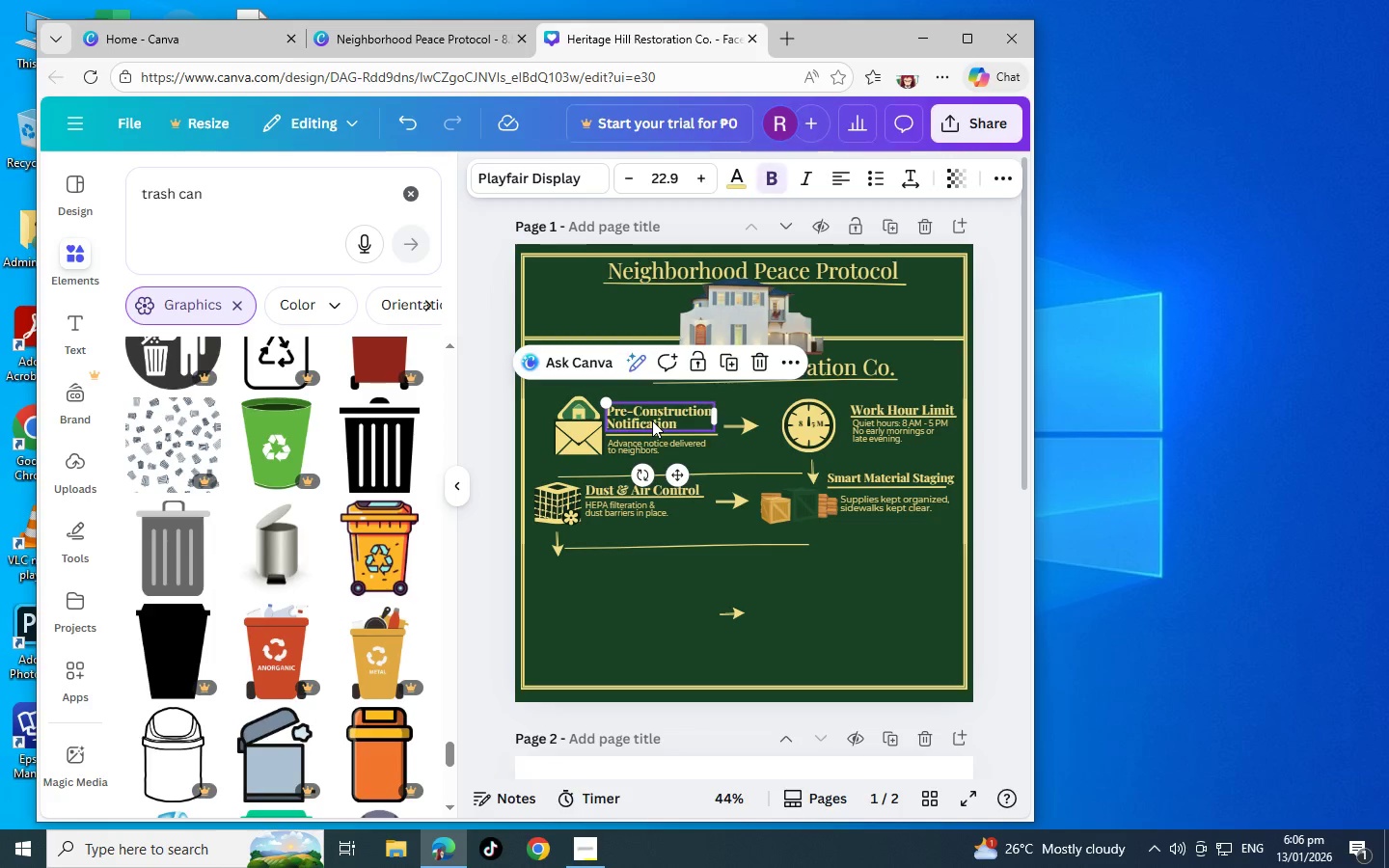 
key(Control+C)
 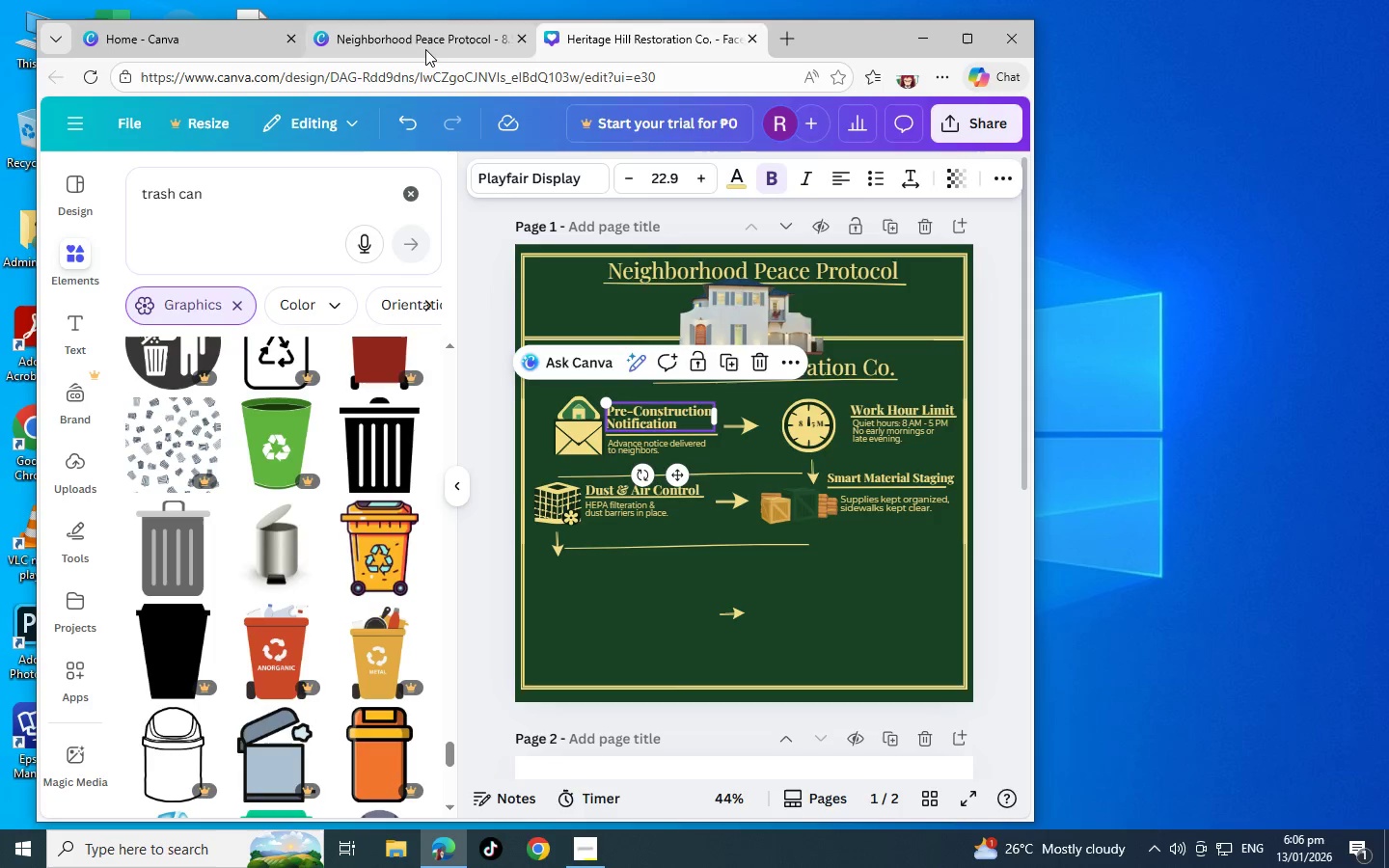 
left_click([424, 47])
 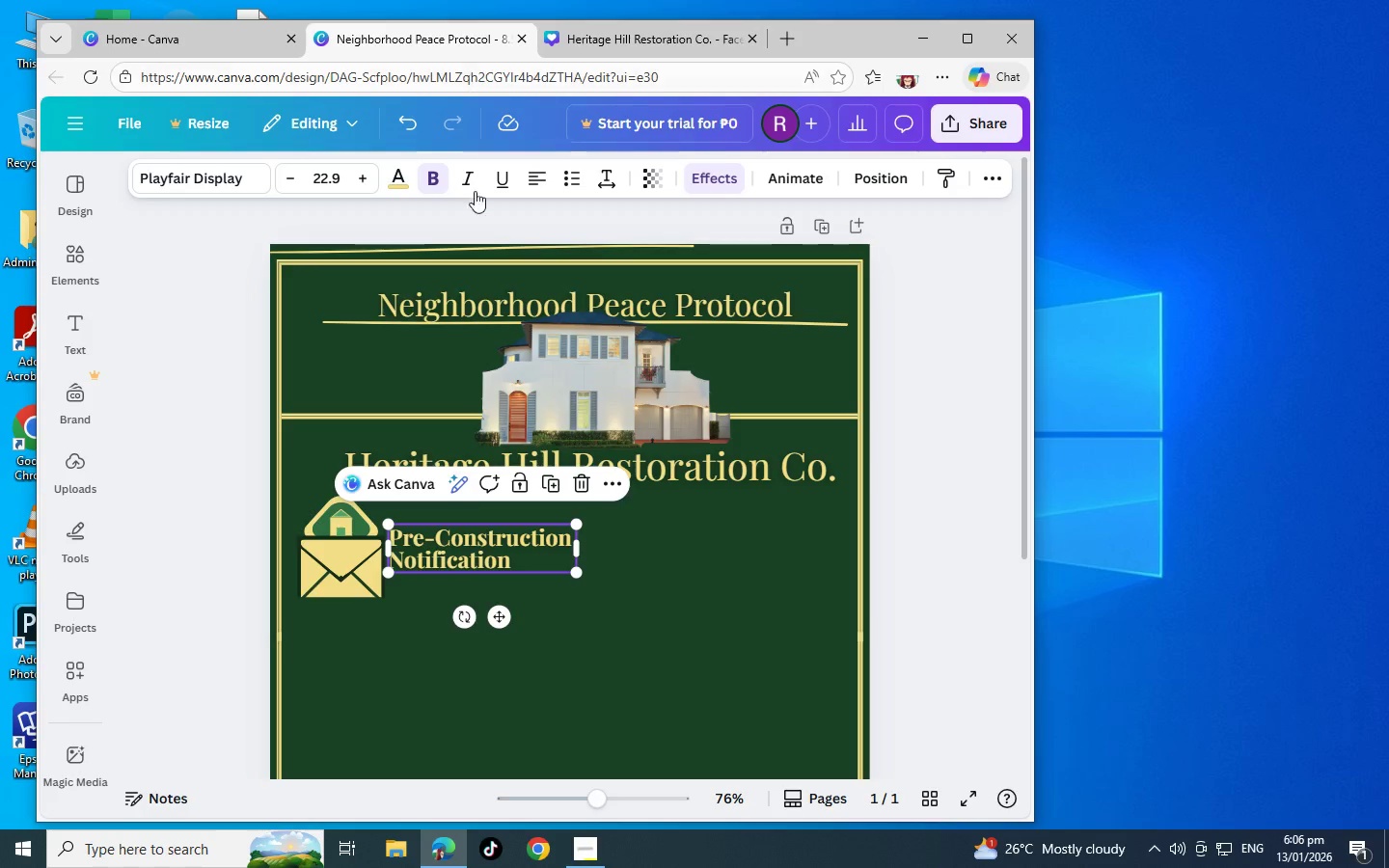 
key(Control+V)
 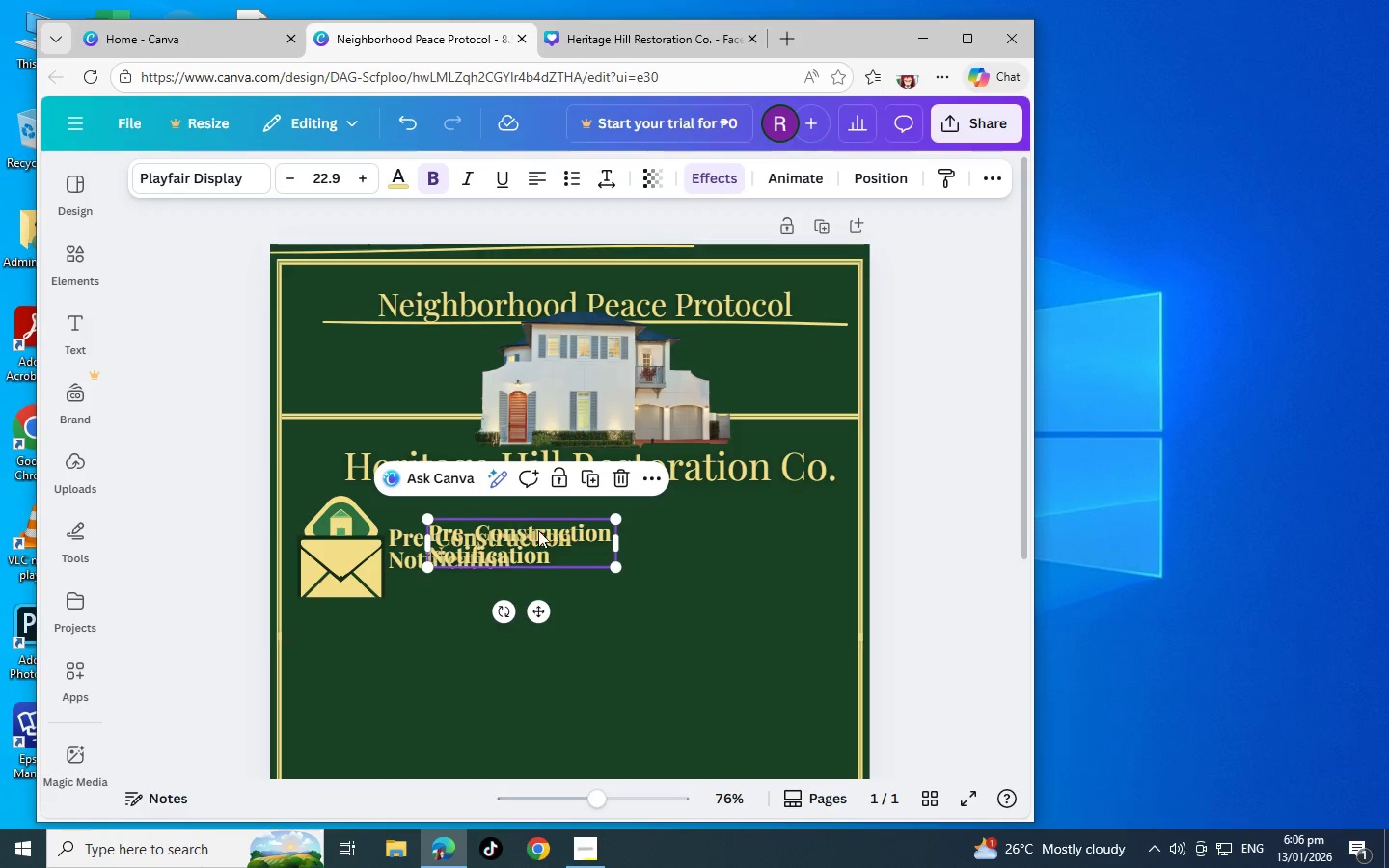 
key(Control+Z)
 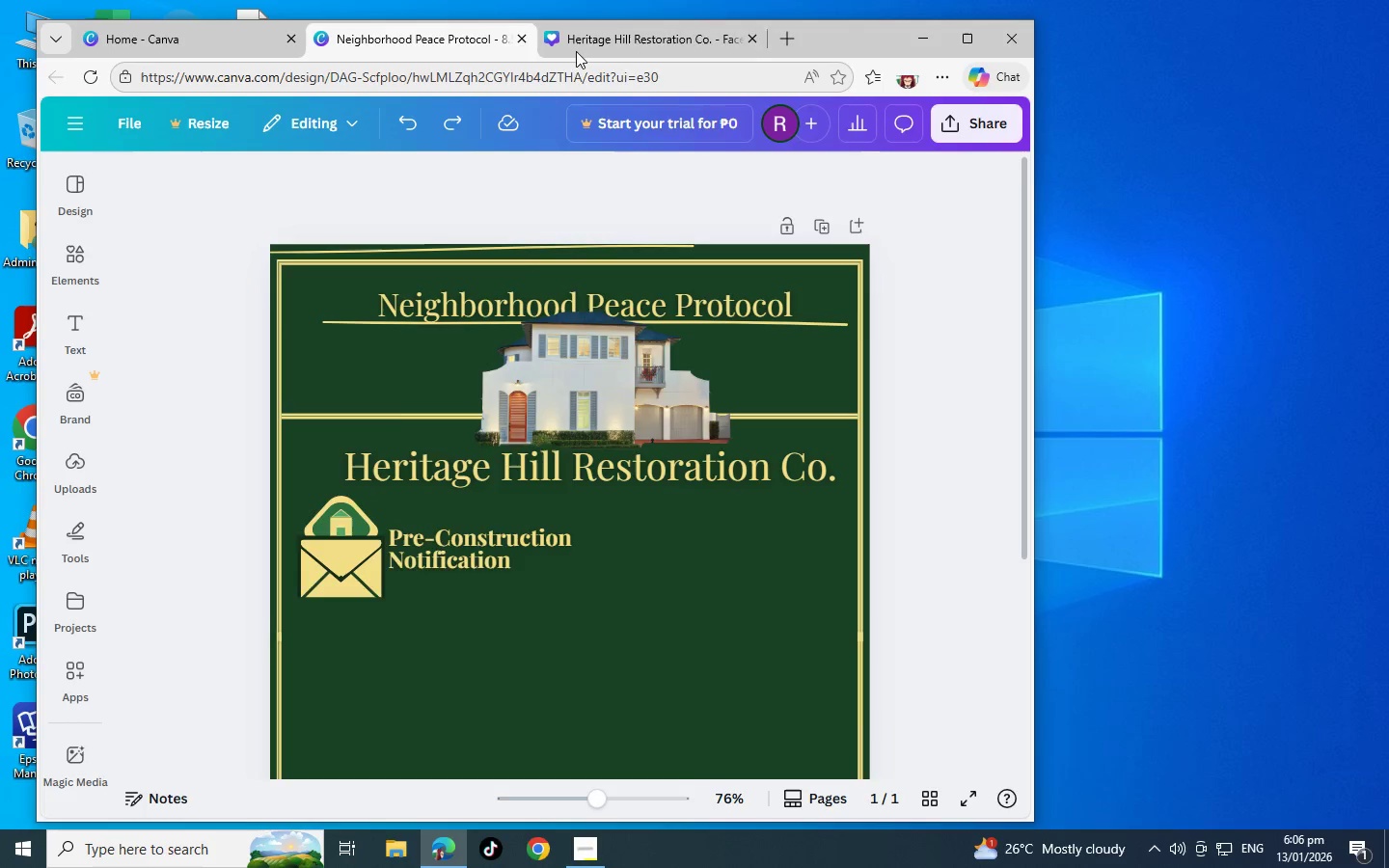 
left_click([584, 47])
 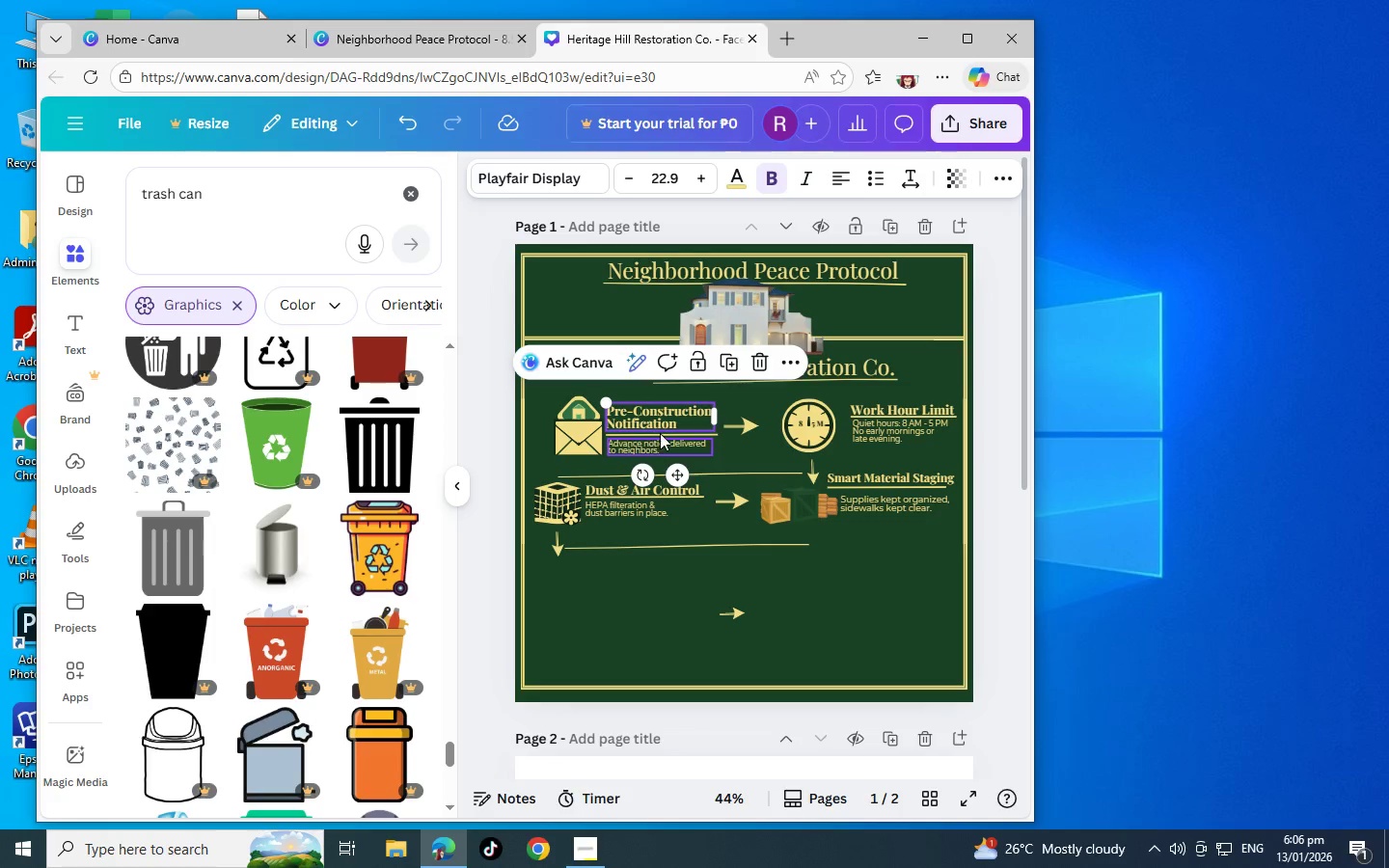 
left_click([660, 432])
 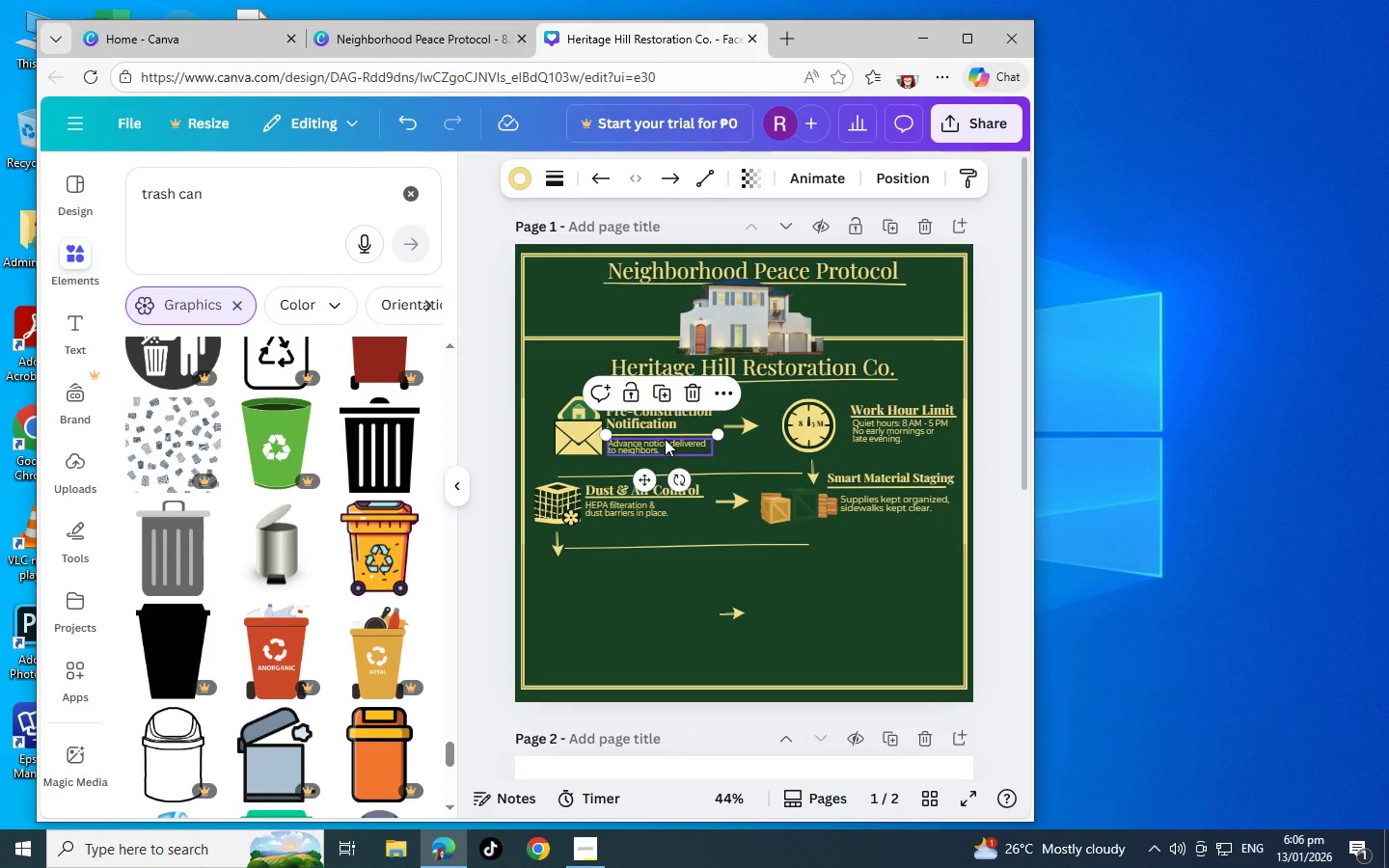 
key(Control+C)
 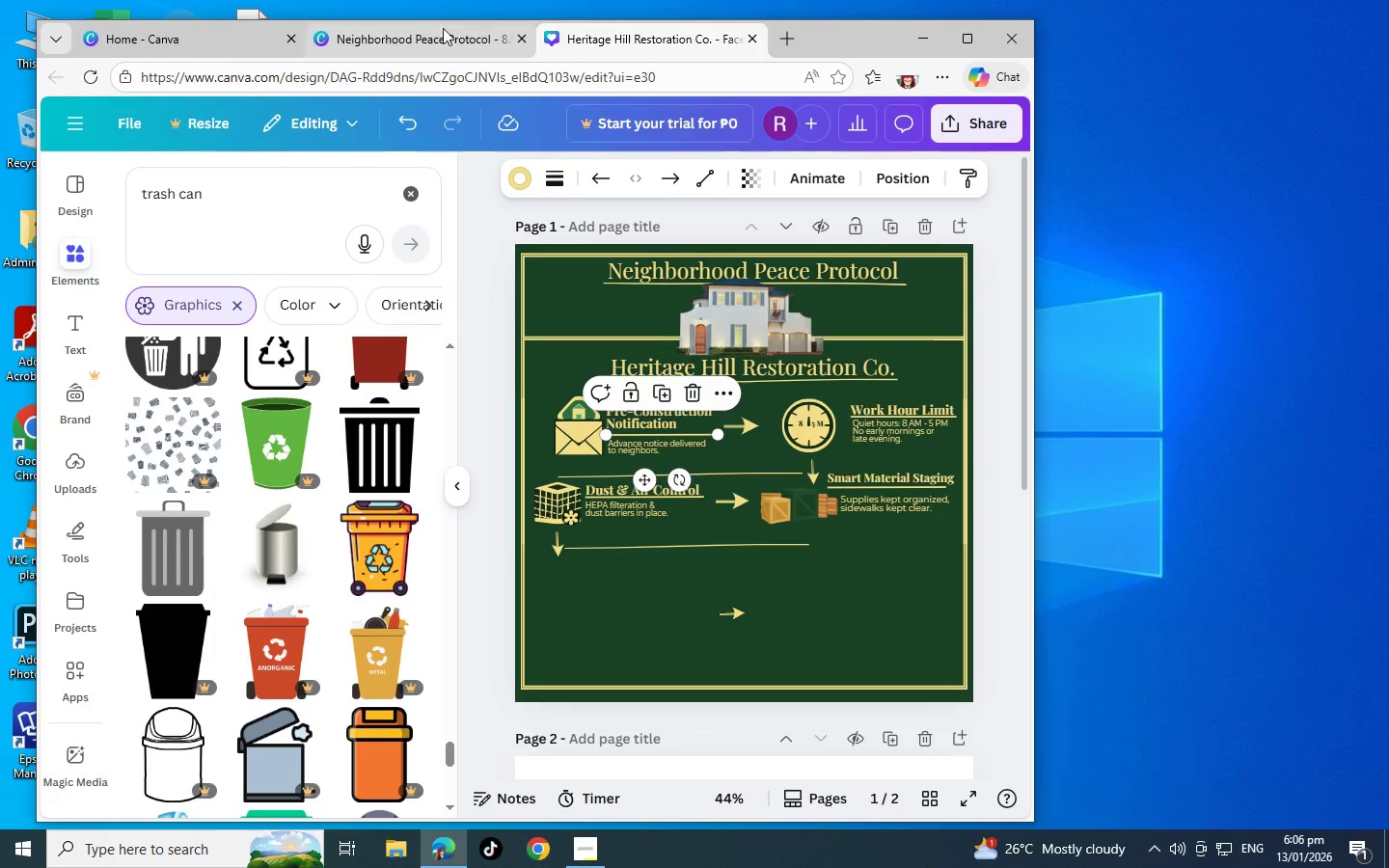 
left_click([439, 28])
 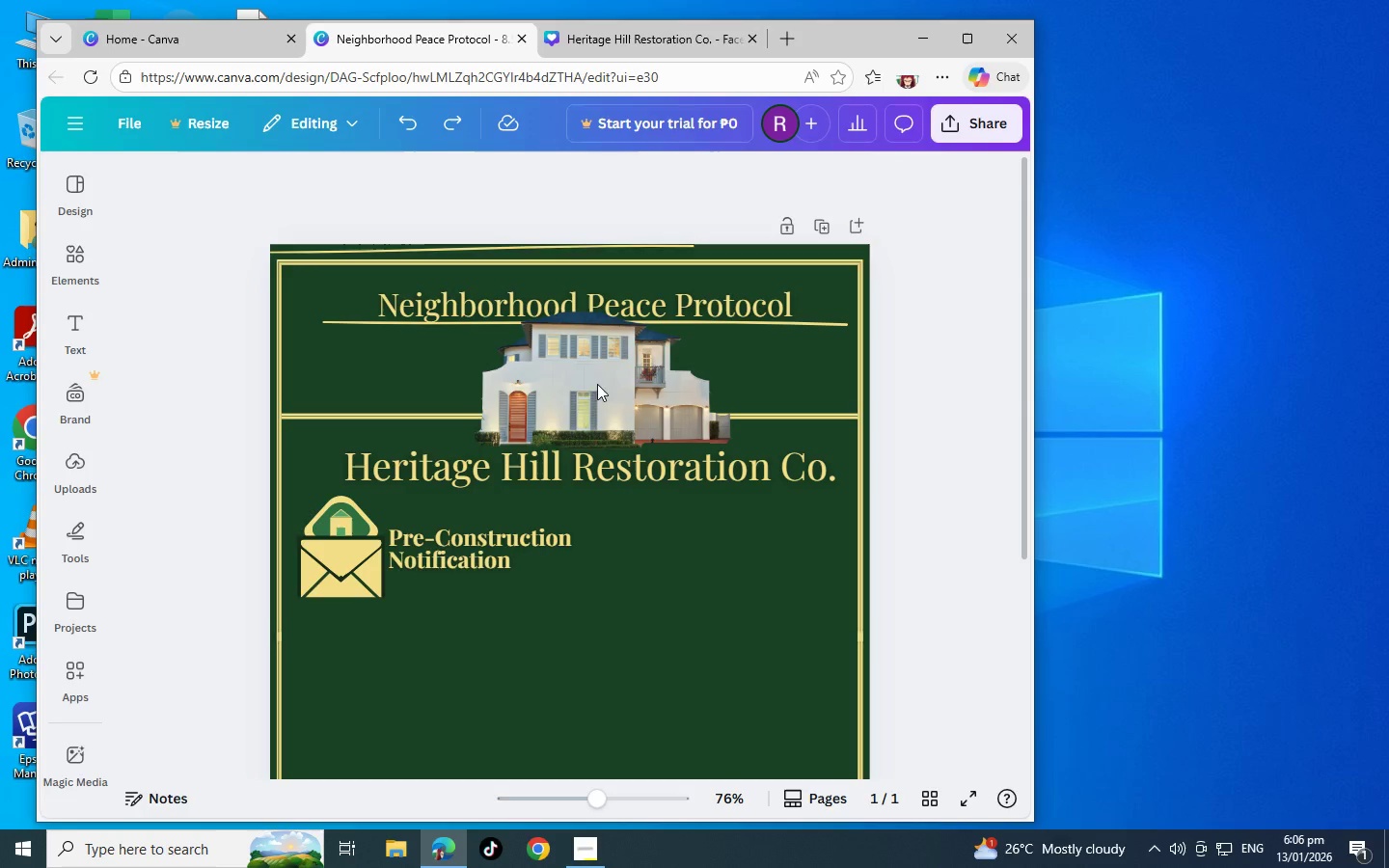 
key(Control+V)
 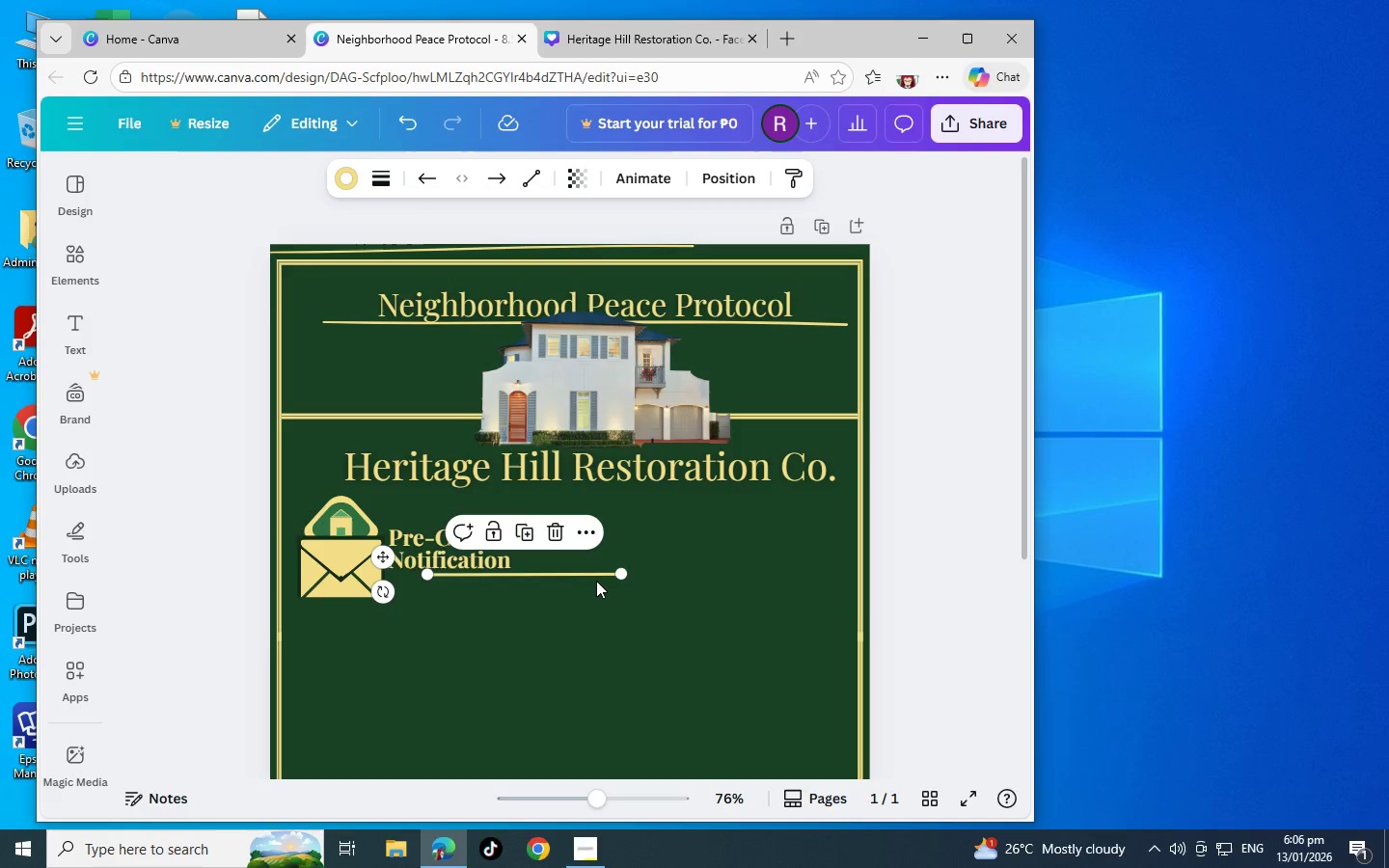 
left_click_drag(start_coordinate=[590, 579], to_coordinate=[548, 584])
 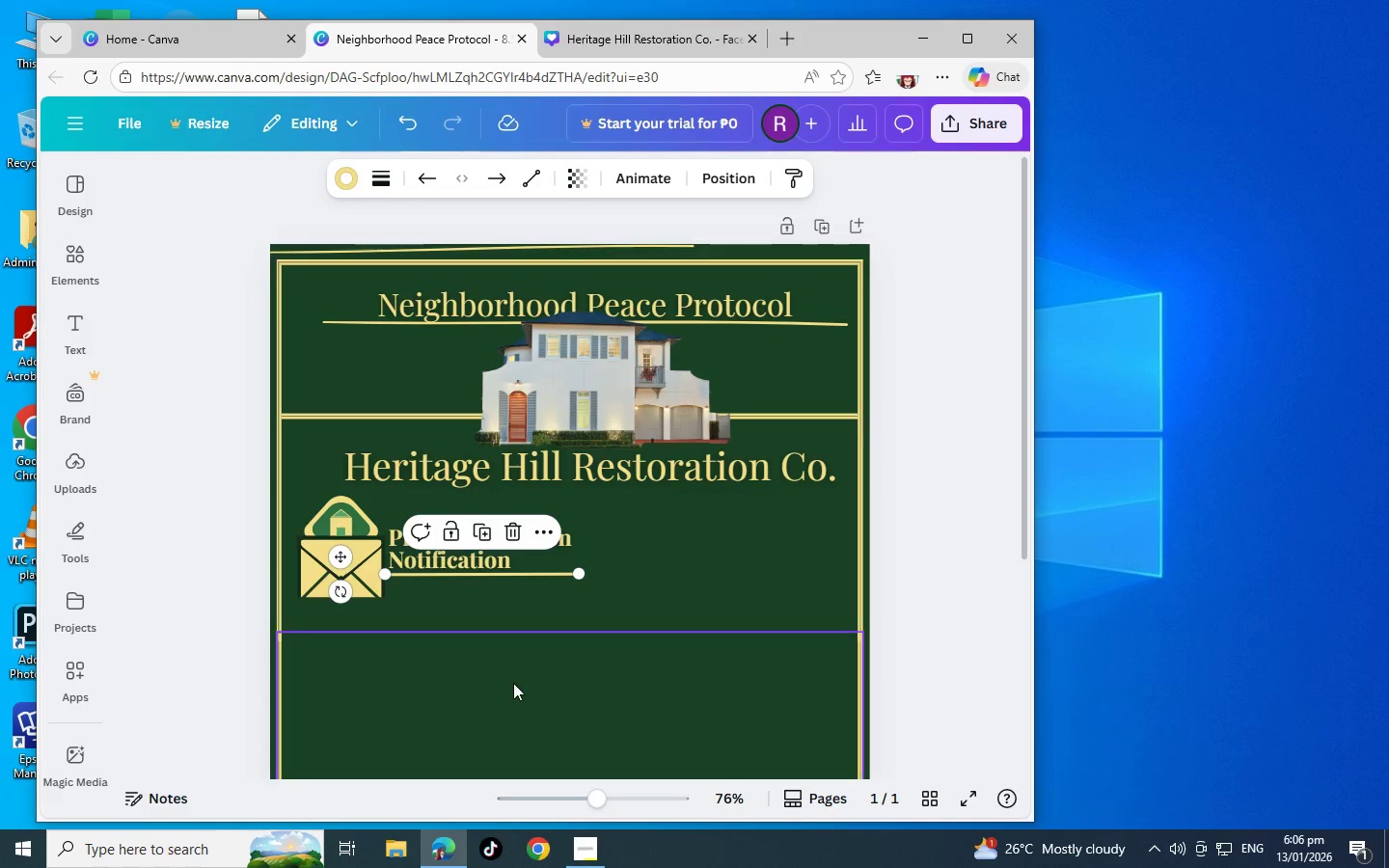 
left_click([513, 683])
 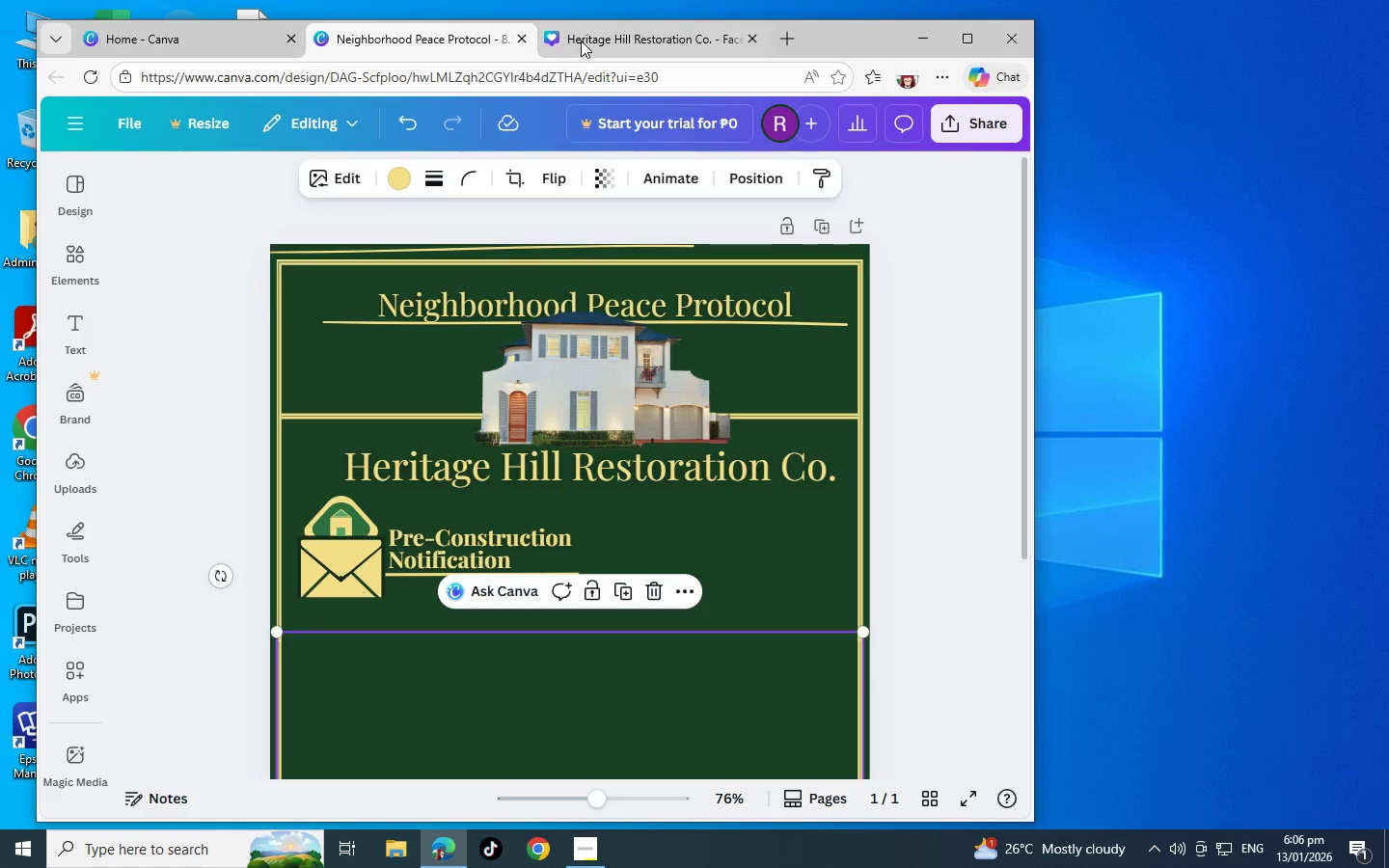 
left_click([592, 42])
 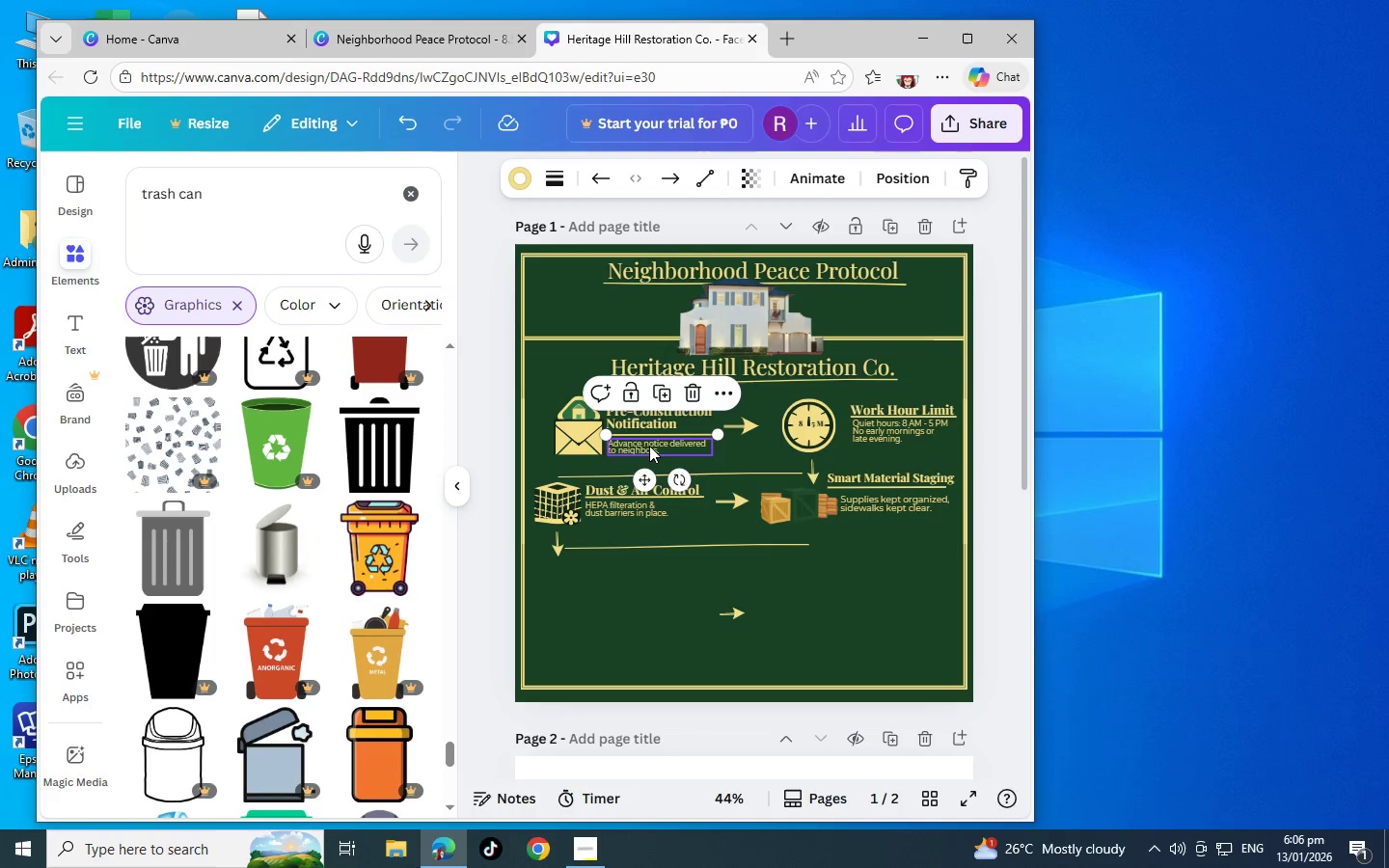 
left_click([650, 443])
 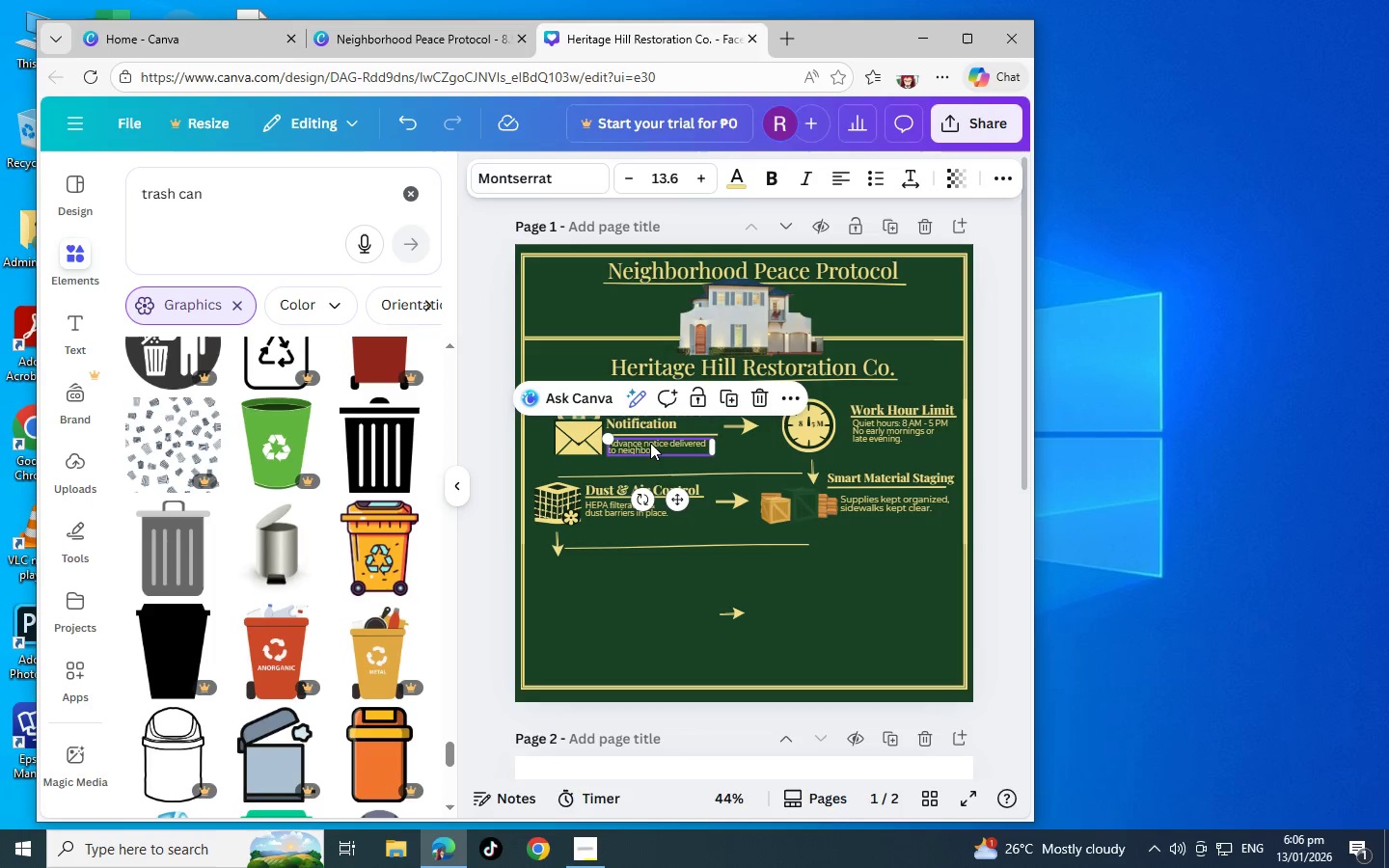 
key(Control+C)
 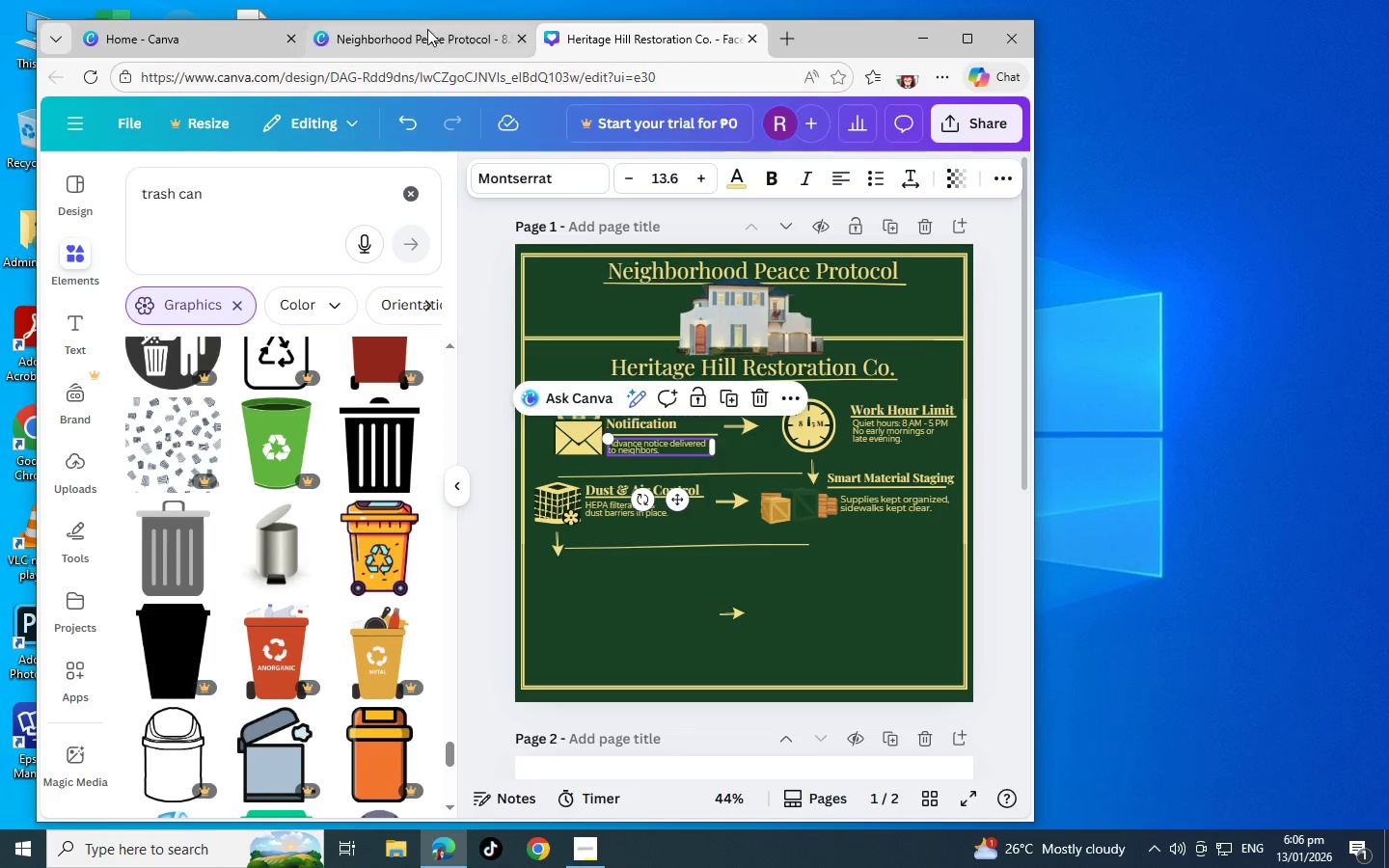 
left_click([427, 27])
 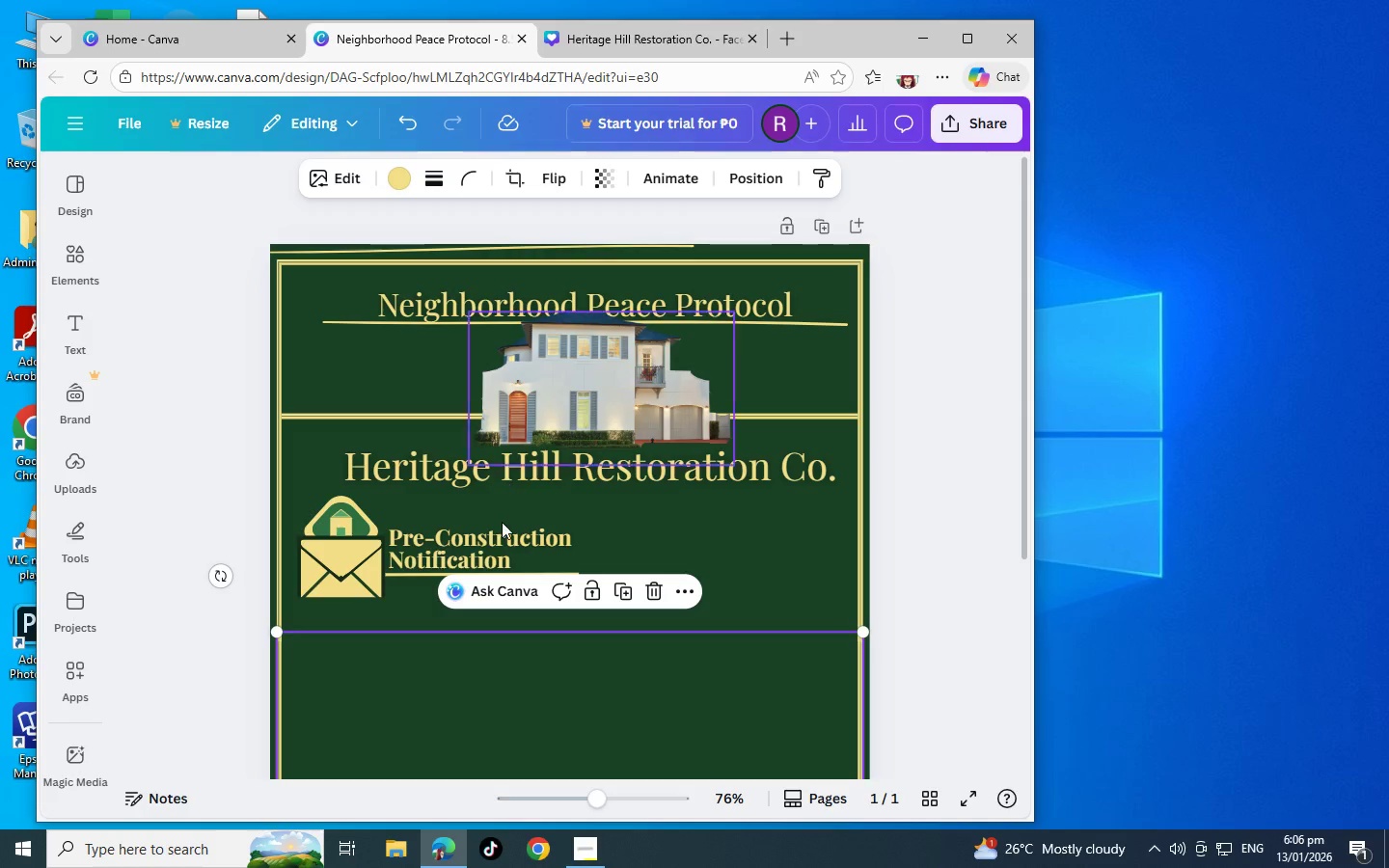 
key(Control+V)
 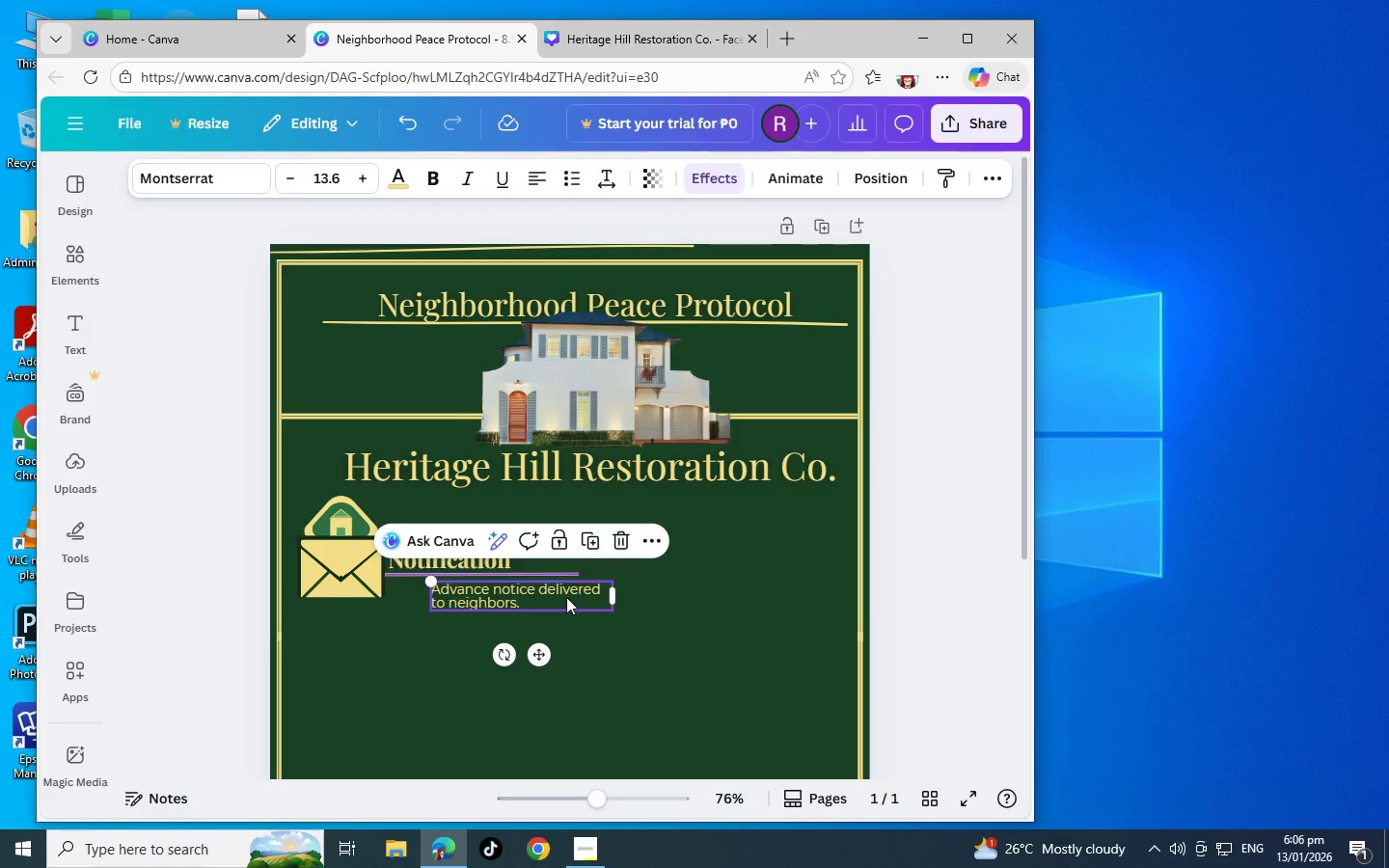 
left_click_drag(start_coordinate=[554, 601], to_coordinate=[510, 600])
 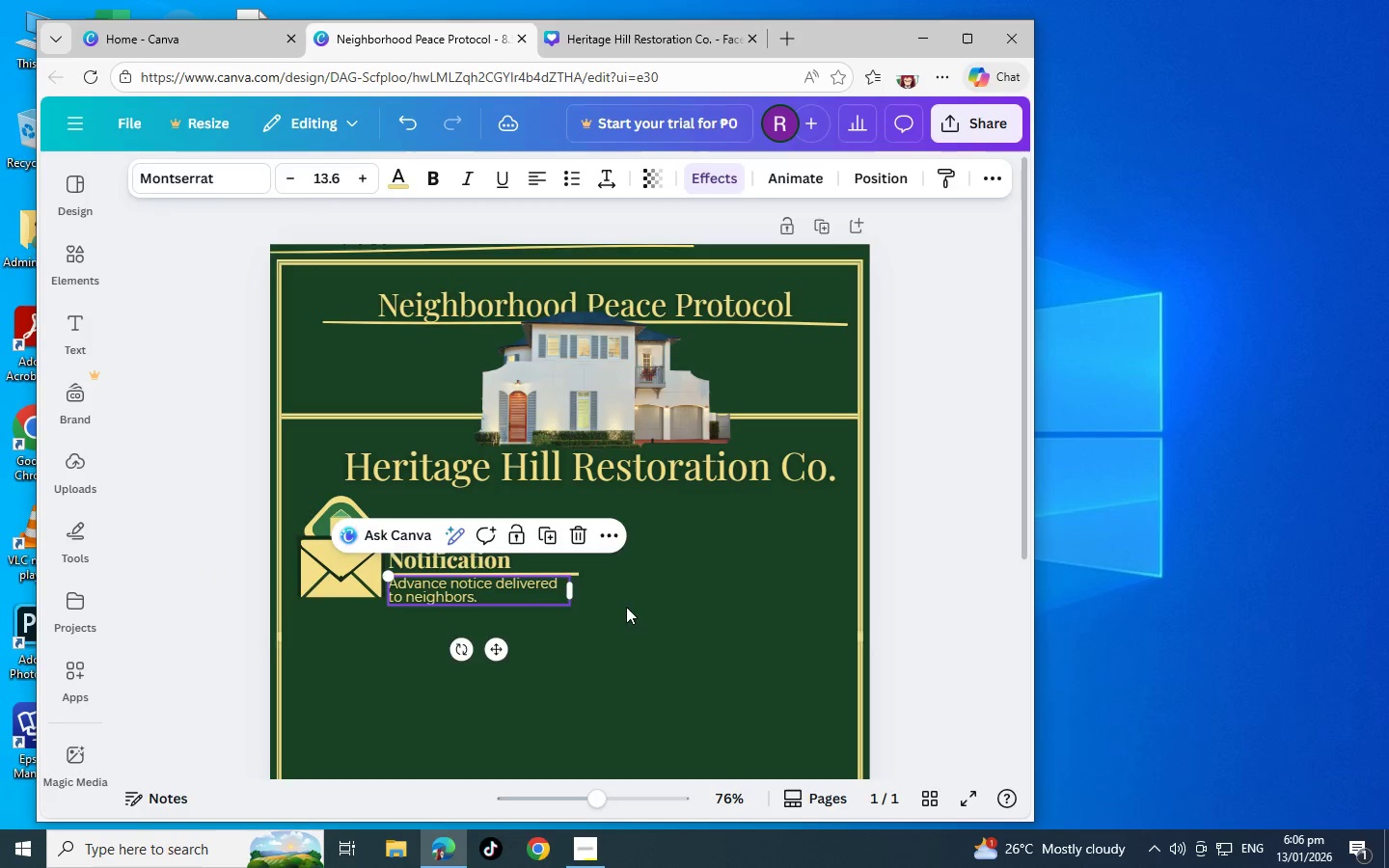 
left_click([671, 617])
 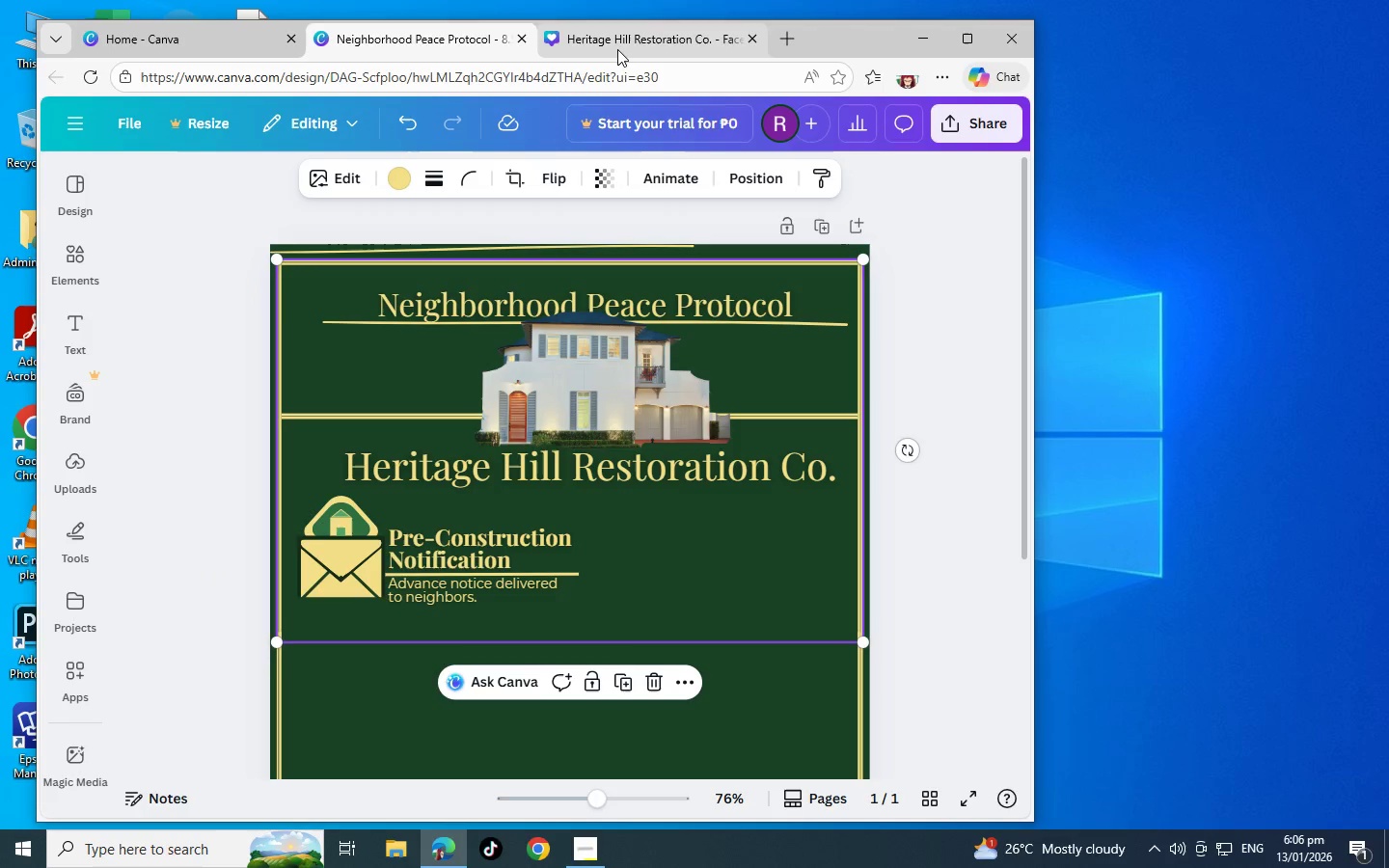 
left_click([619, 44])
 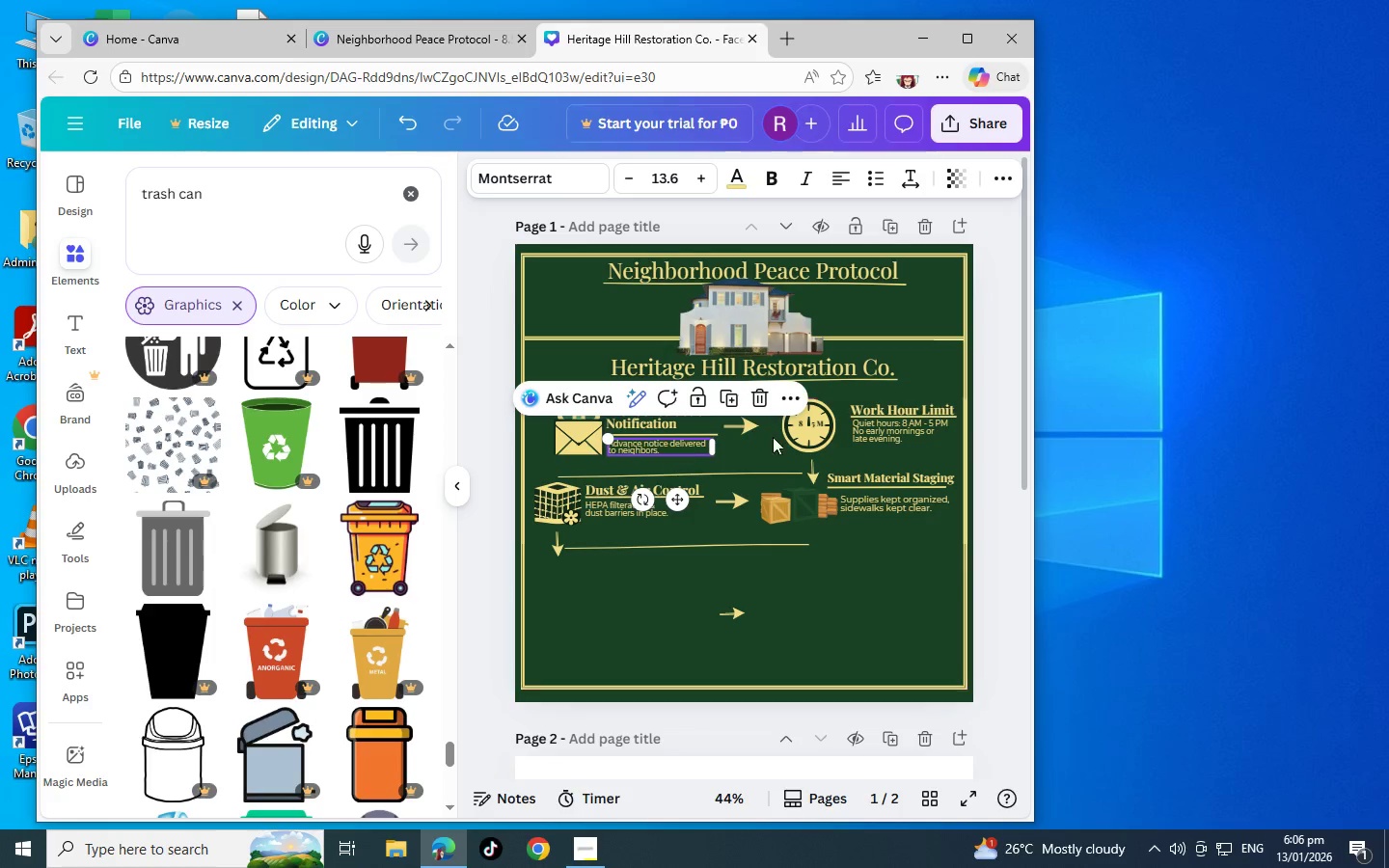 
left_click([773, 455])
 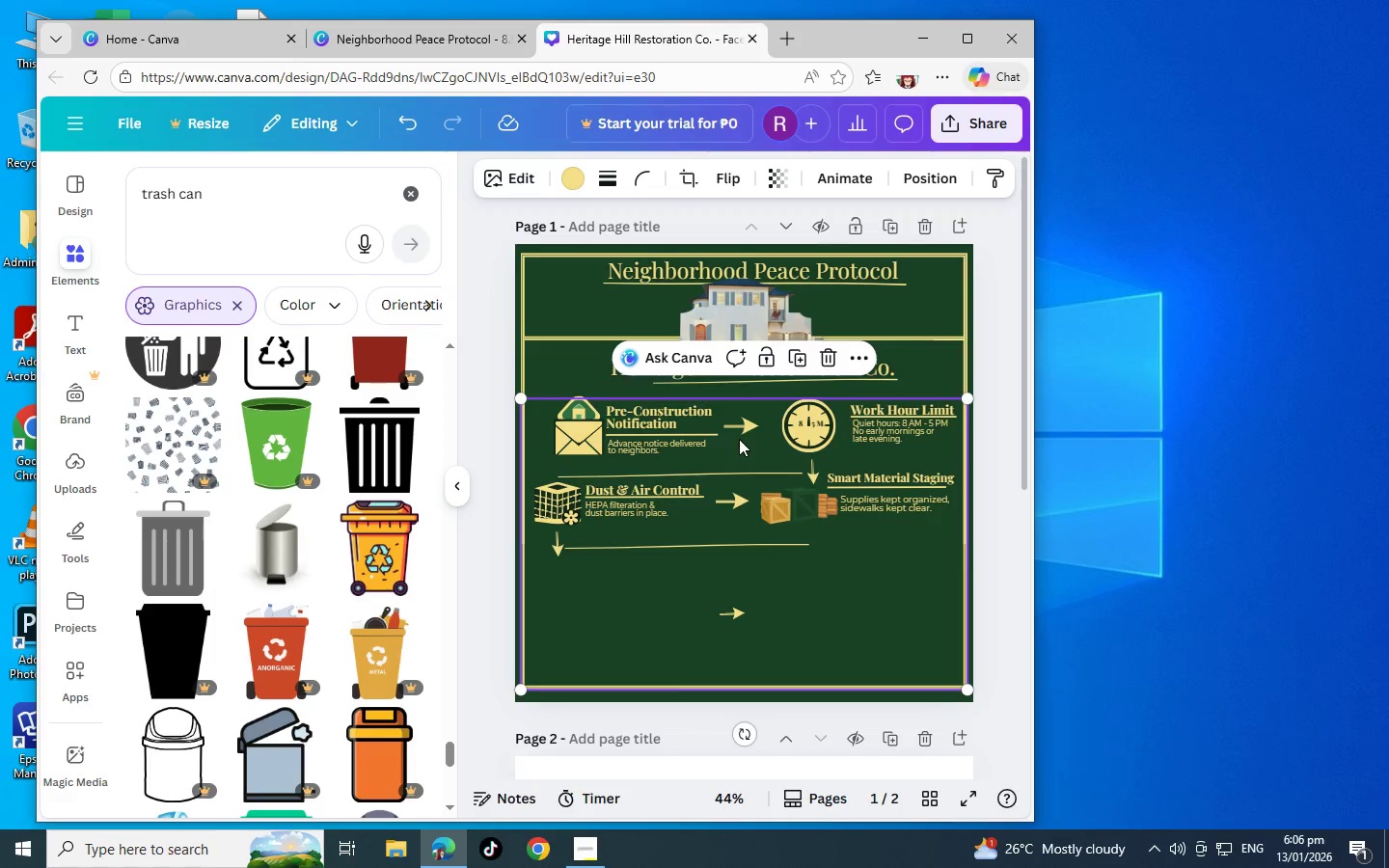 
left_click([749, 429])
 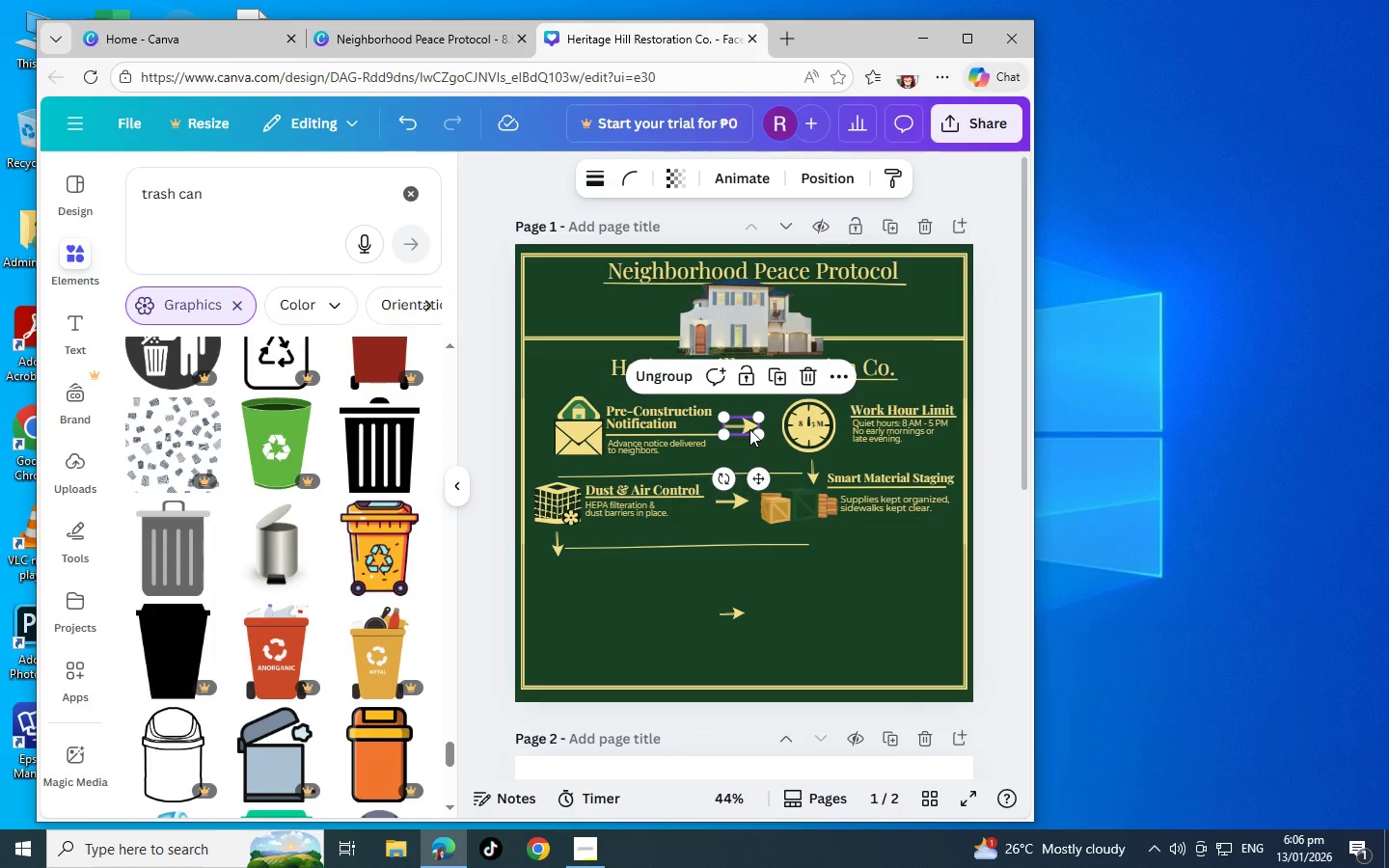 
key(Control+C)
 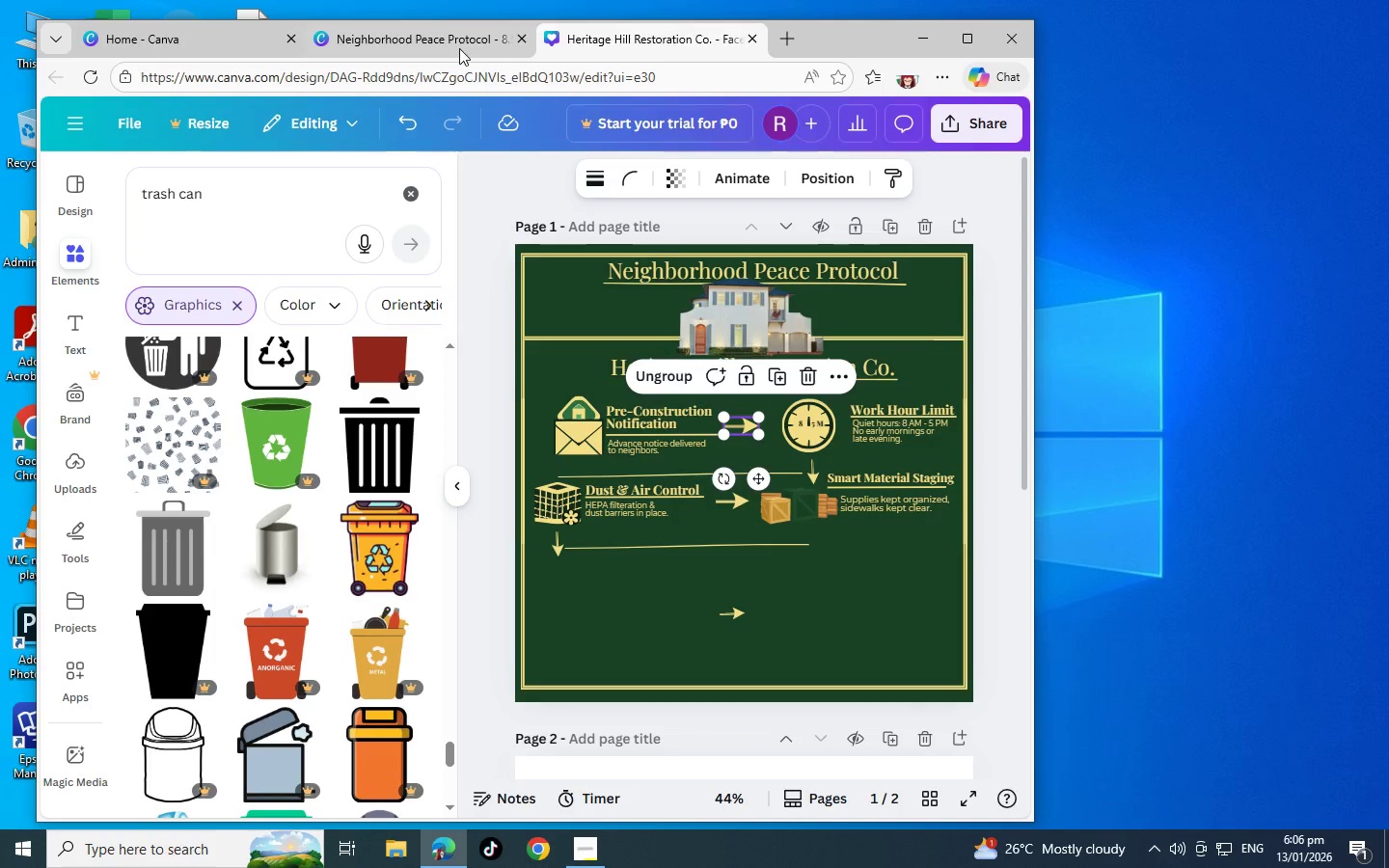 
left_click([426, 45])
 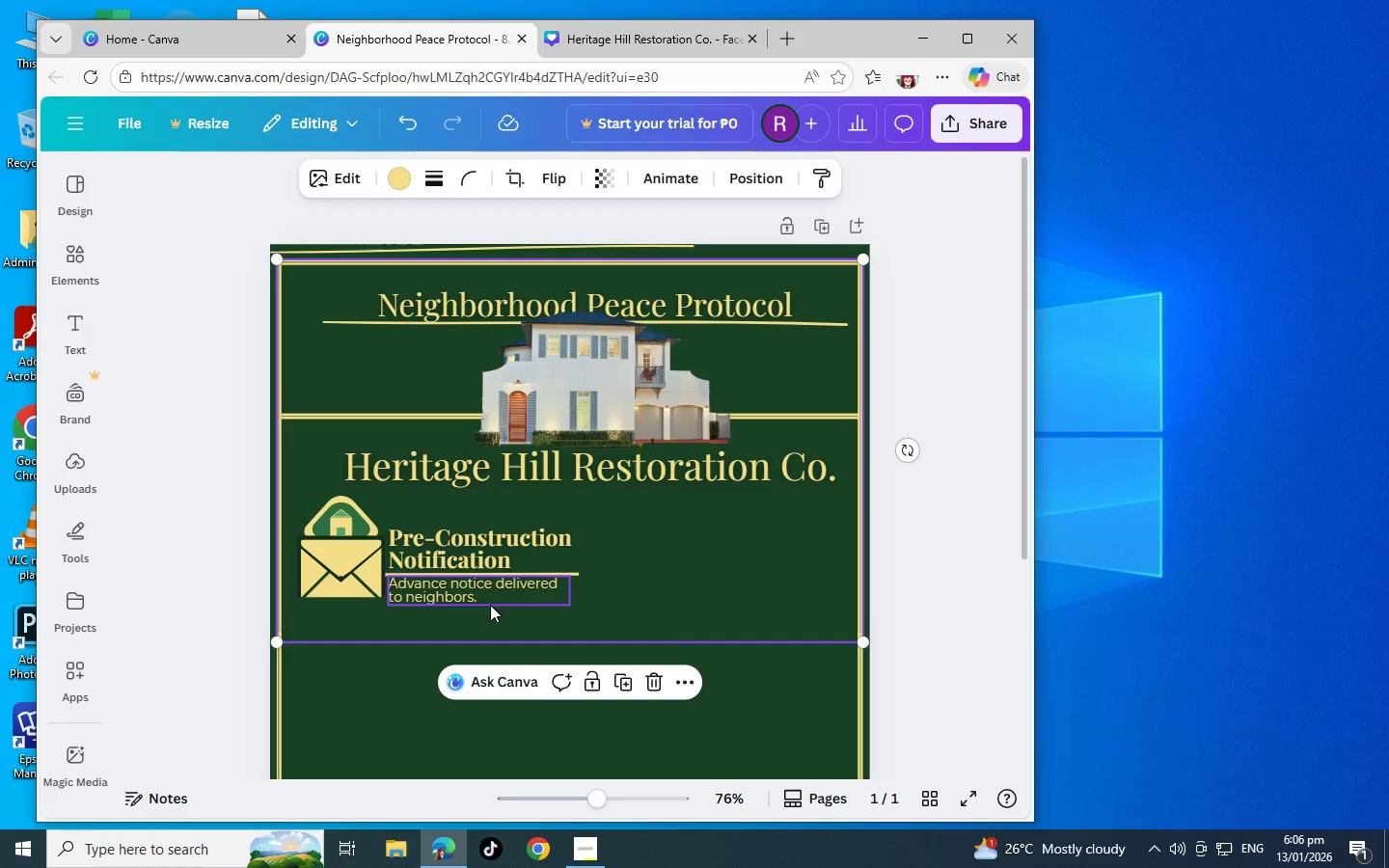 
left_click_drag(start_coordinate=[486, 605], to_coordinate=[485, 610])
 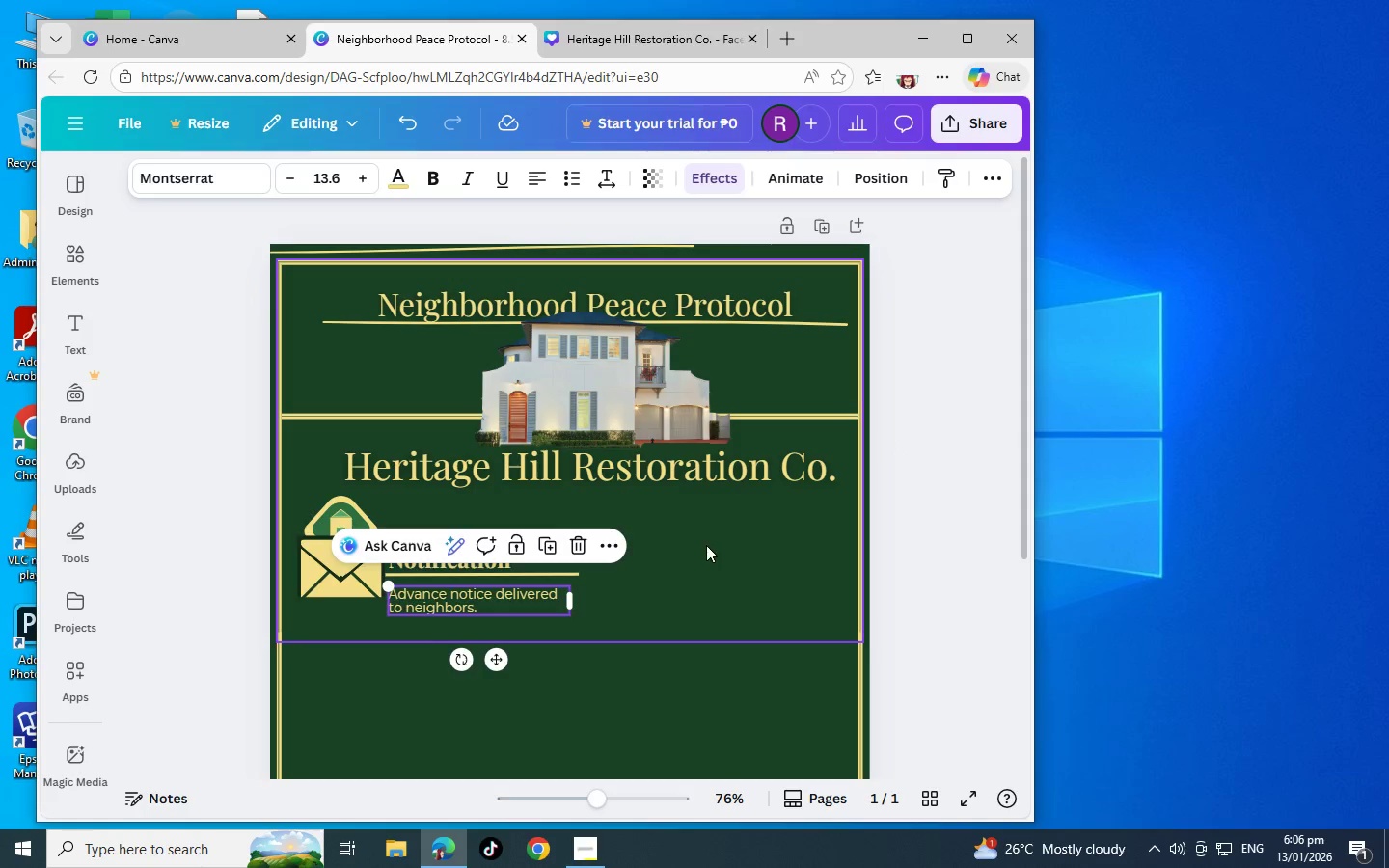 
left_click([706, 545])
 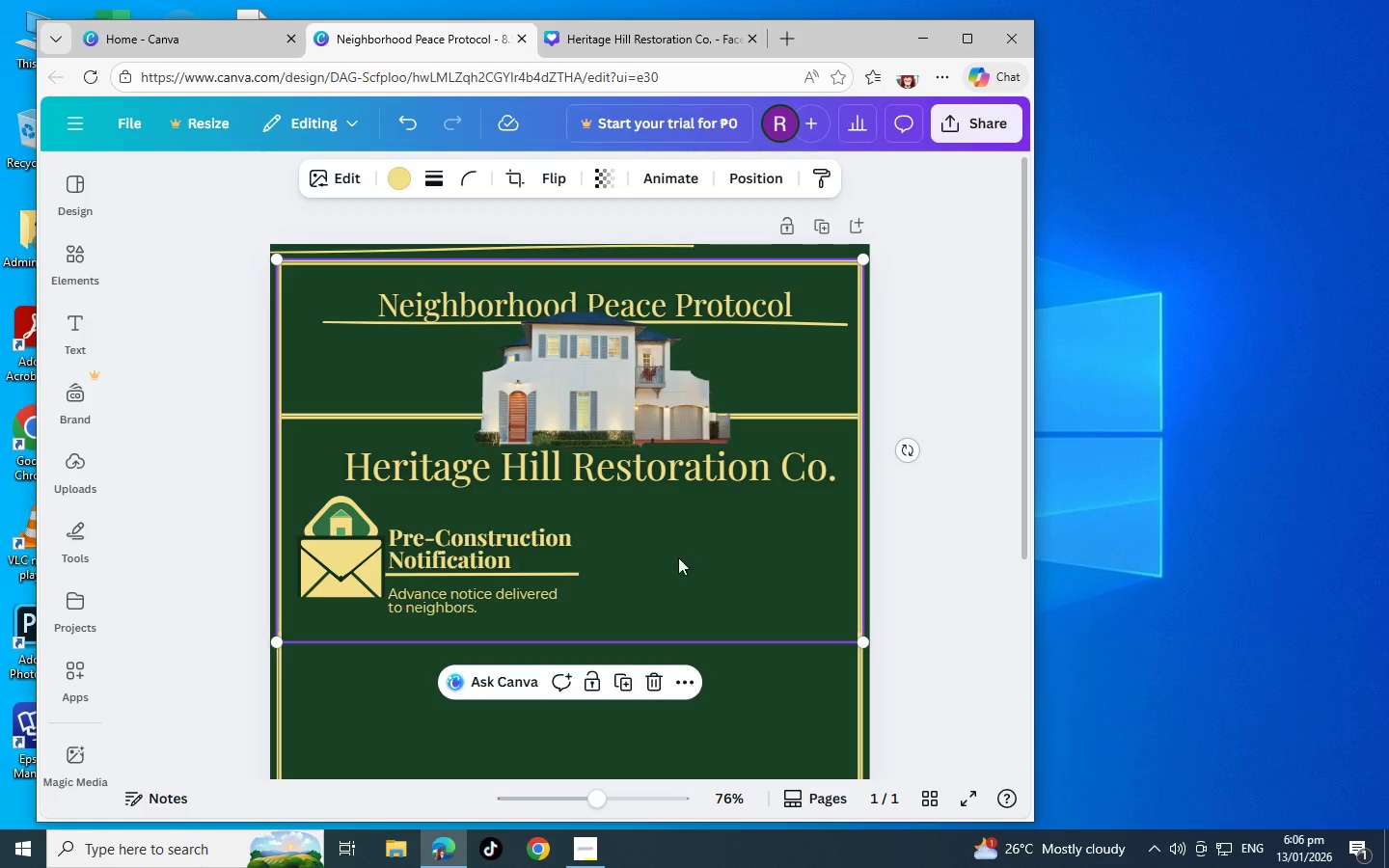 
key(Control+V)
 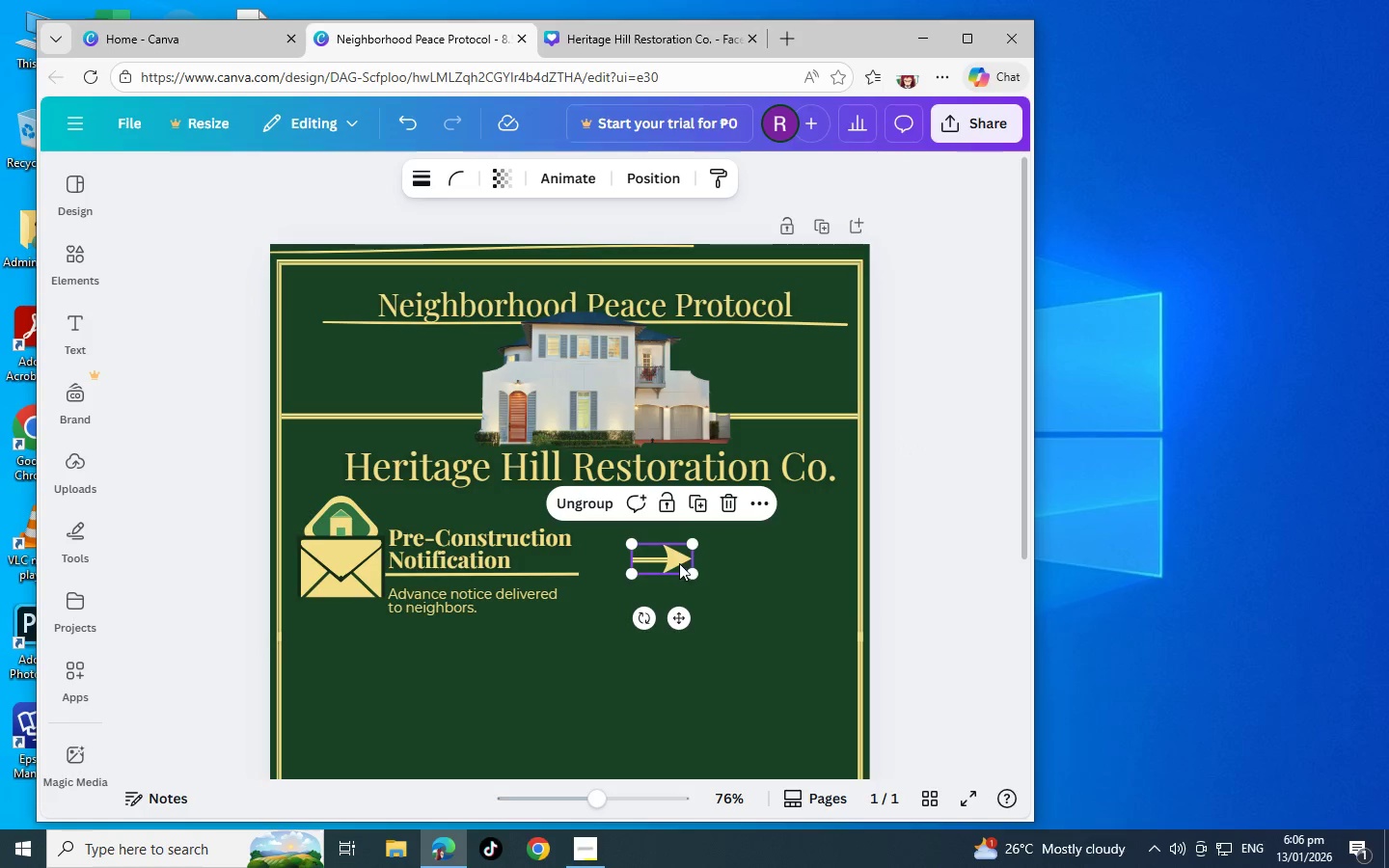 
left_click_drag(start_coordinate=[662, 560], to_coordinate=[620, 561])
 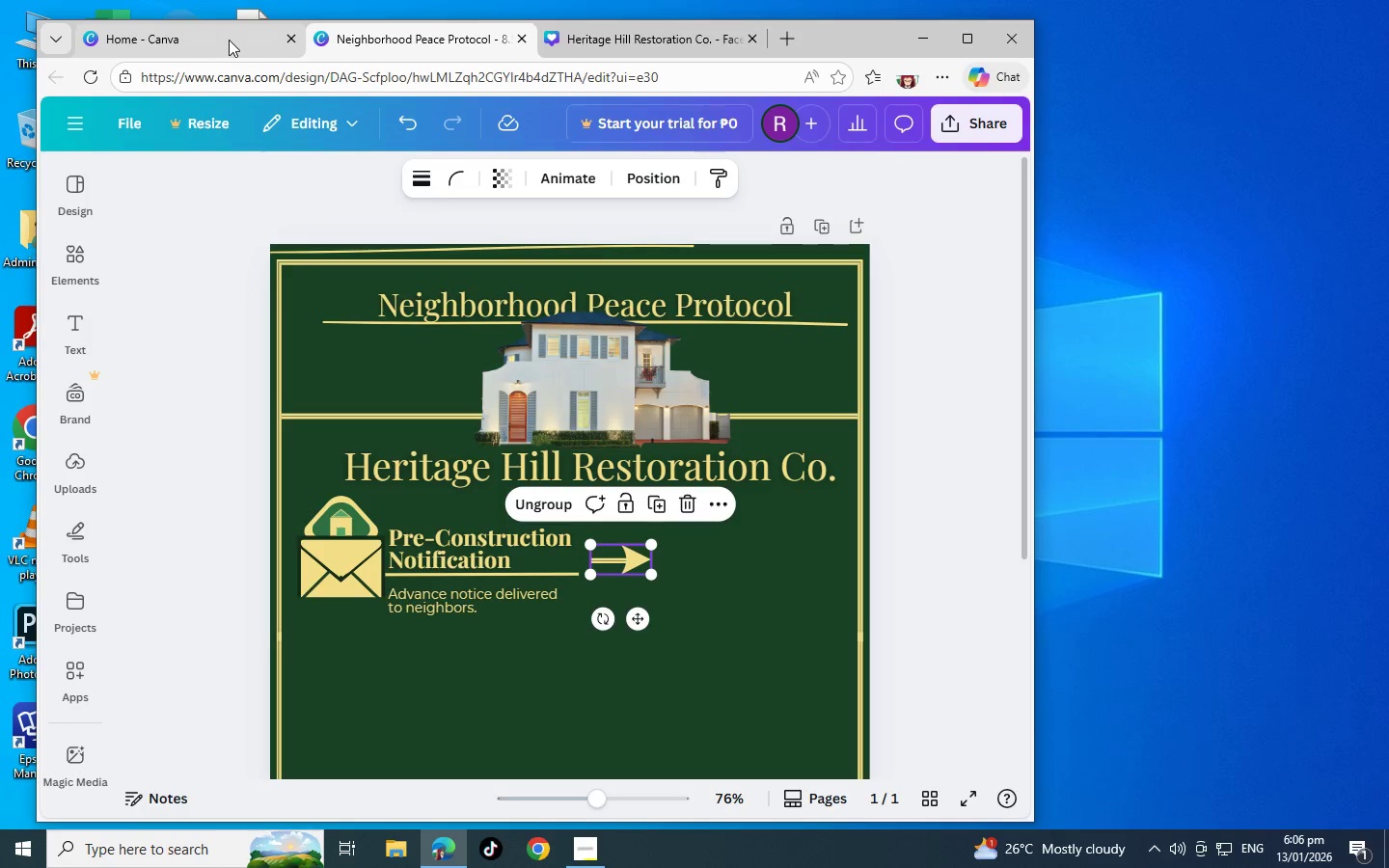 
left_click([229, 40])
 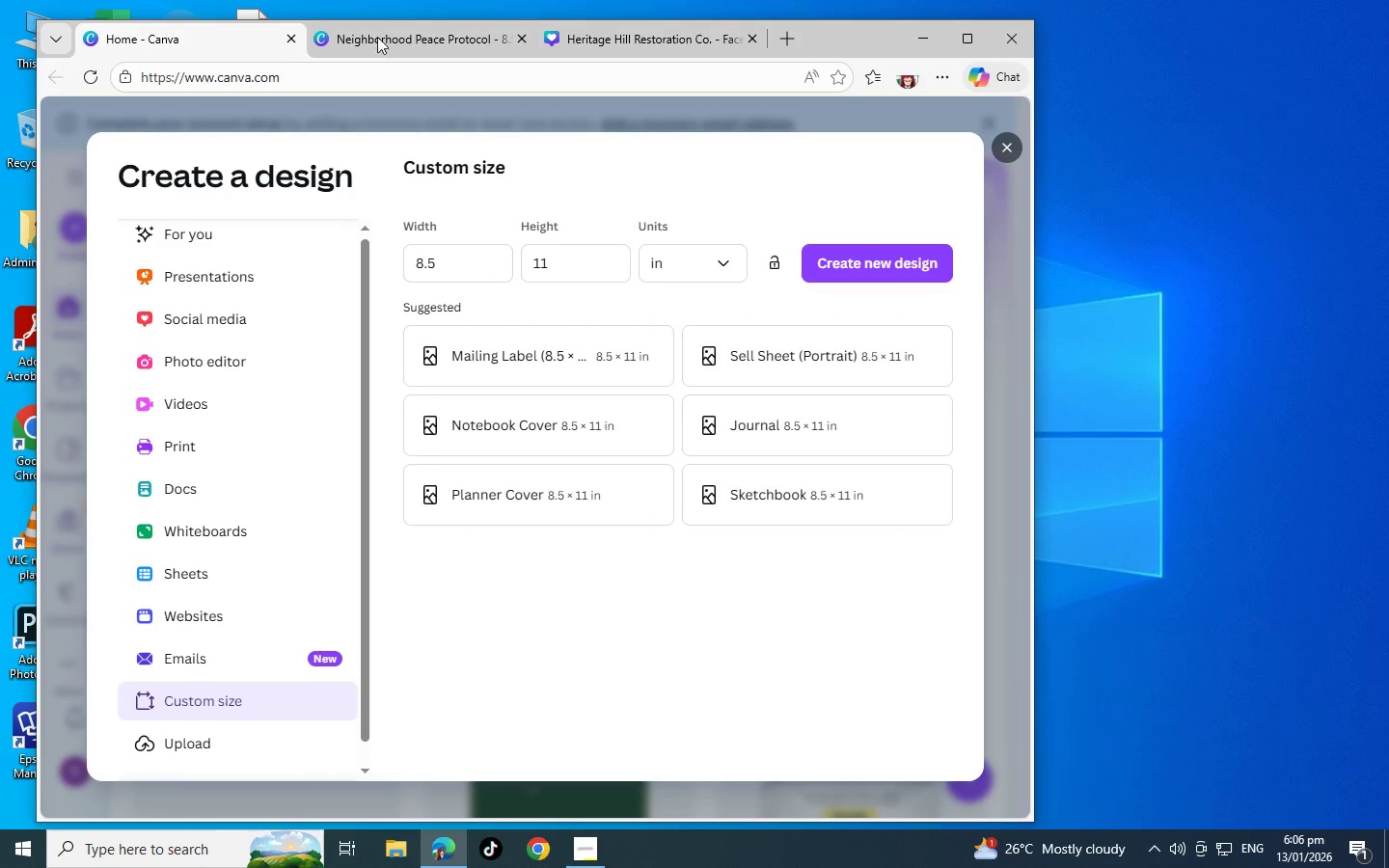 
left_click([379, 37])
 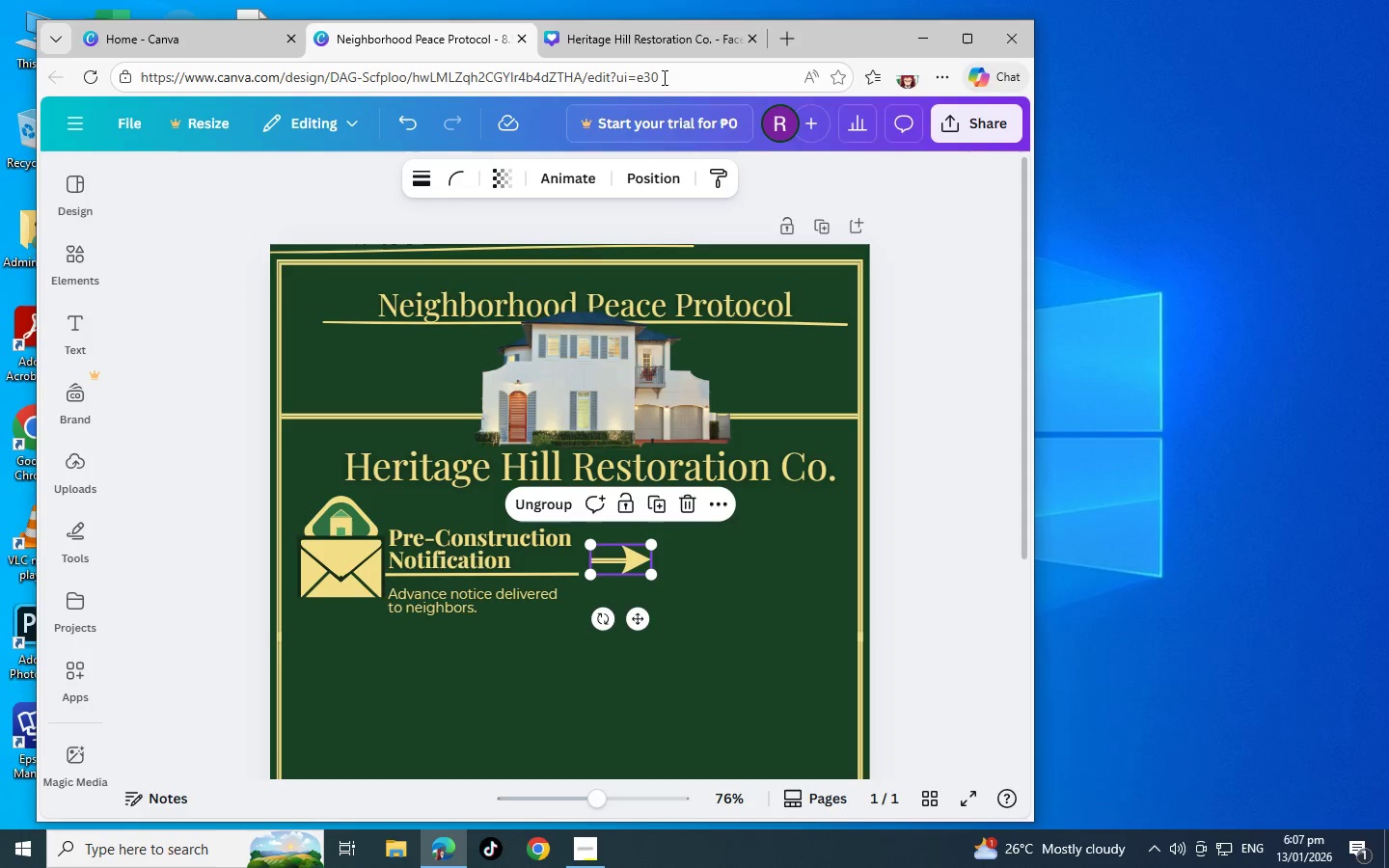 
left_click([650, 45])
 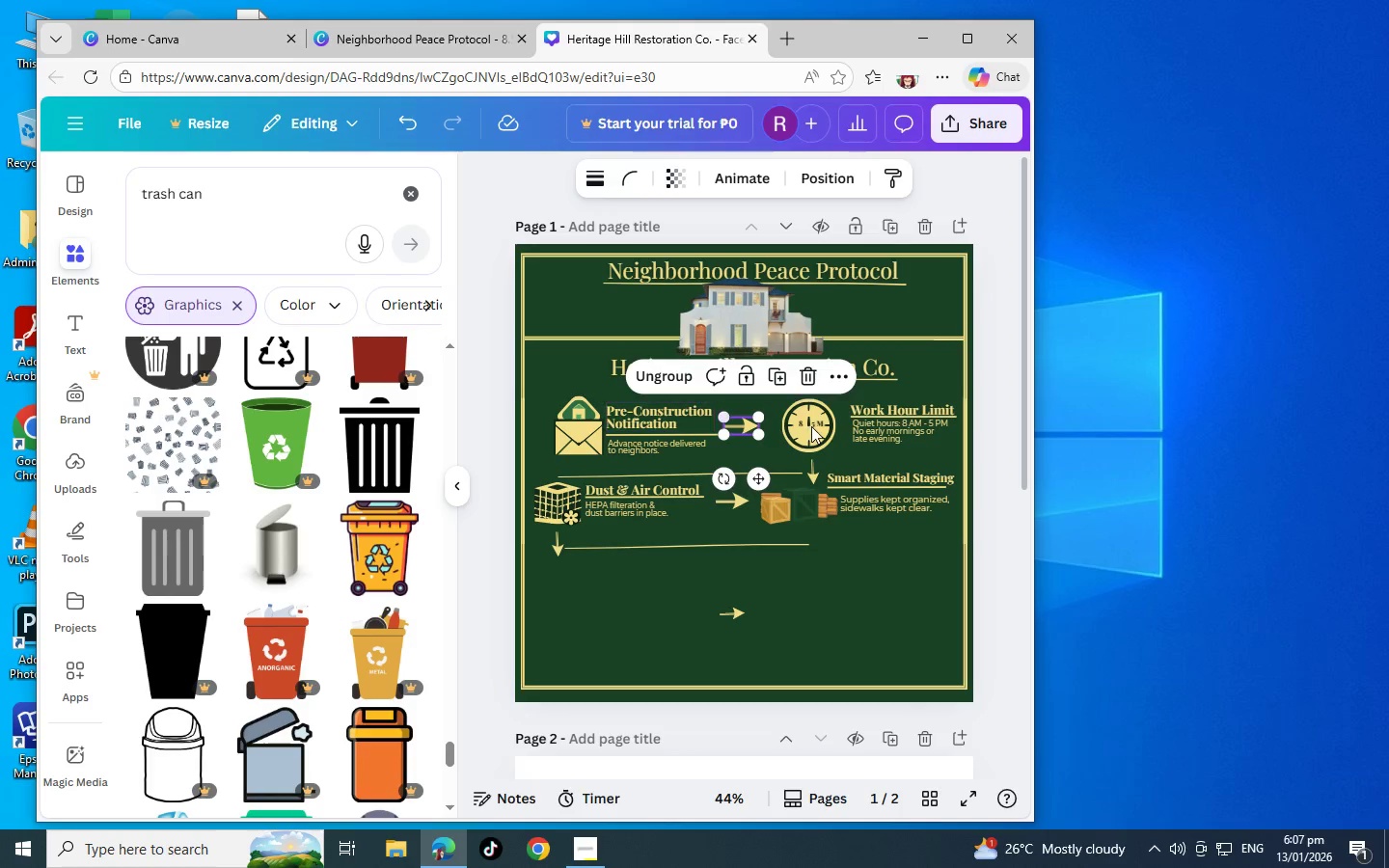 
left_click([811, 426])
 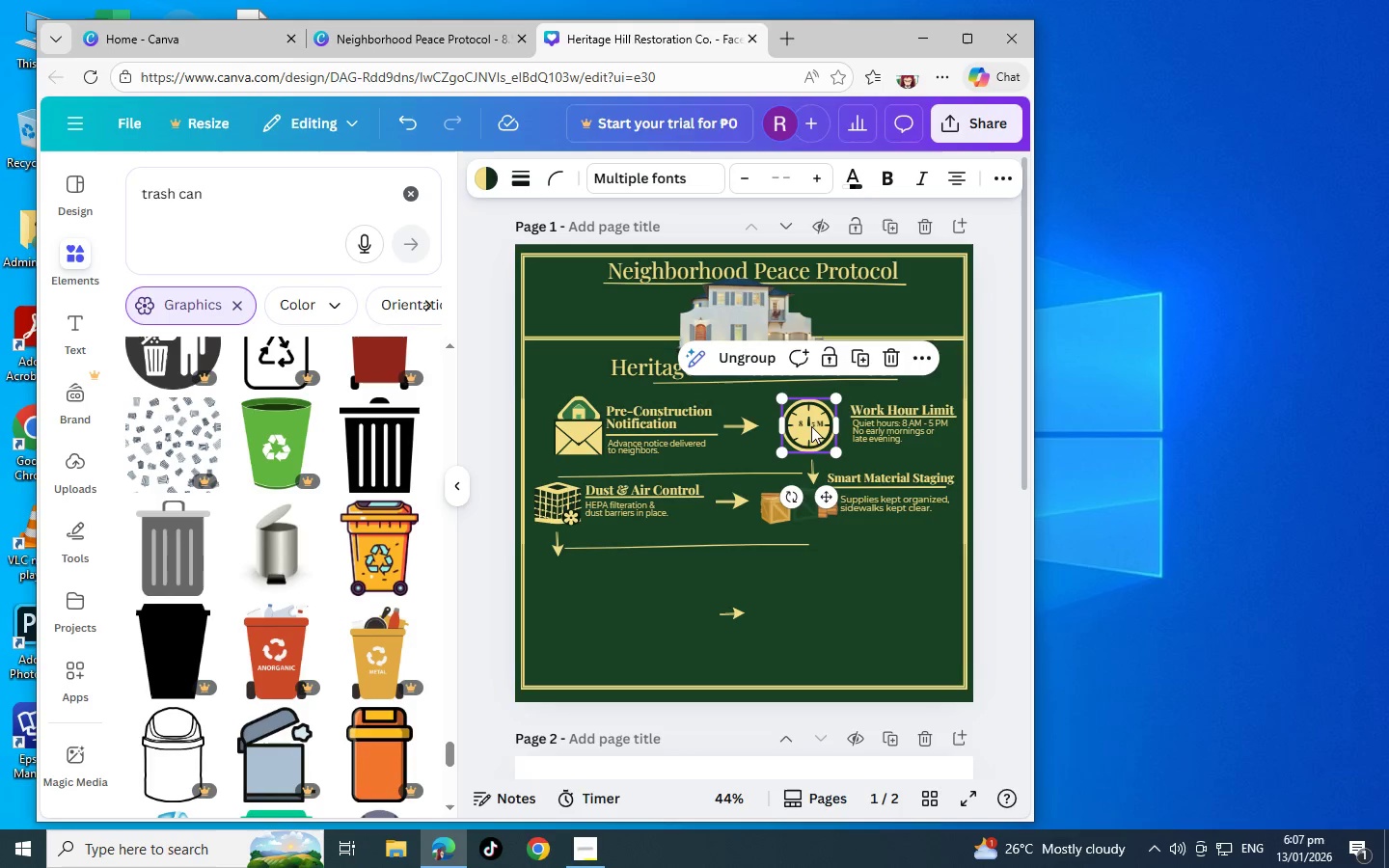 
key(Control+C)
 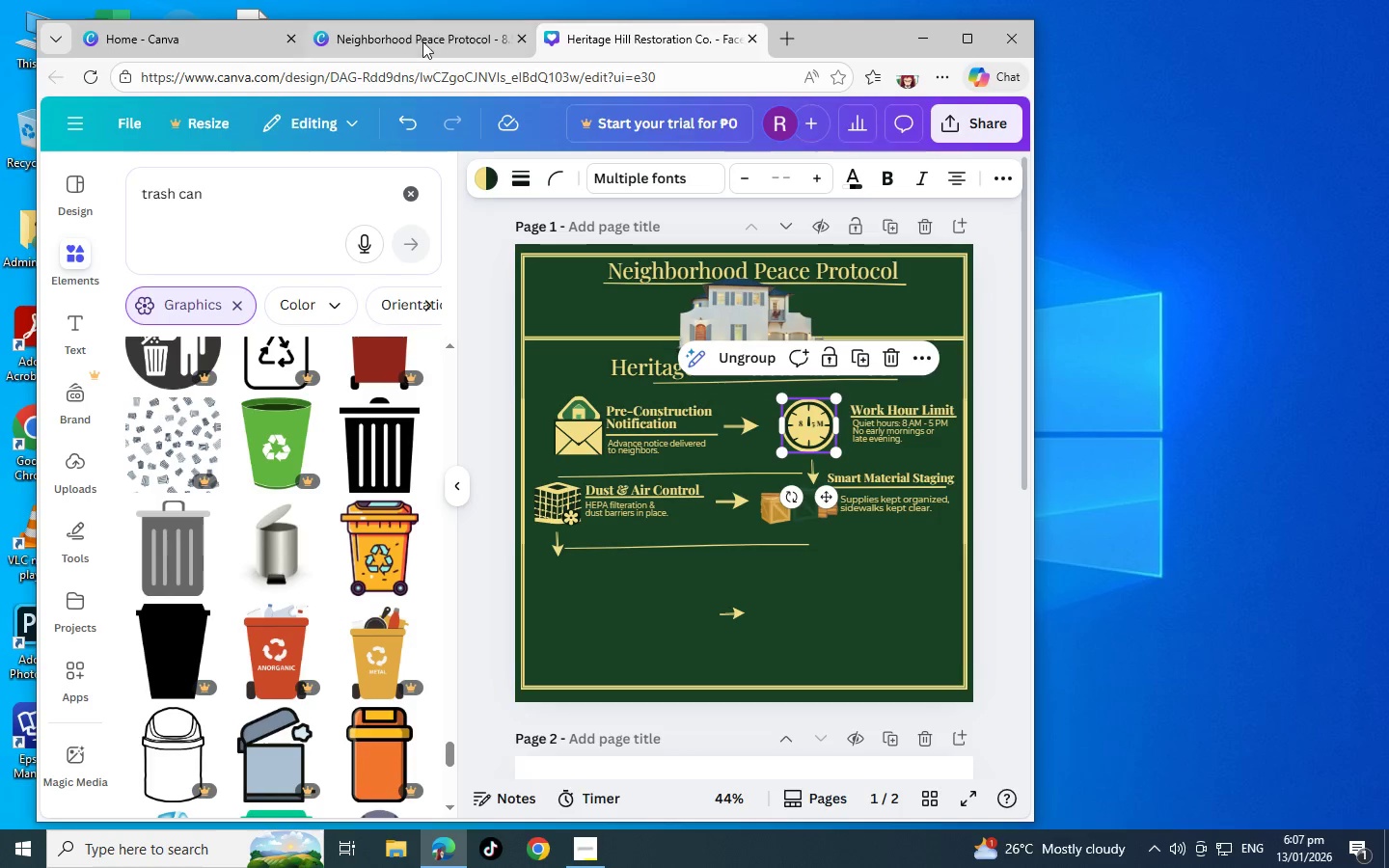 
left_click([417, 36])
 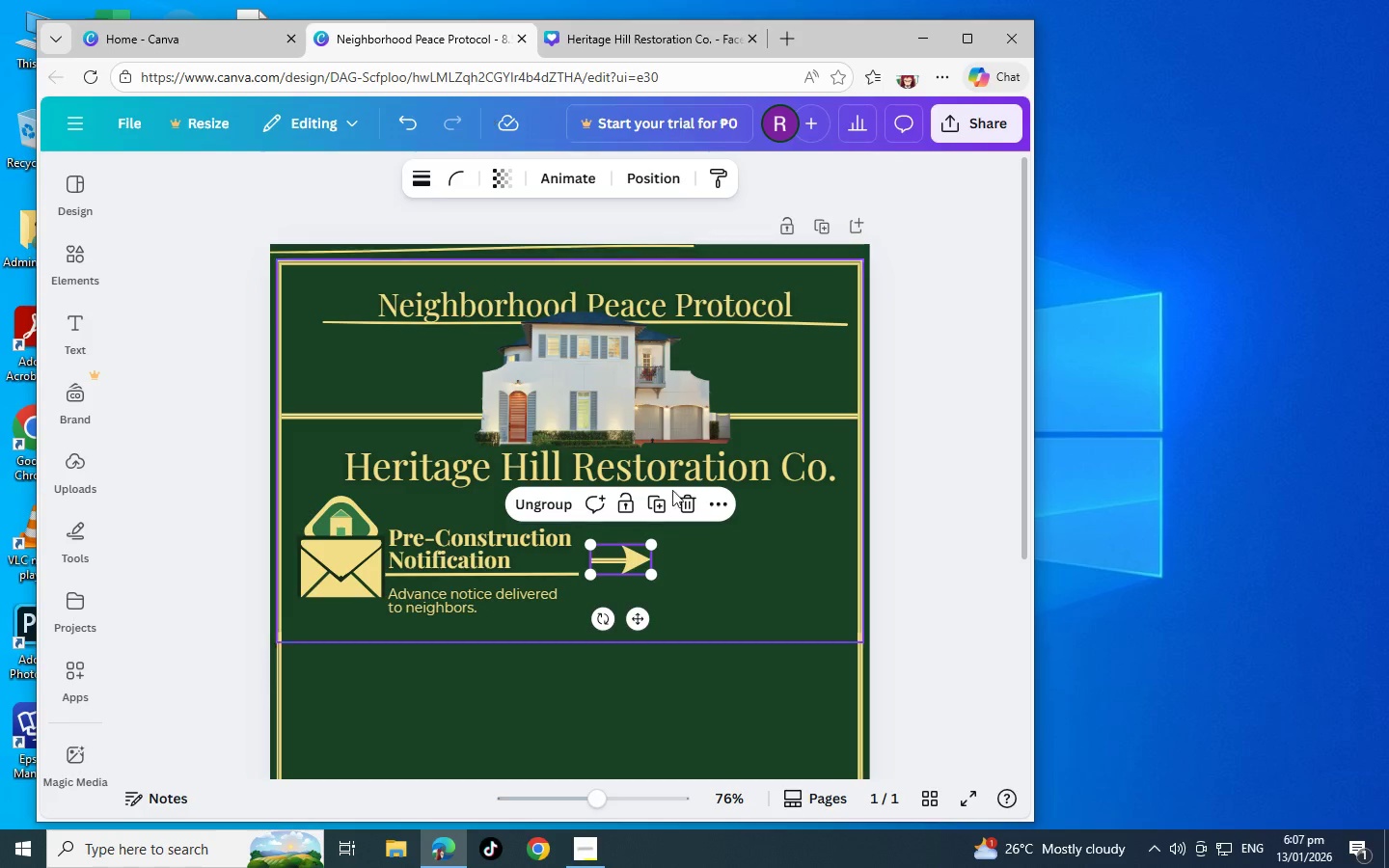 
key(Control+V)
 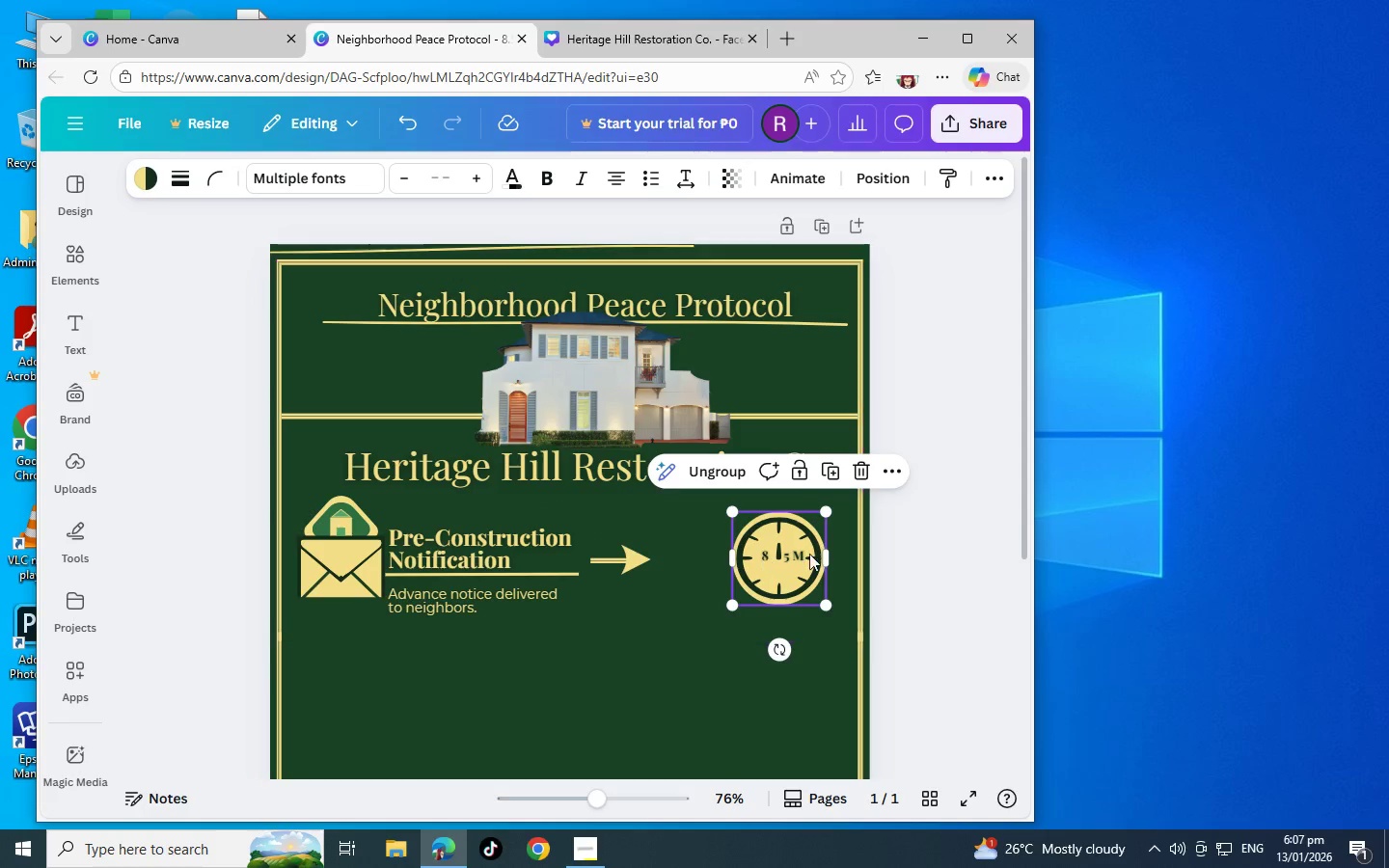 
left_click_drag(start_coordinate=[809, 554], to_coordinate=[743, 556])
 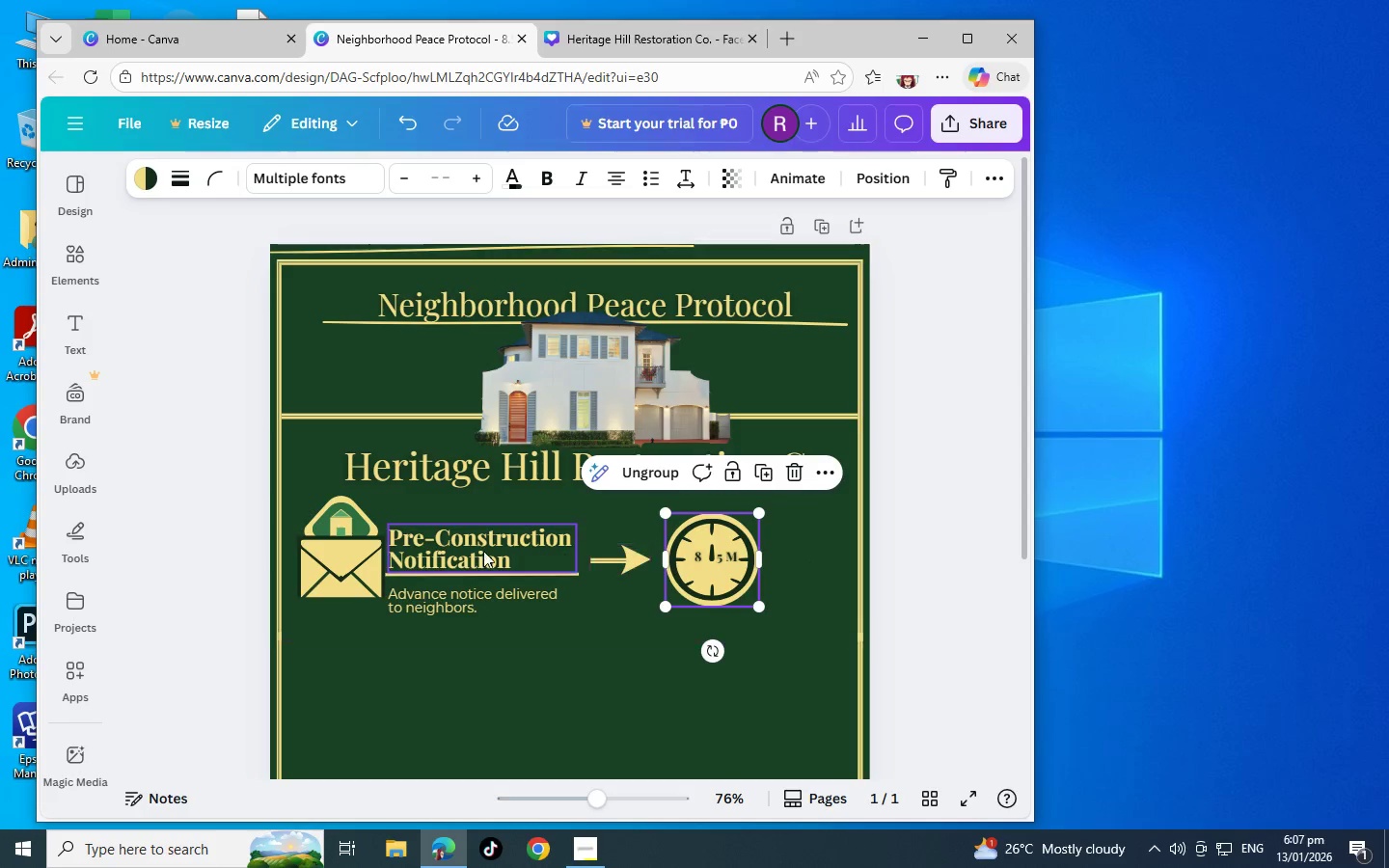 
left_click([419, 548])
 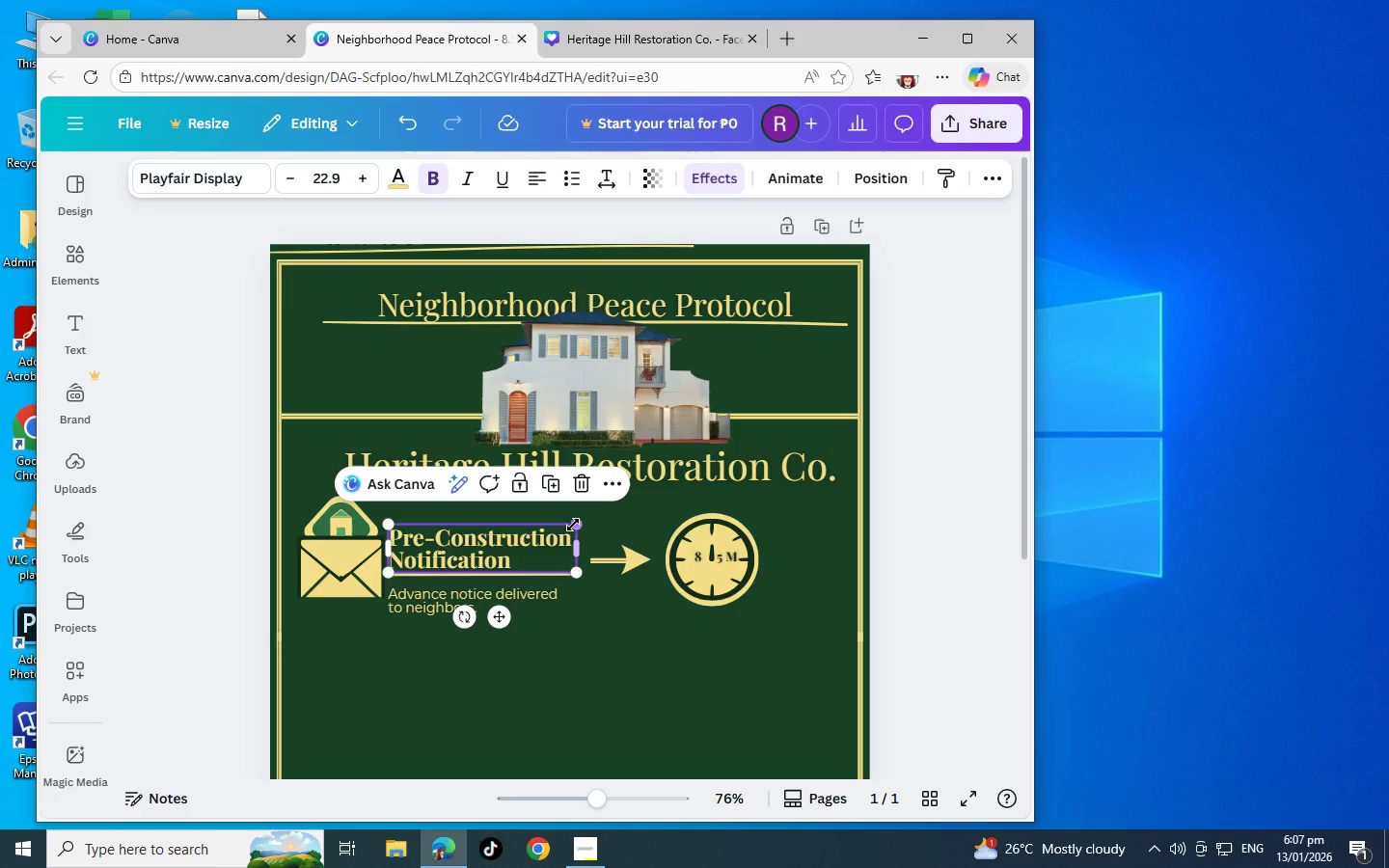 
left_click_drag(start_coordinate=[573, 525], to_coordinate=[544, 529])
 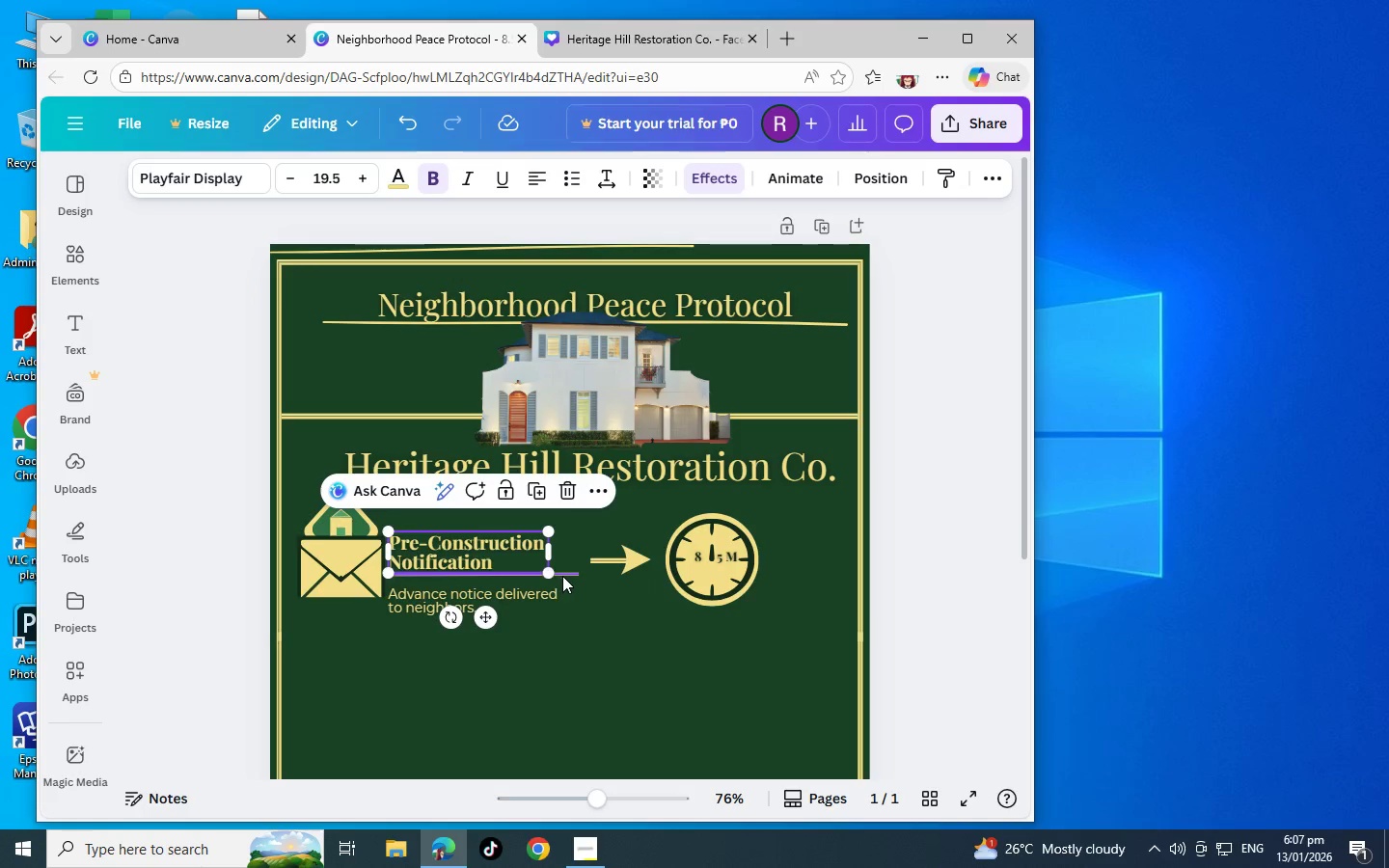 
left_click([563, 577])
 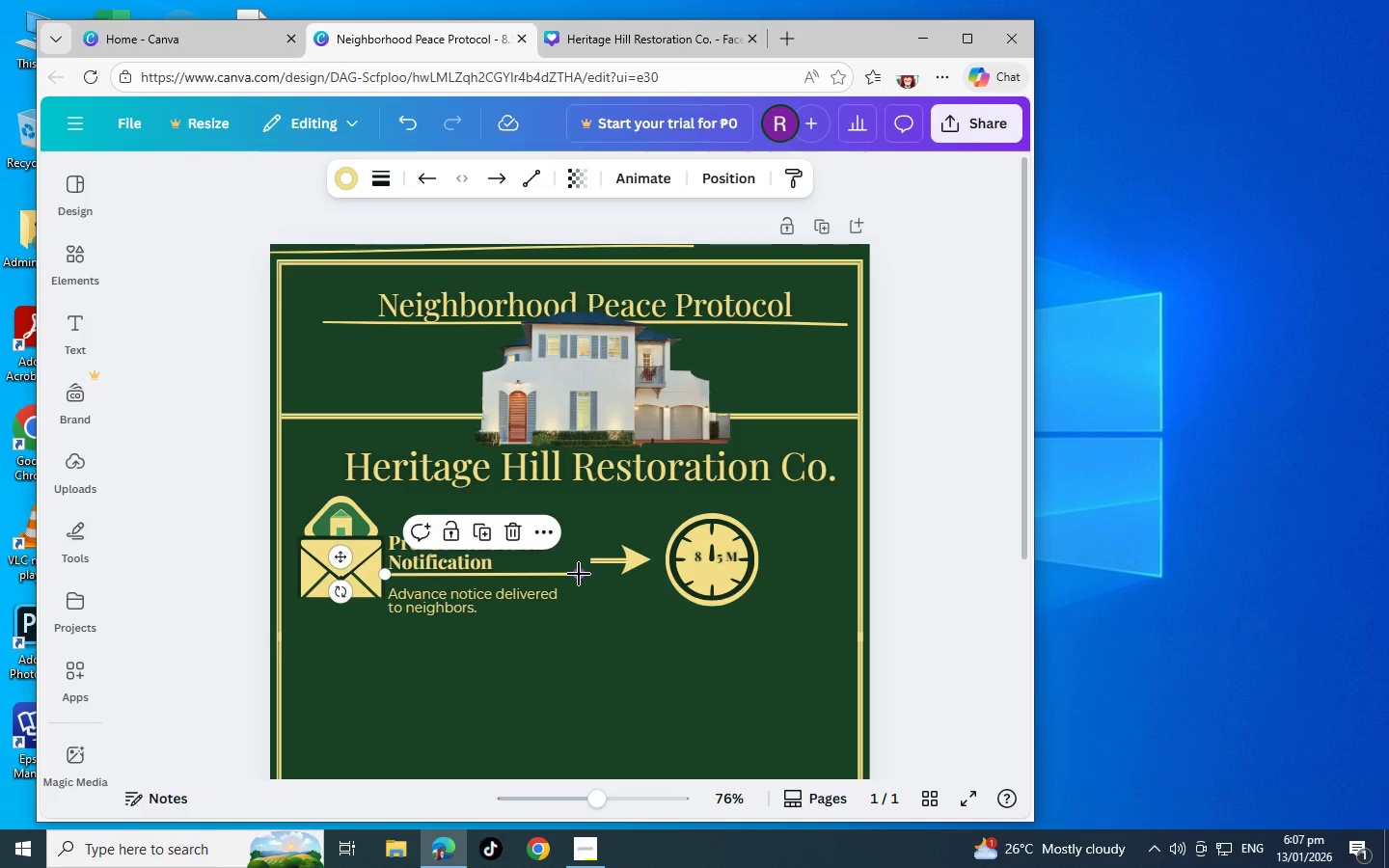 
left_click_drag(start_coordinate=[579, 574], to_coordinate=[541, 574])
 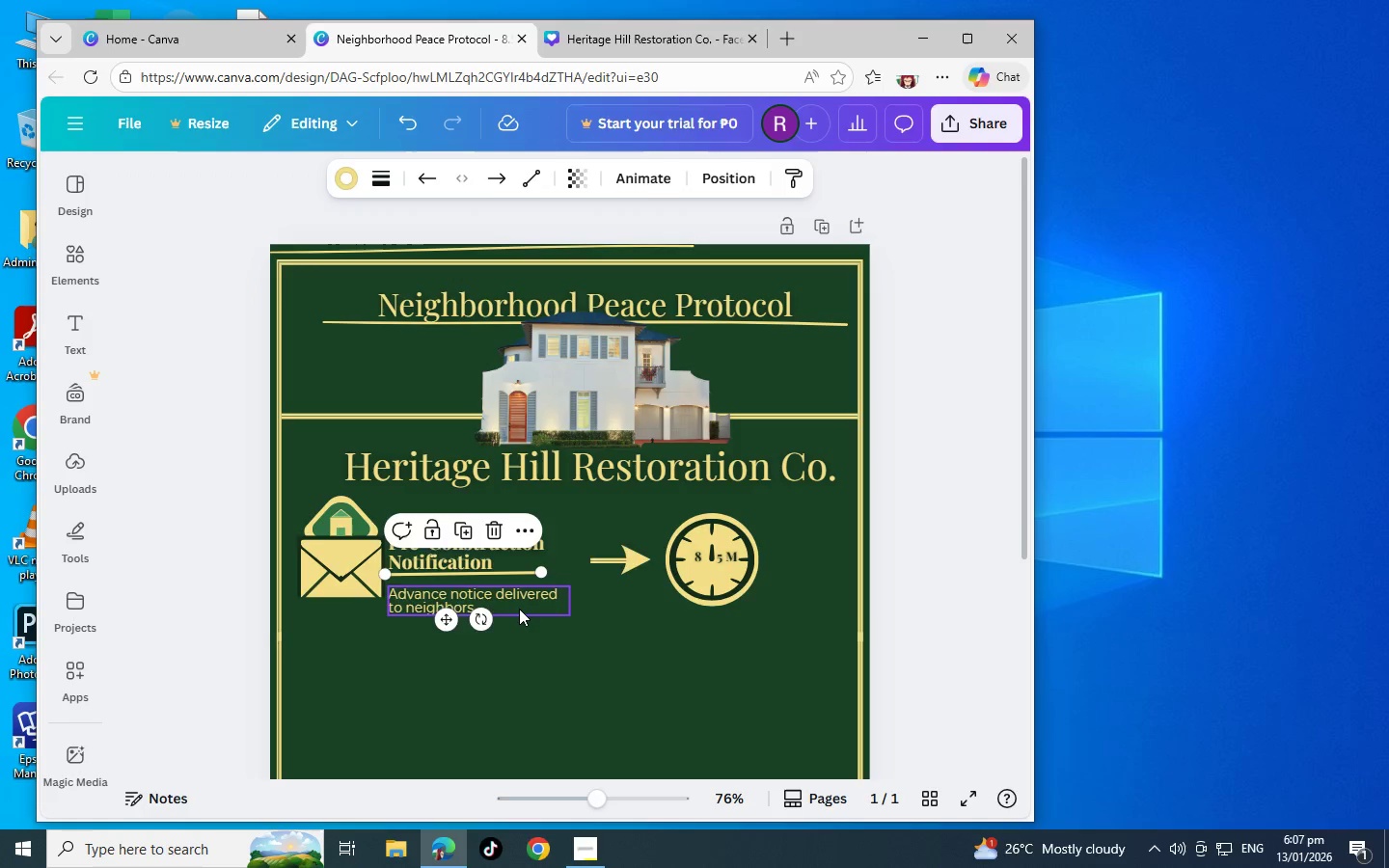 
left_click([519, 609])
 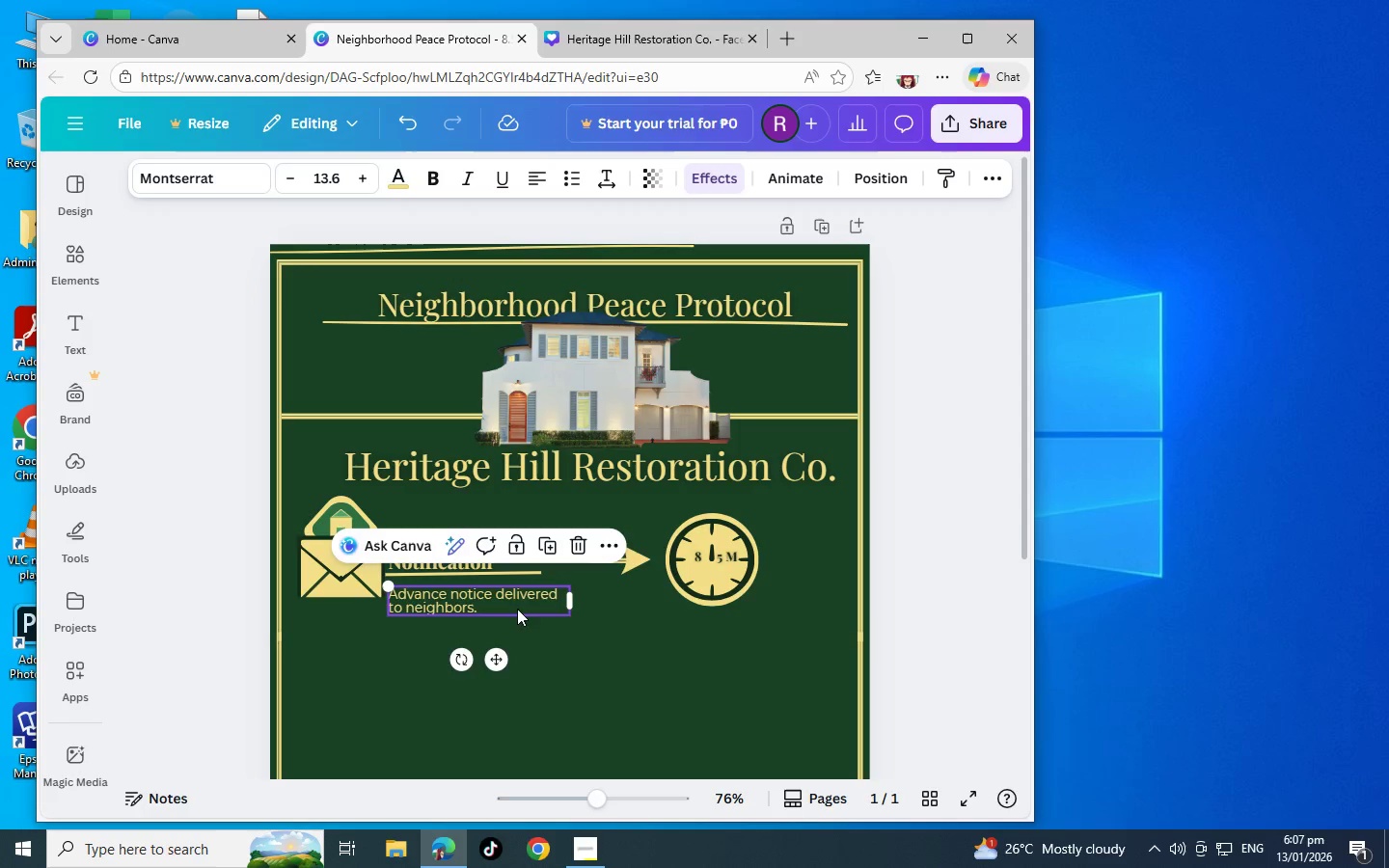 
left_click_drag(start_coordinate=[517, 609], to_coordinate=[514, 602])
 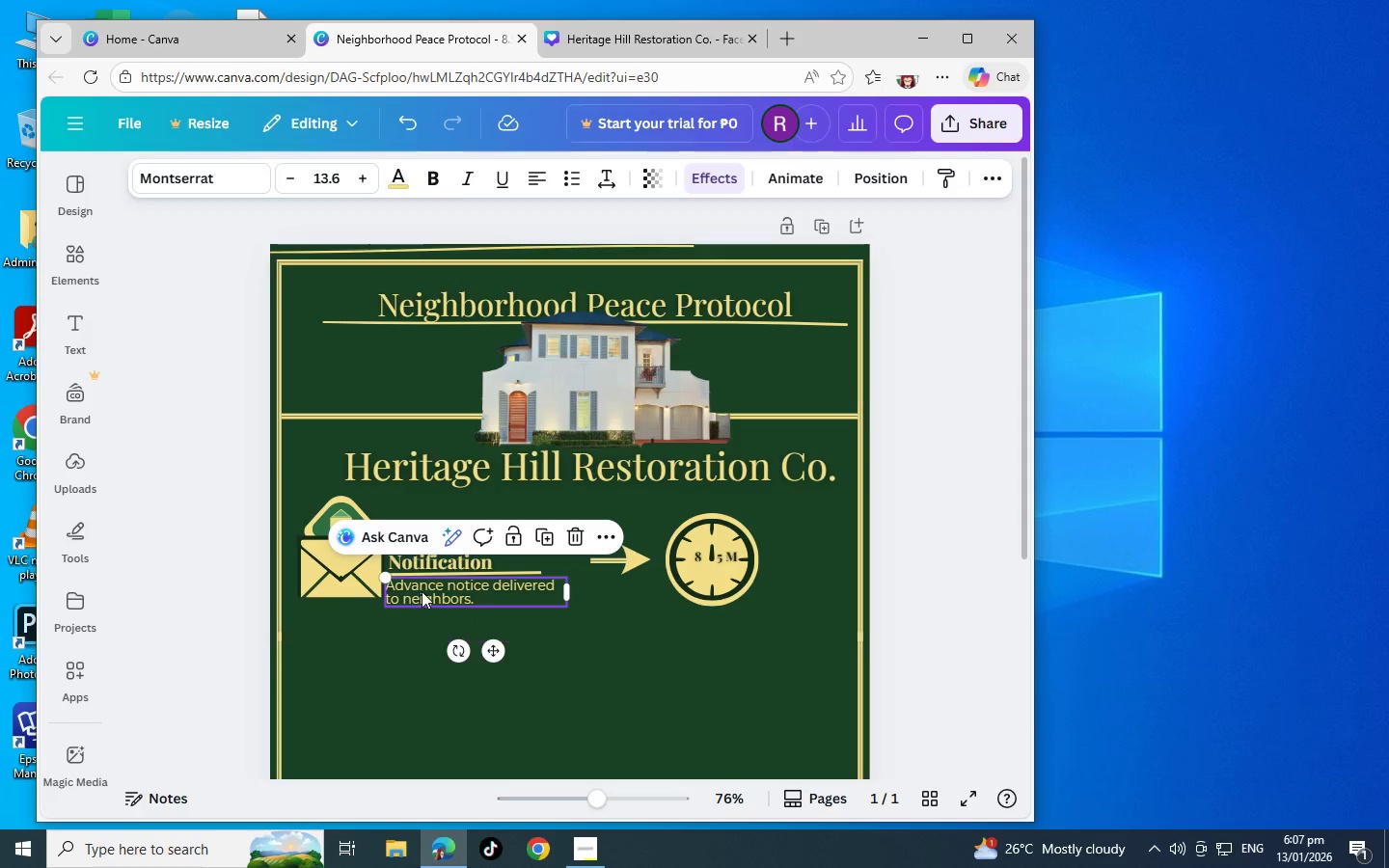 
left_click_drag(start_coordinate=[388, 578], to_coordinate=[399, 583])
 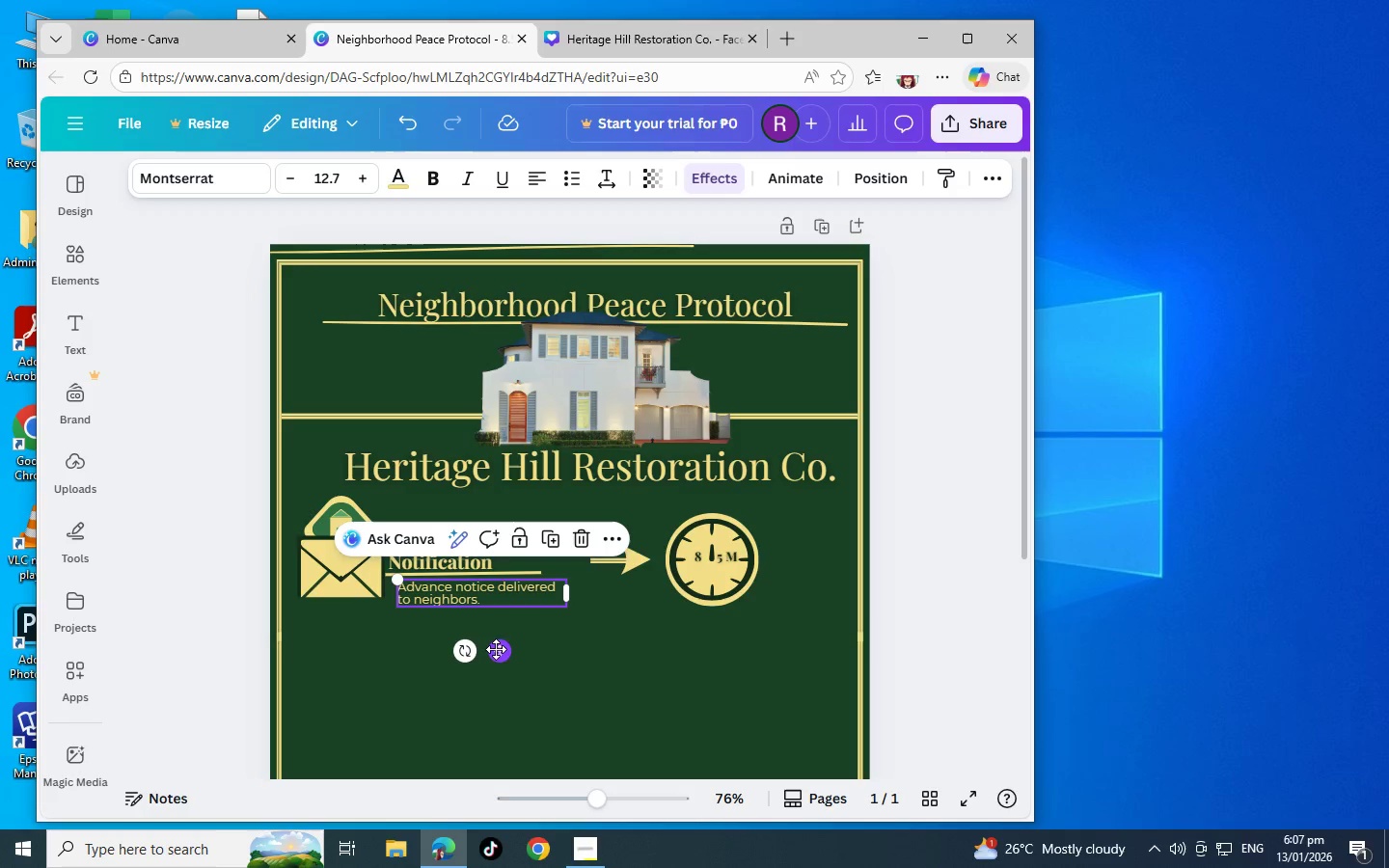 
left_click_drag(start_coordinate=[499, 650], to_coordinate=[488, 651])
 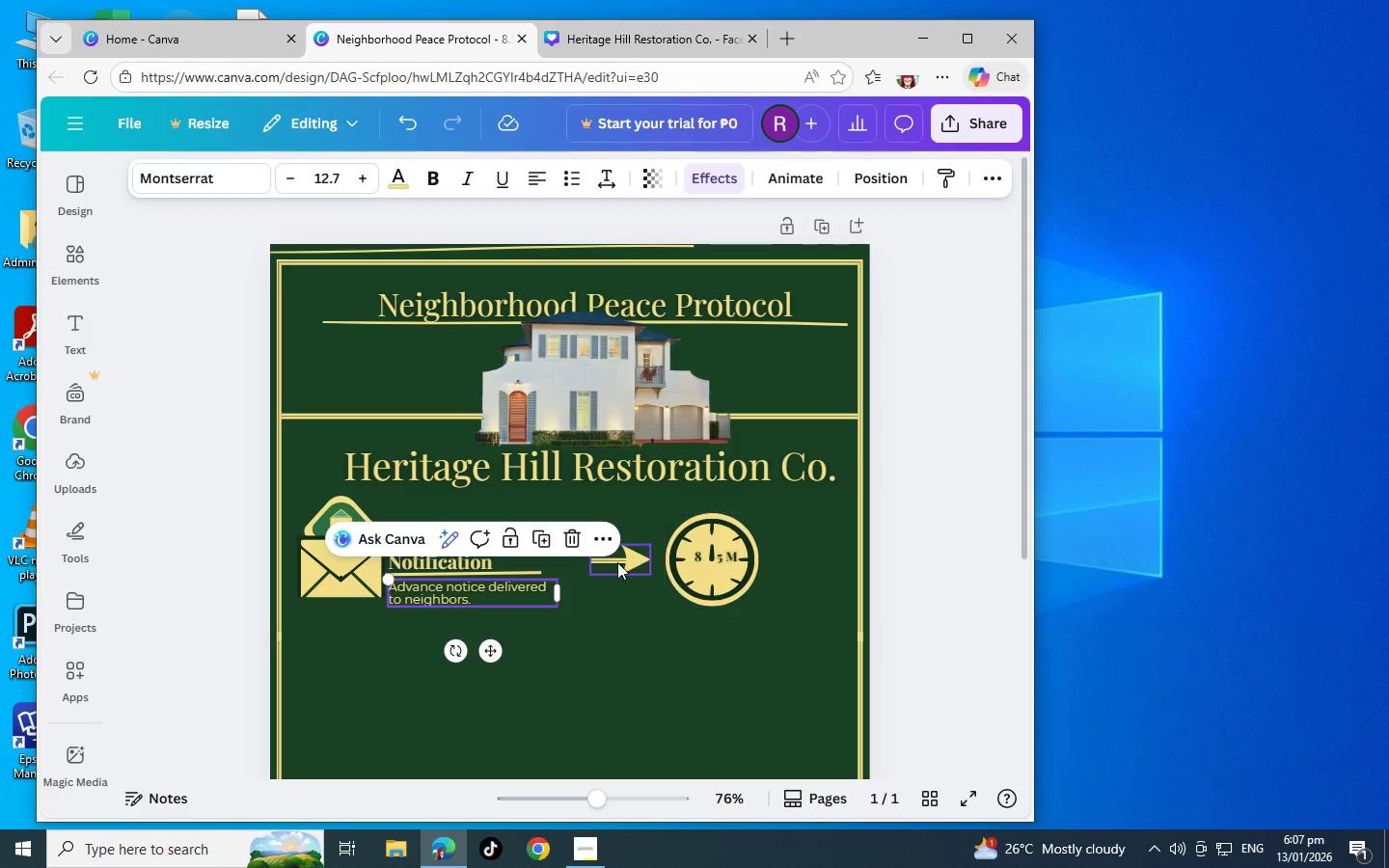 
left_click_drag(start_coordinate=[613, 566], to_coordinate=[576, 562])
 